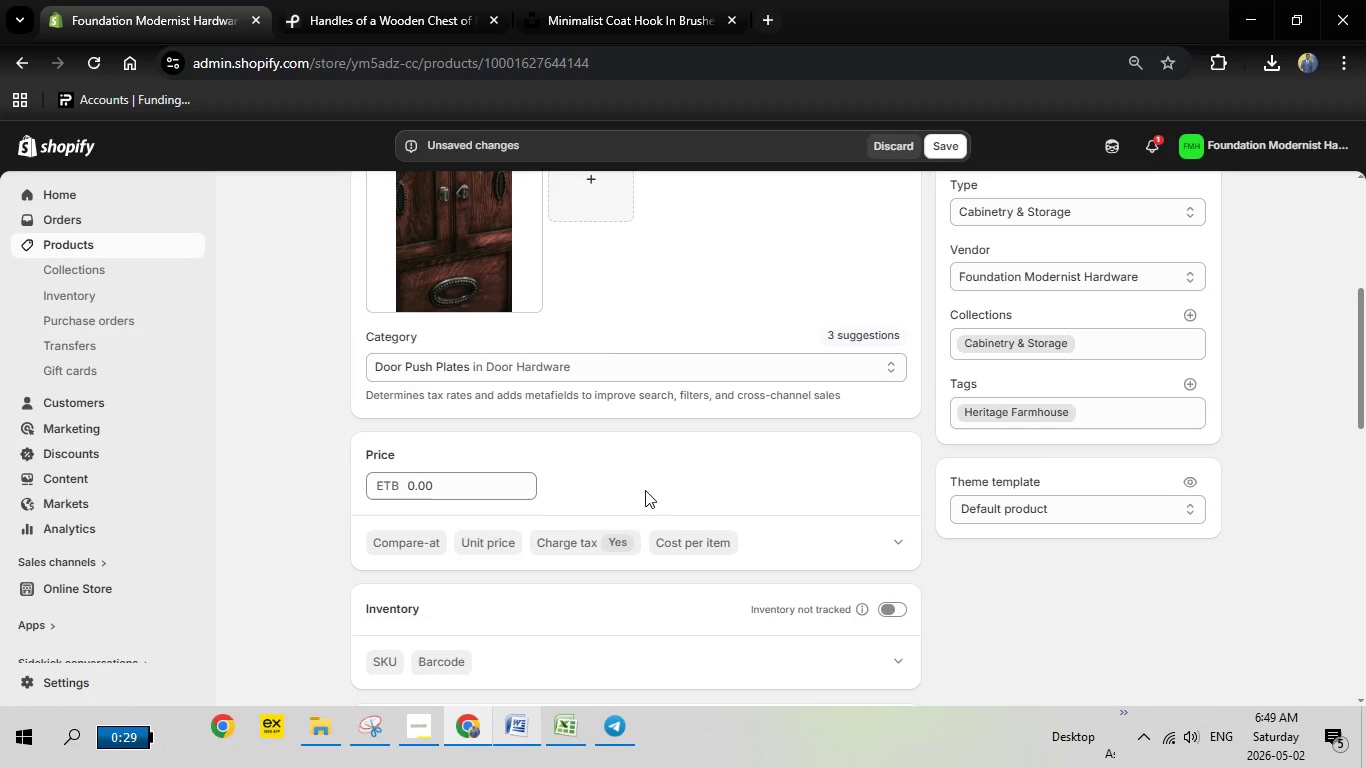 
scroll: coordinate [627, 449], scroll_direction: down, amount: 3.0
 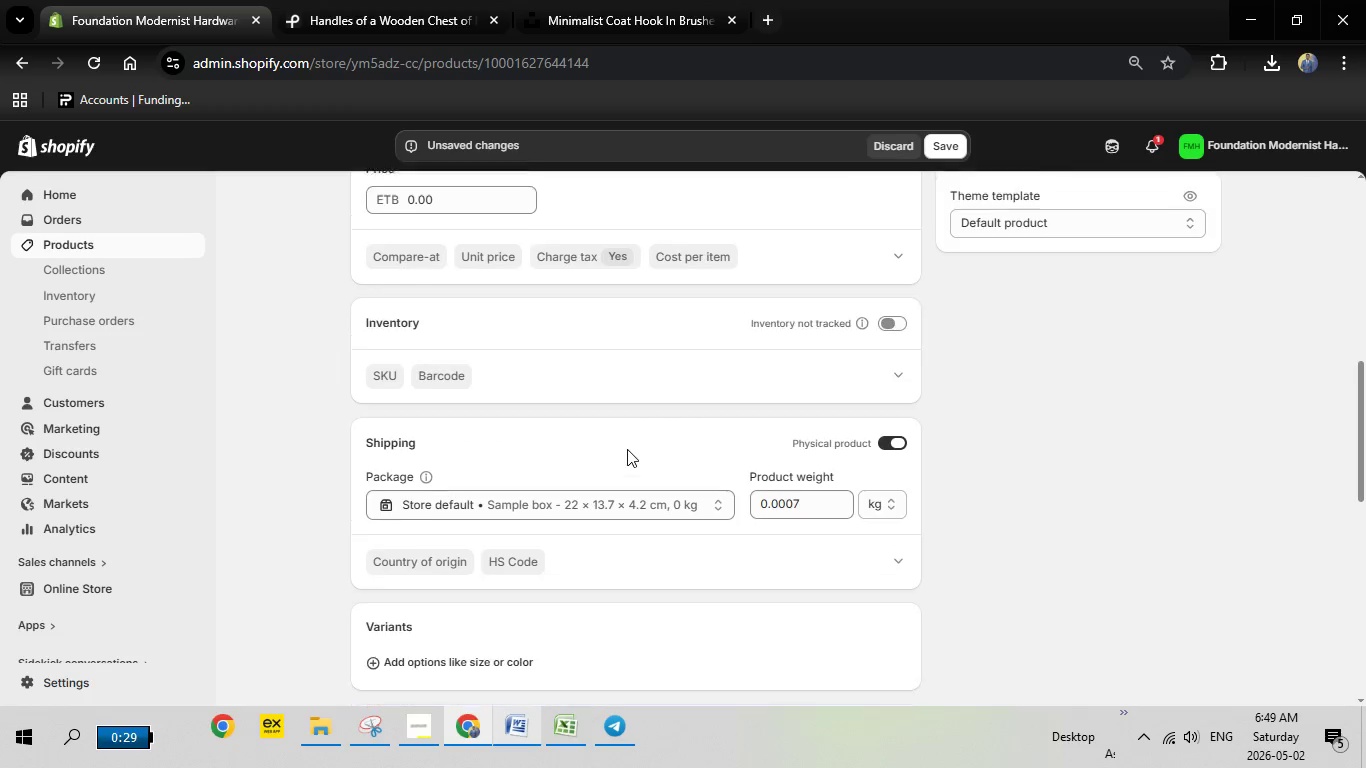 
scroll: coordinate [627, 449], scroll_direction: up, amount: 3.0
 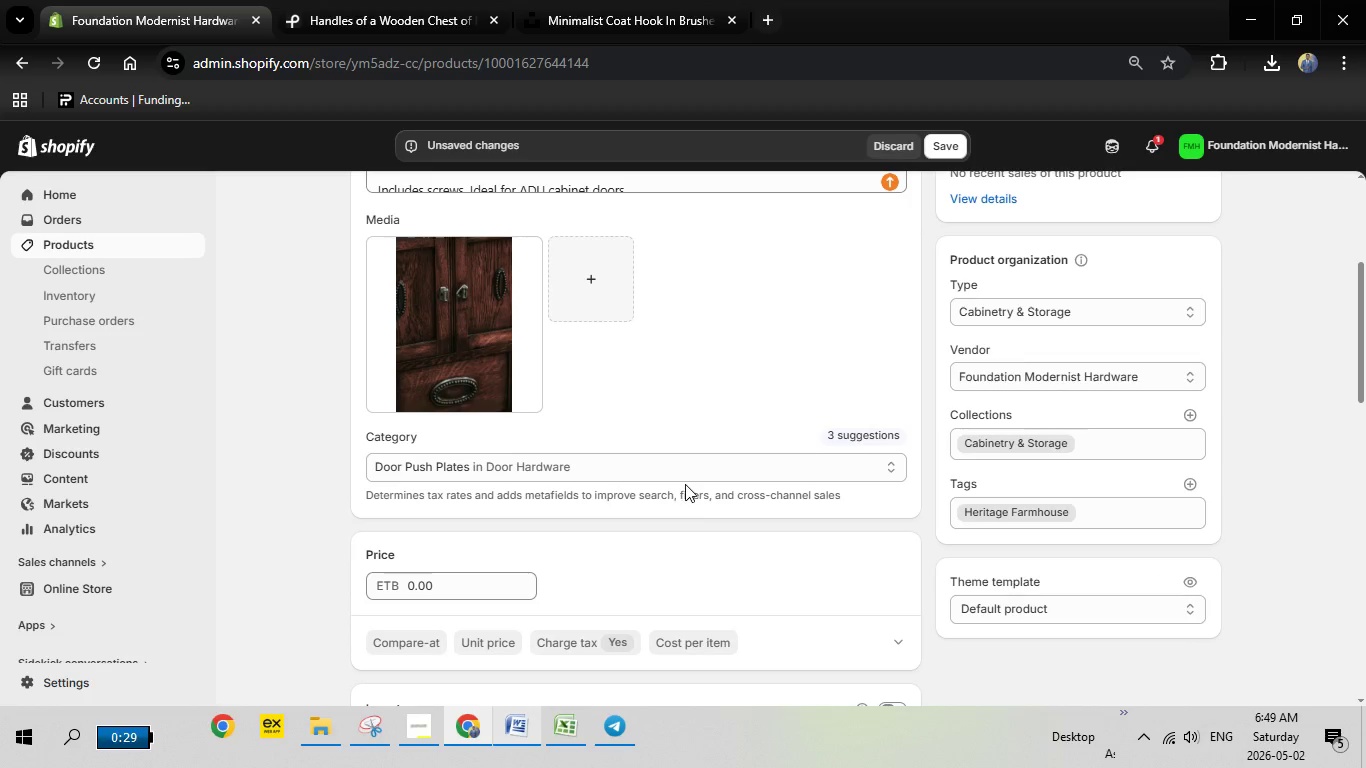 
scroll: coordinate [685, 484], scroll_direction: none, amount: 0.0
 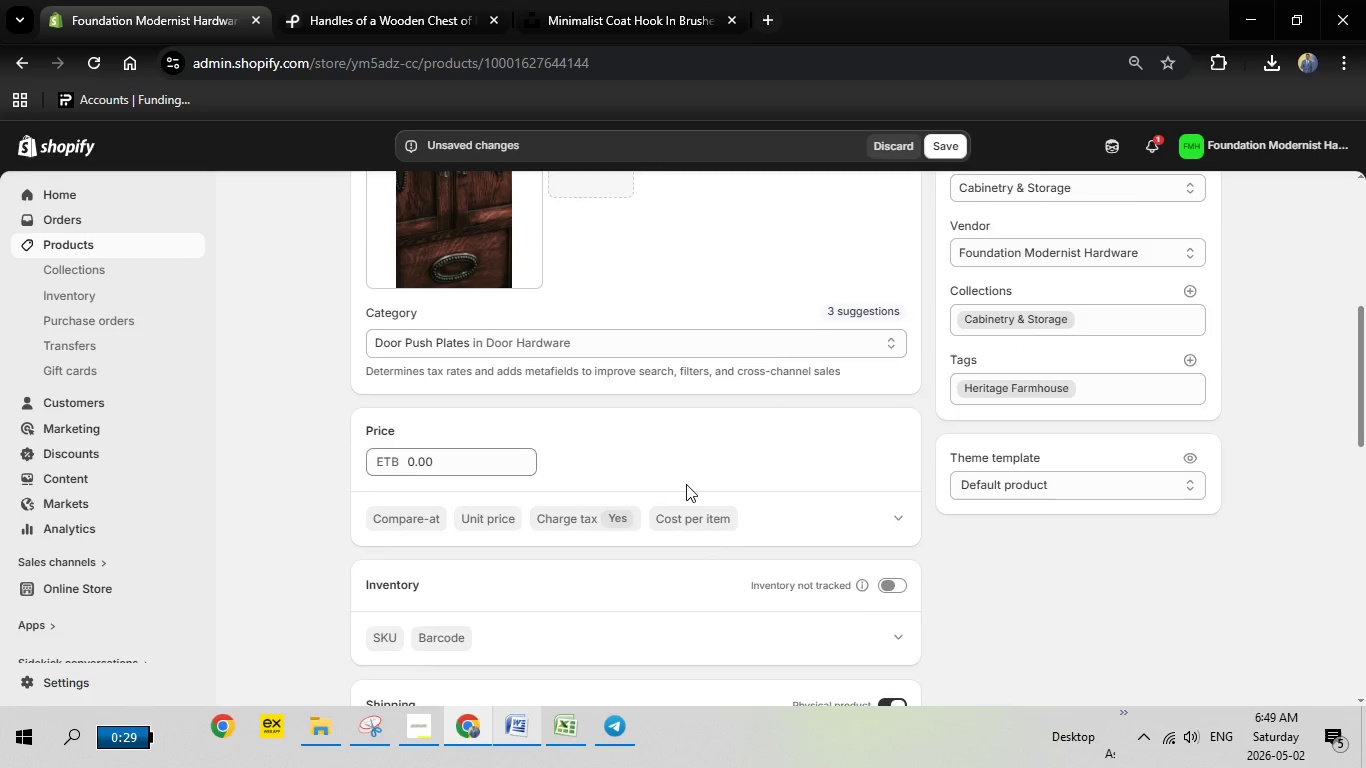 
scroll: coordinate [513, 465], scroll_direction: down, amount: 3.0
 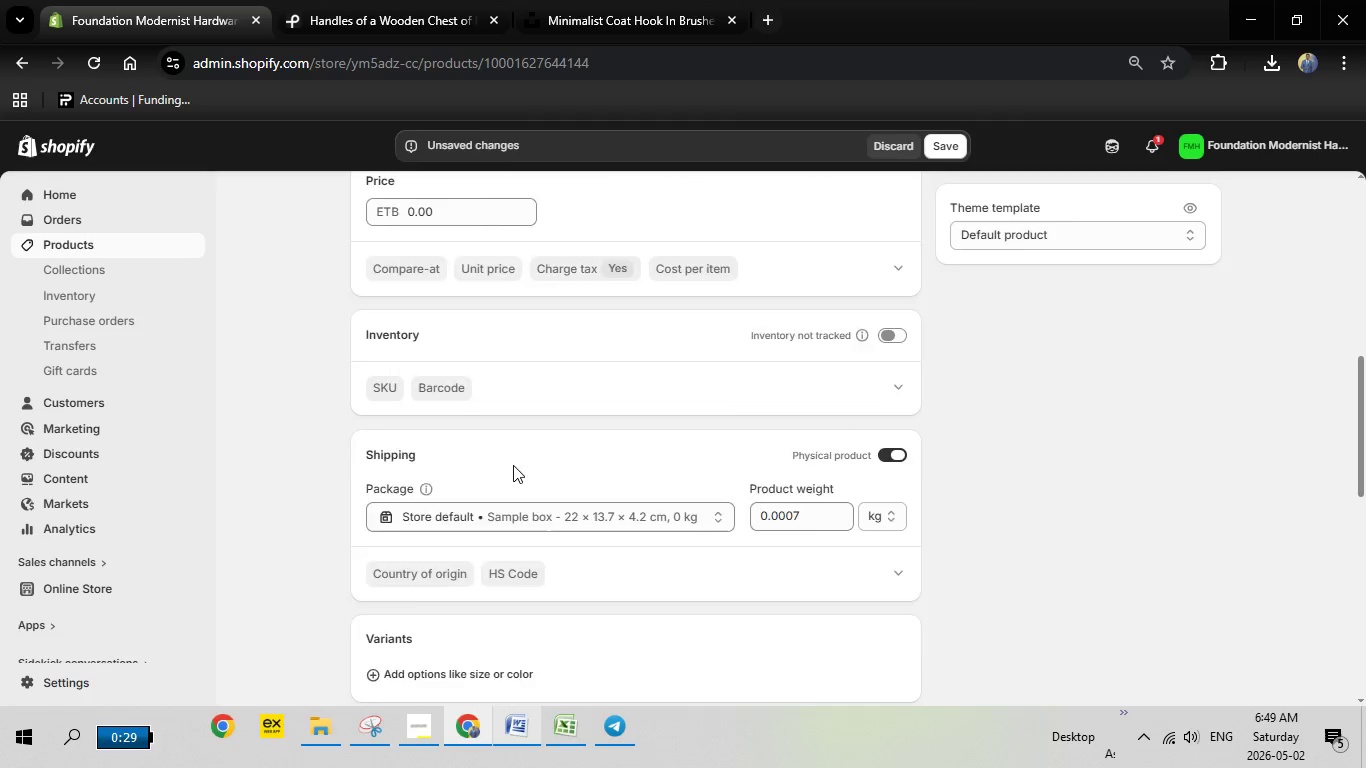 
scroll: coordinate [532, 512], scroll_direction: up, amount: 2.0
 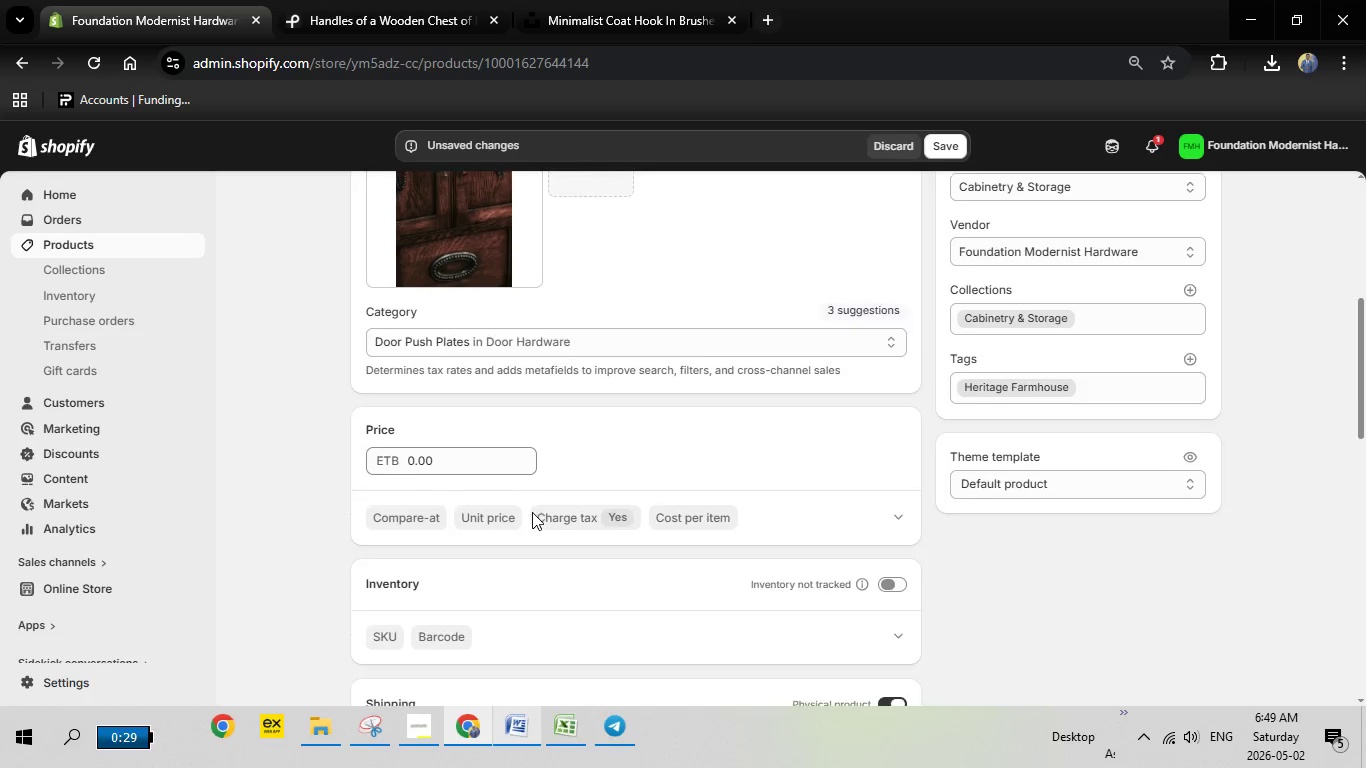 
scroll: coordinate [532, 512], scroll_direction: none, amount: 0.0
 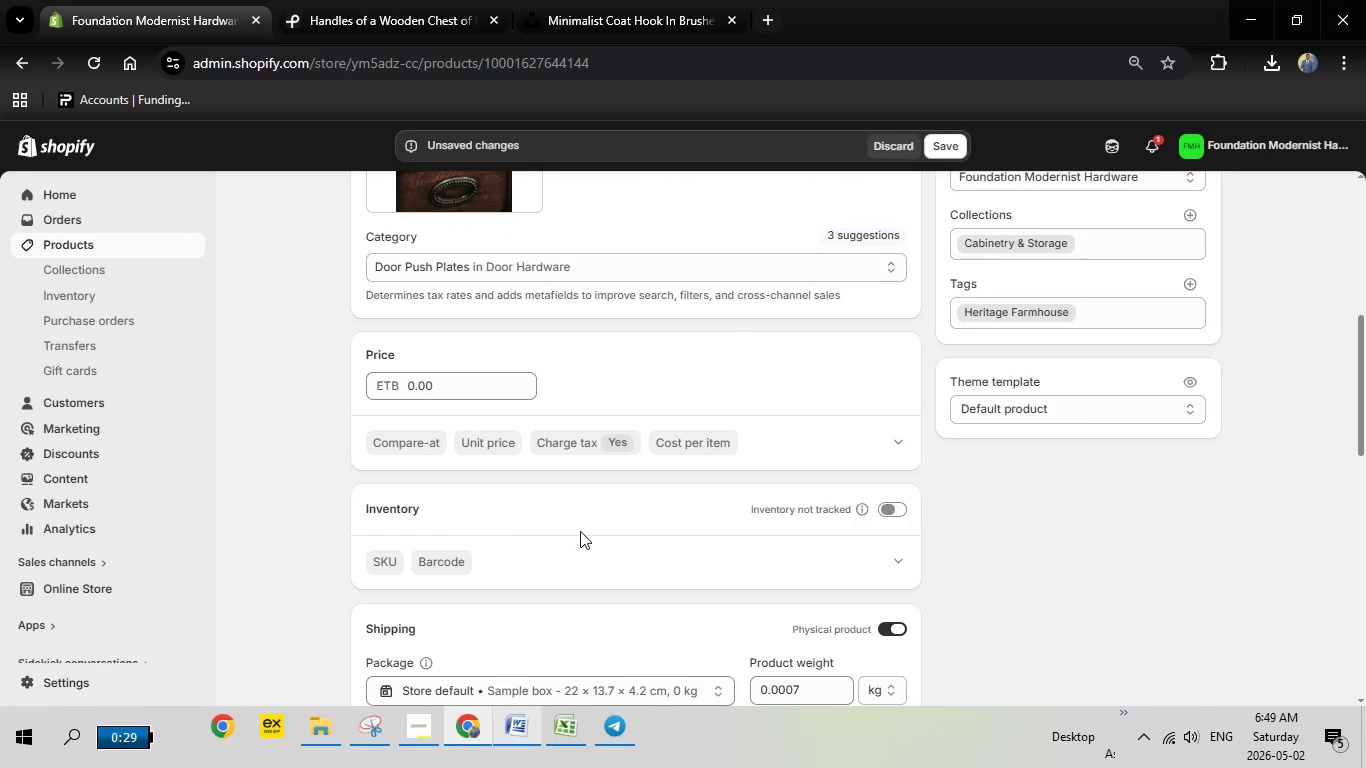 
scroll: coordinate [587, 527], scroll_direction: down, amount: 3.0
 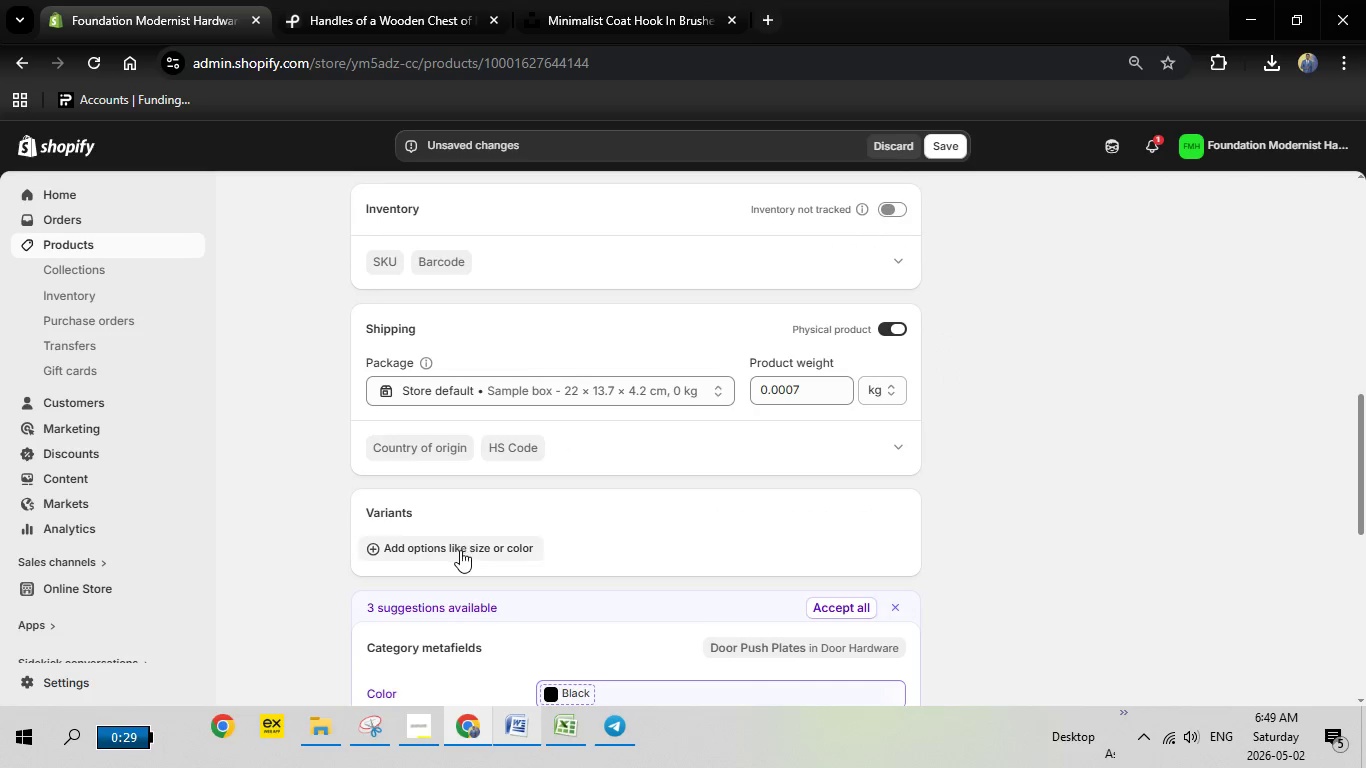 
left_click([460, 550])
 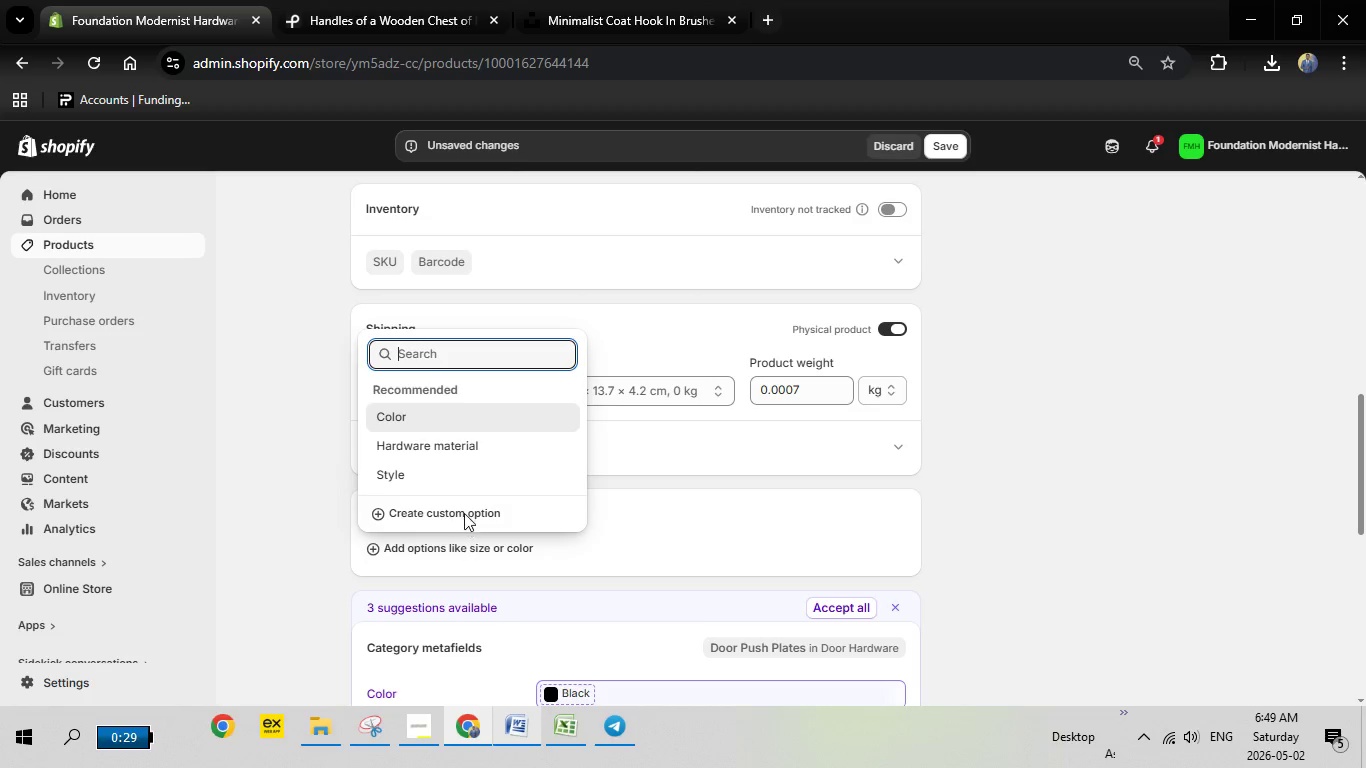 
left_click([464, 511])
 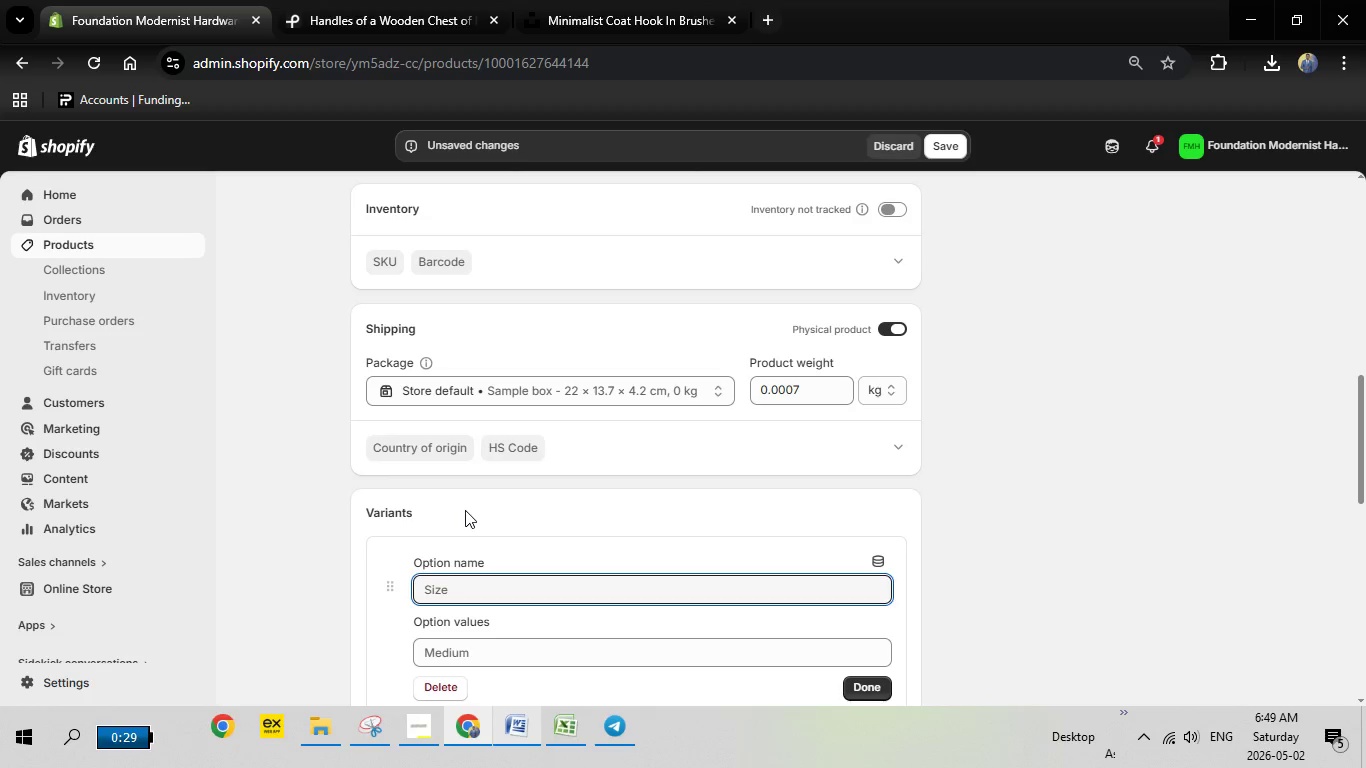 
type(Finish)
 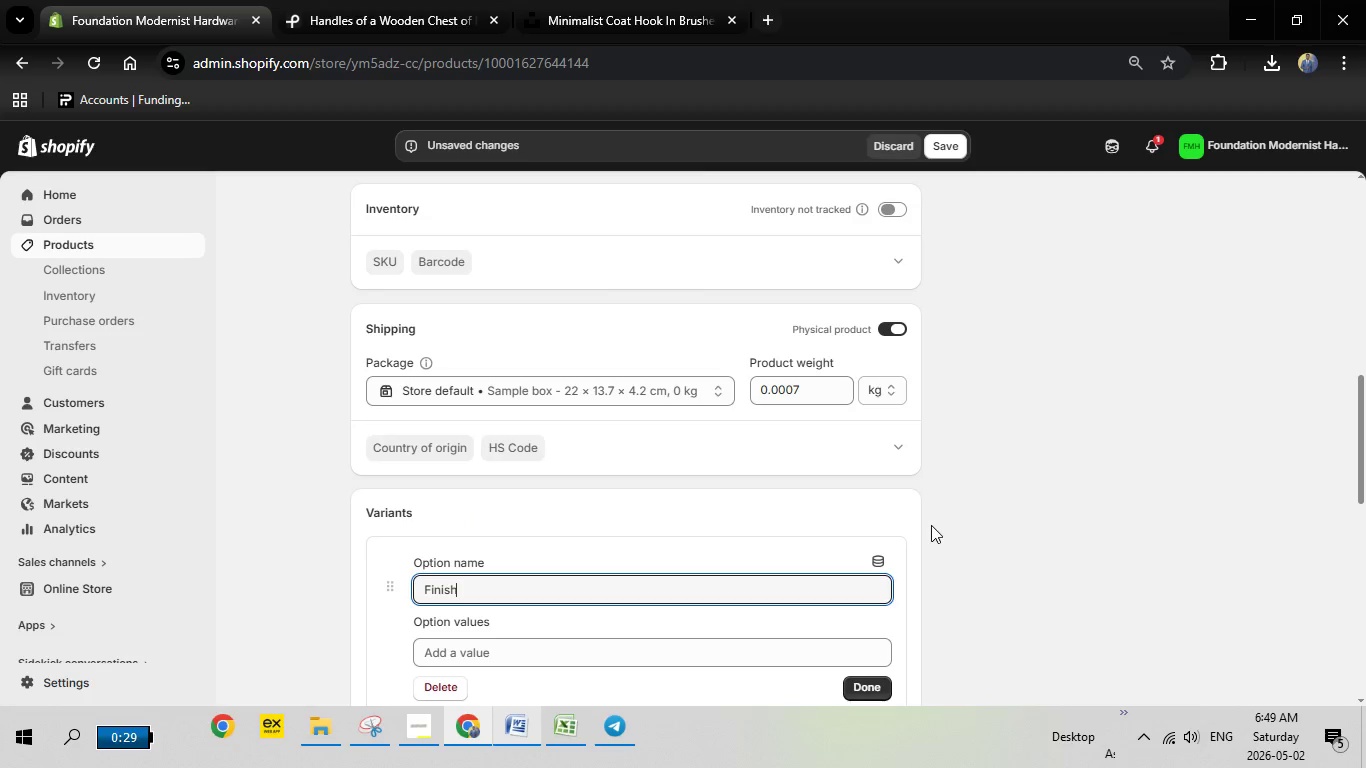 
scroll: coordinate [907, 495], scroll_direction: down, amount: 1.0
 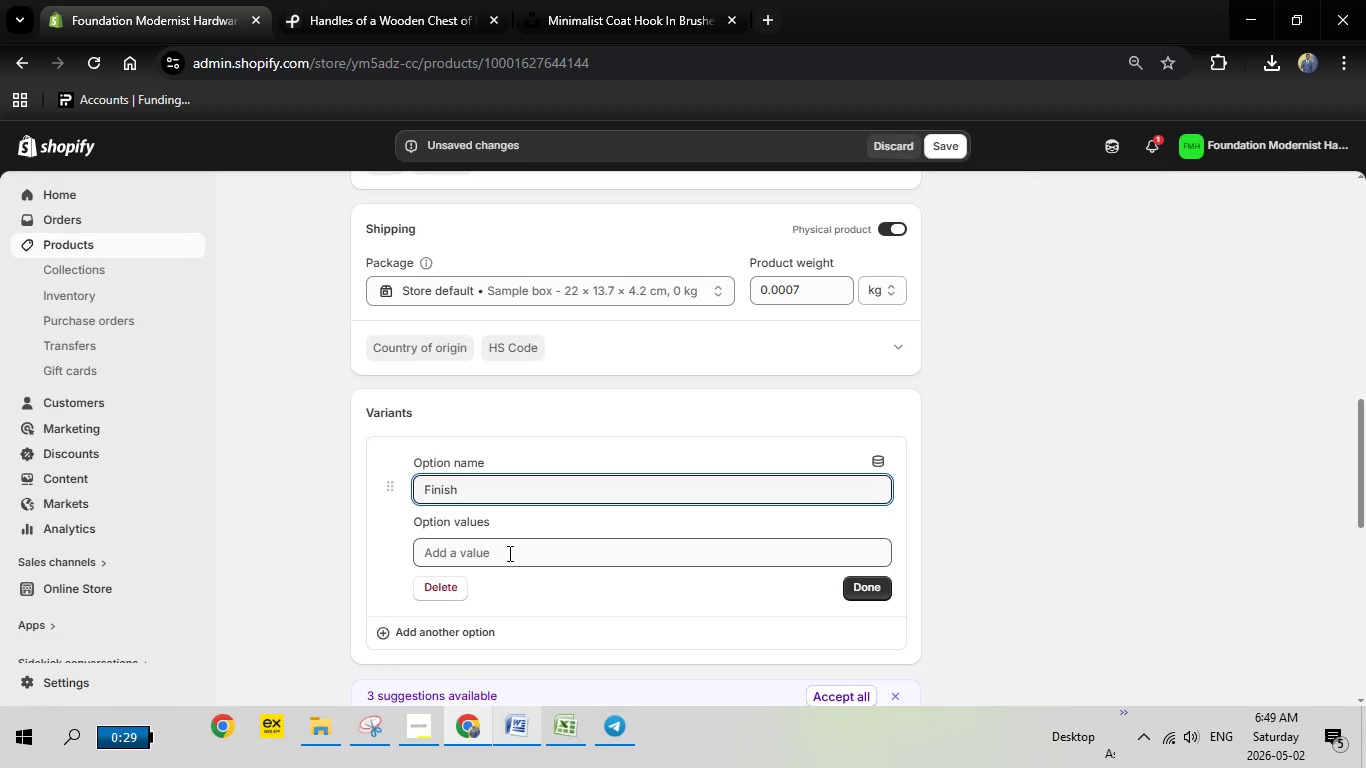 
left_click([508, 553])
 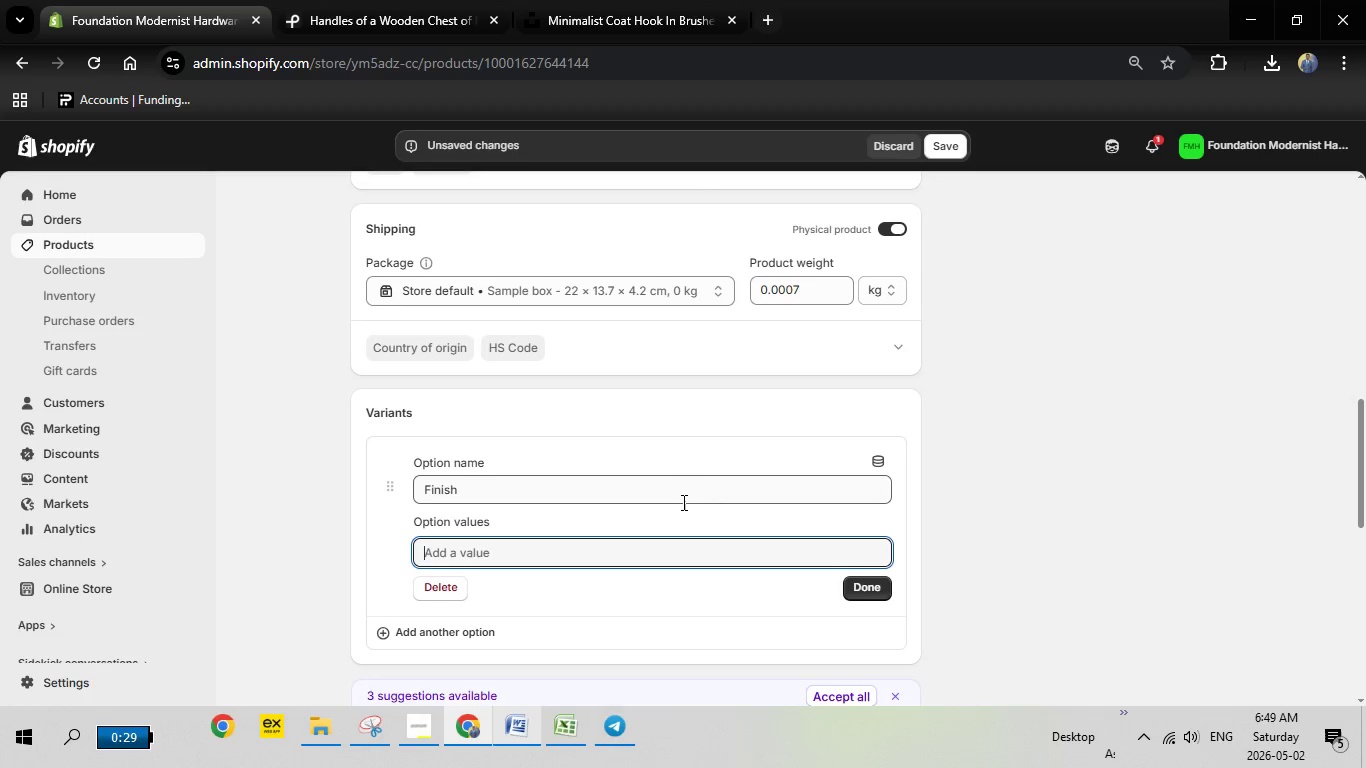 
scroll: coordinate [682, 502], scroll_direction: down, amount: 1.0
 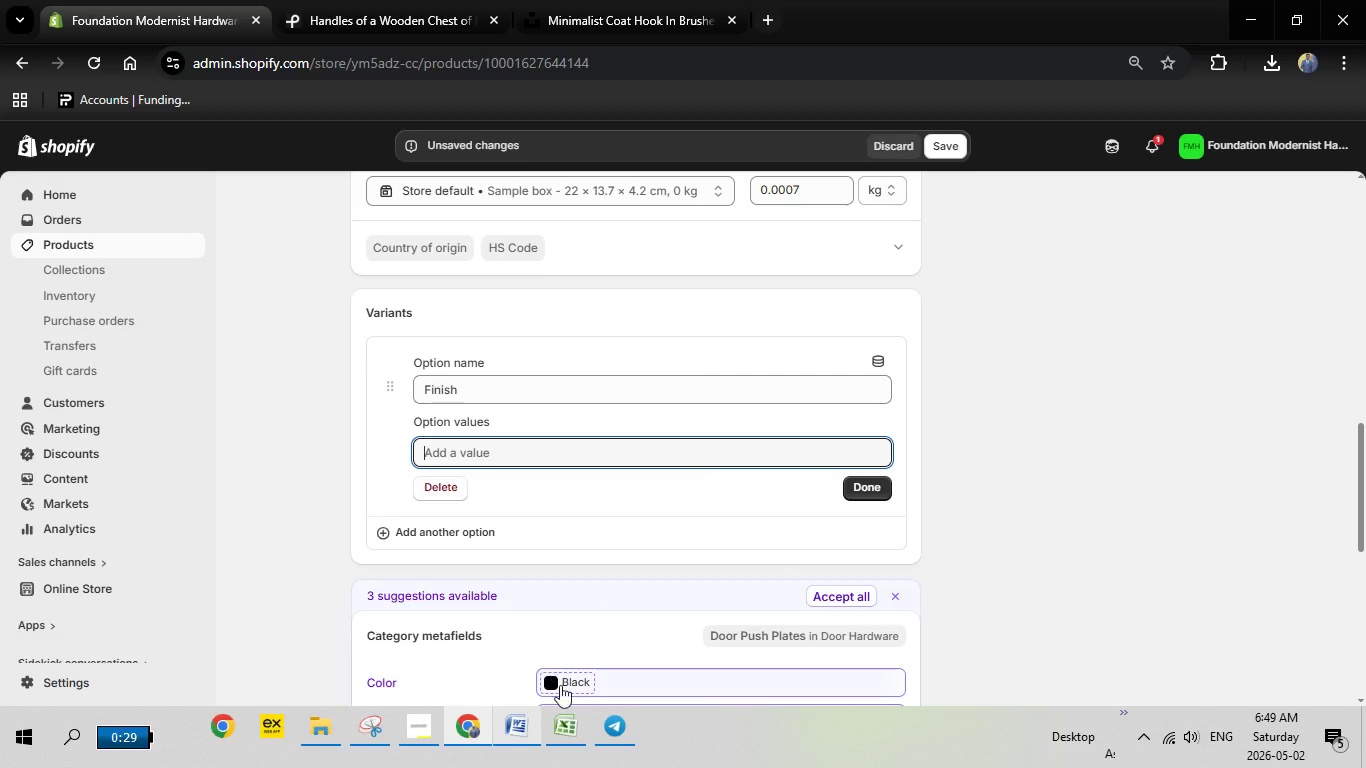 
left_click([533, 728])
 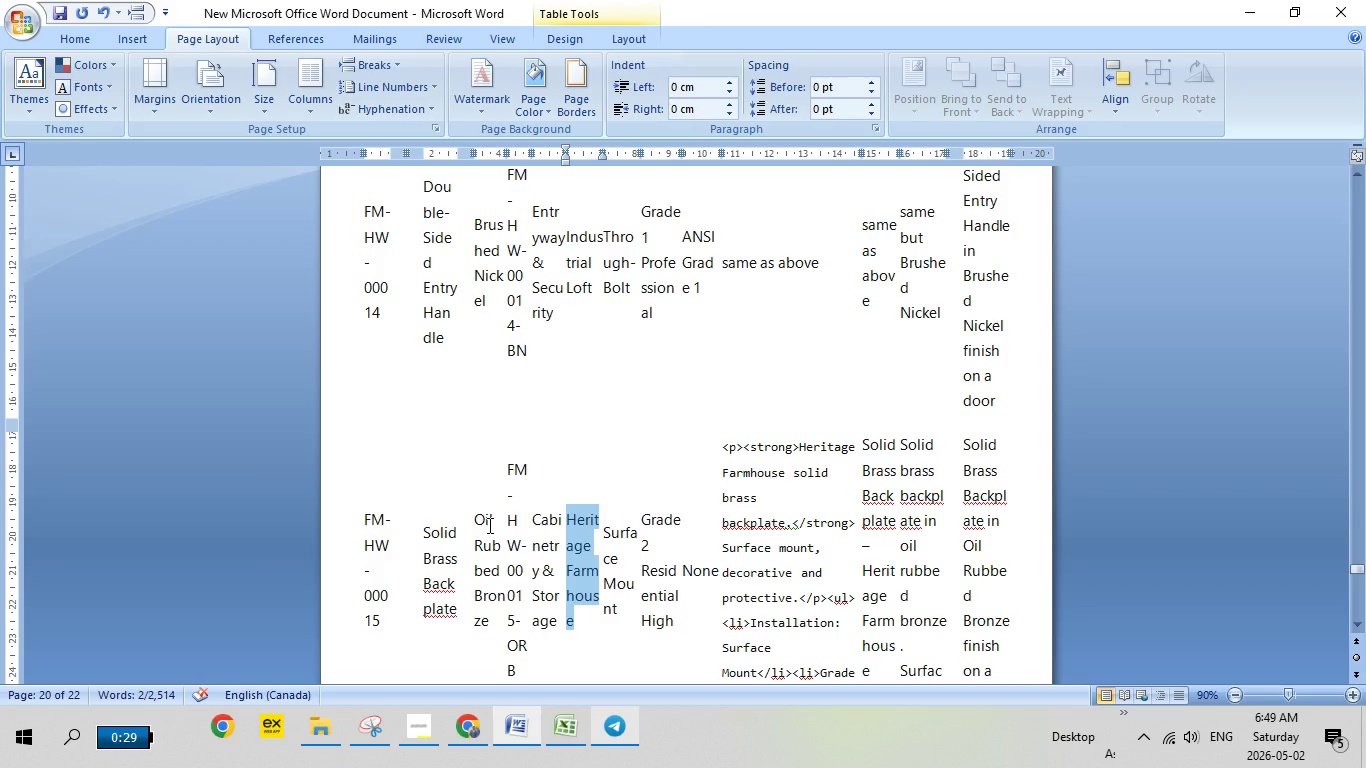 
scroll: coordinate [488, 525], scroll_direction: up, amount: 8.0
 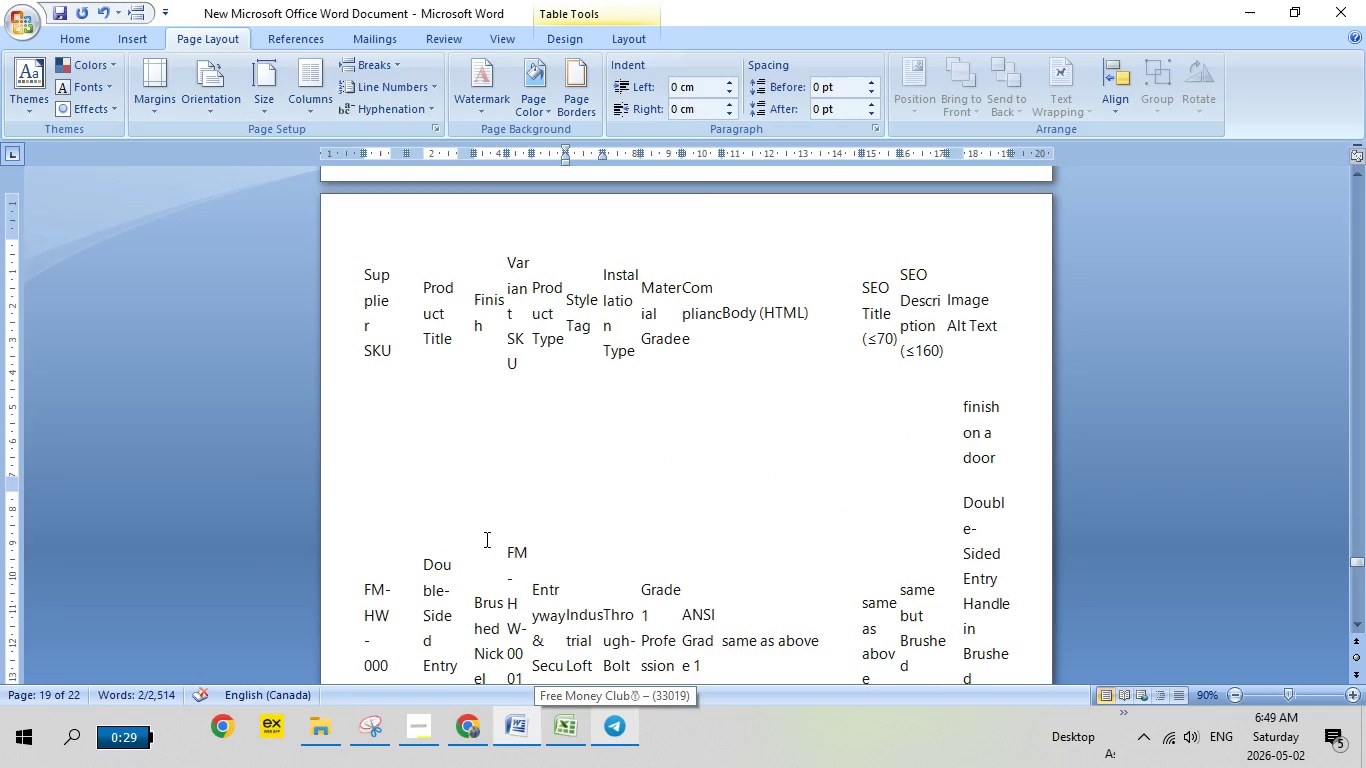 
scroll: coordinate [485, 540], scroll_direction: down, amount: 8.0
 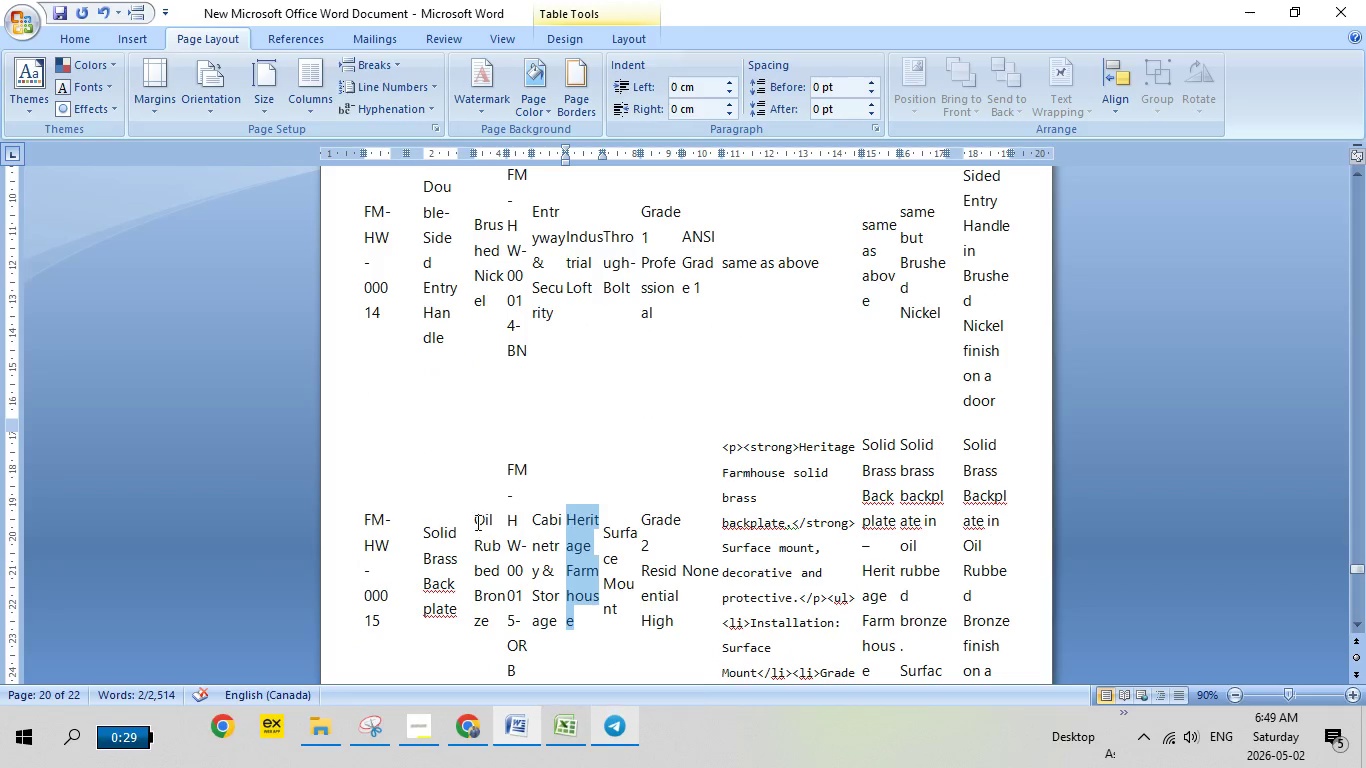 
left_click_drag(start_coordinate=[475, 519], to_coordinate=[494, 636])
 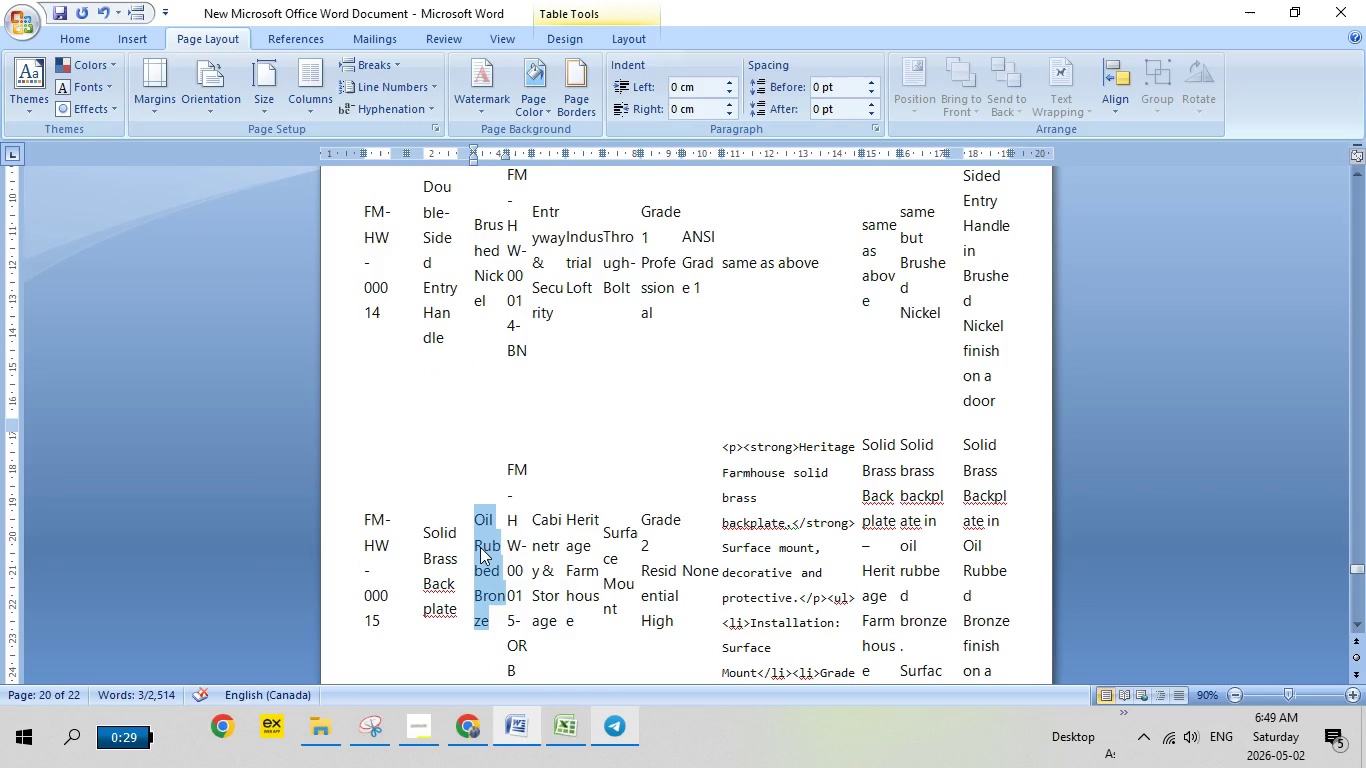 
right_click([480, 547])
 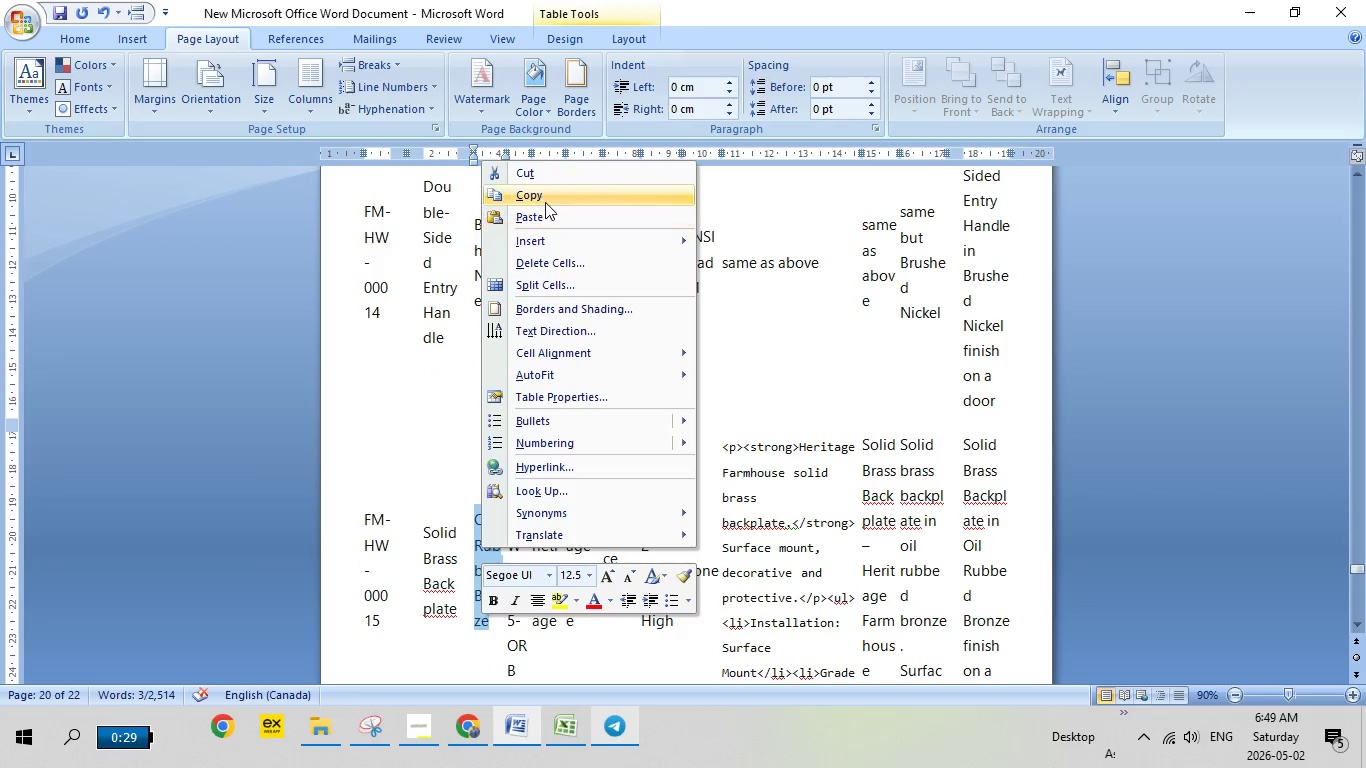 
left_click([545, 202])
 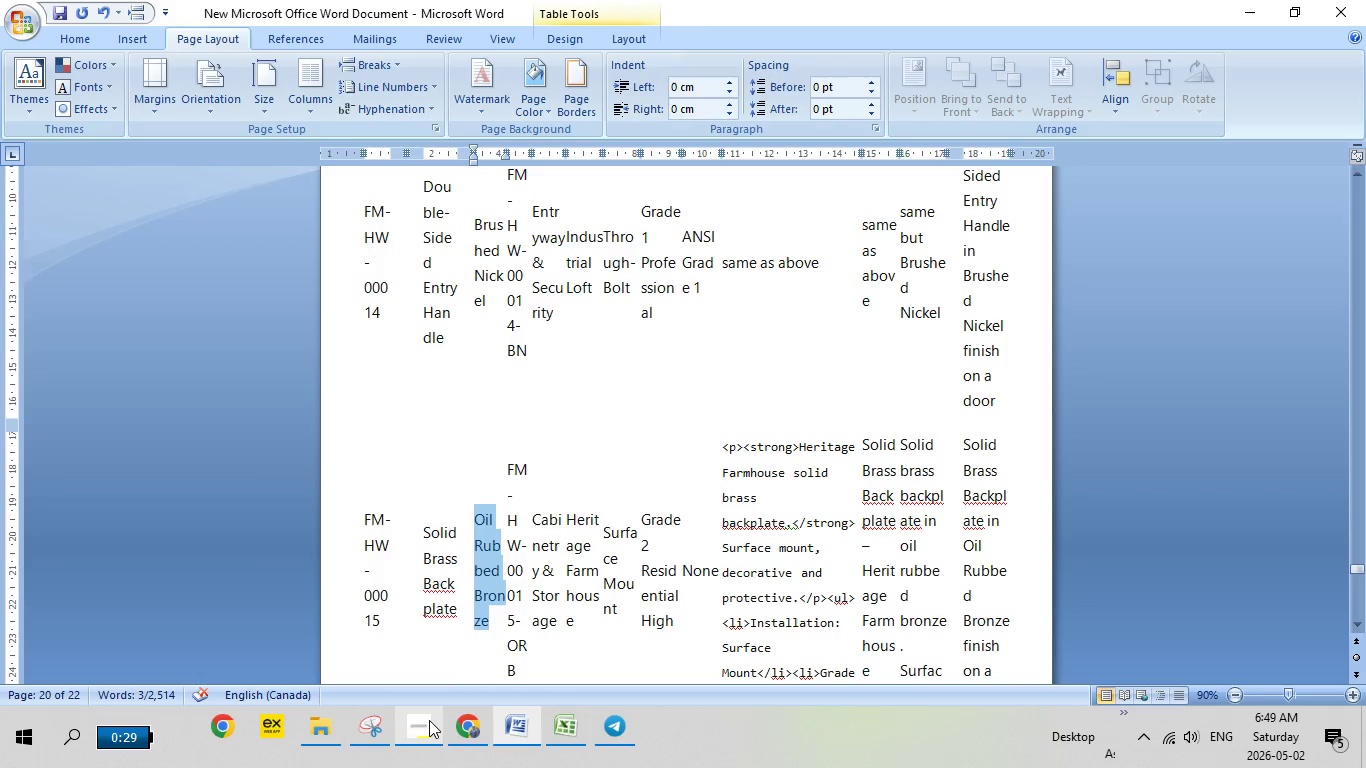 
left_click([474, 726])
 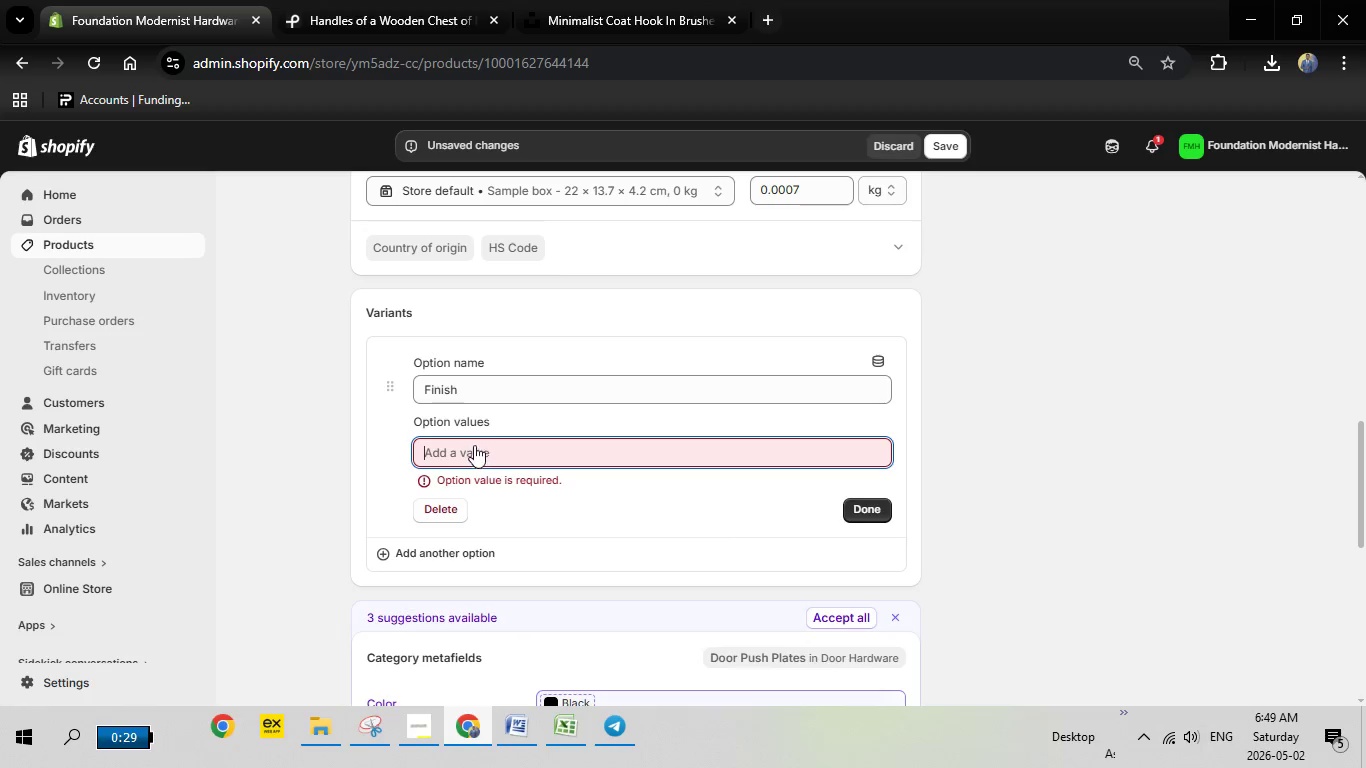 
mouse_move([489, 422])
 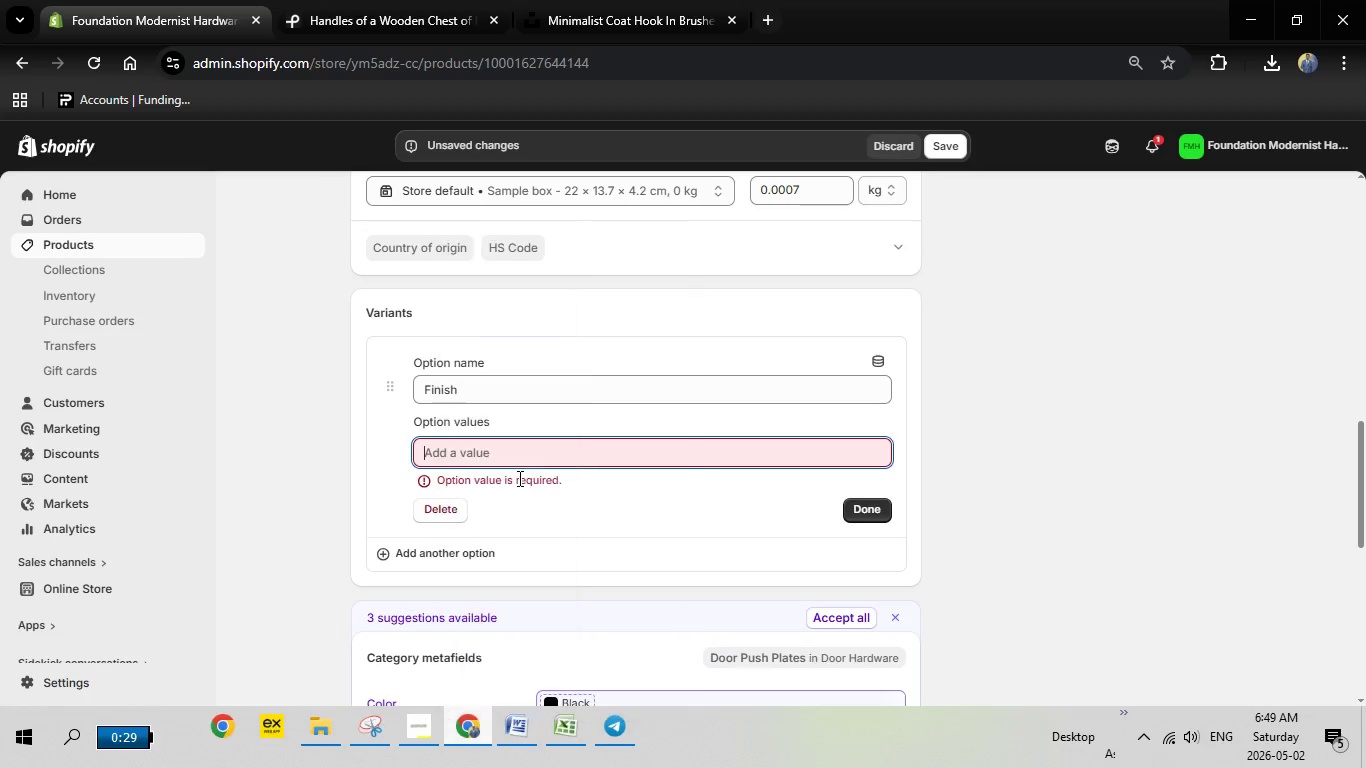 
left_click([518, 478])
 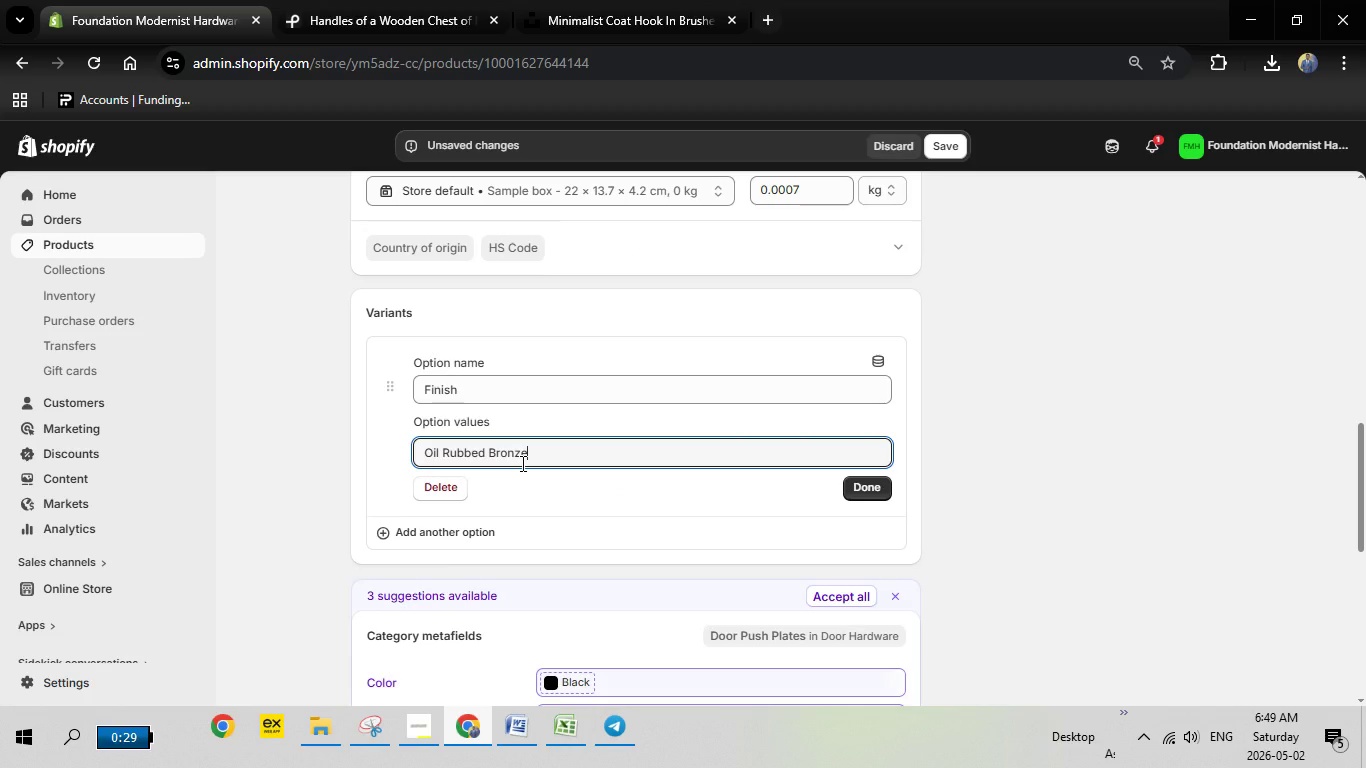 
key(Comma)
 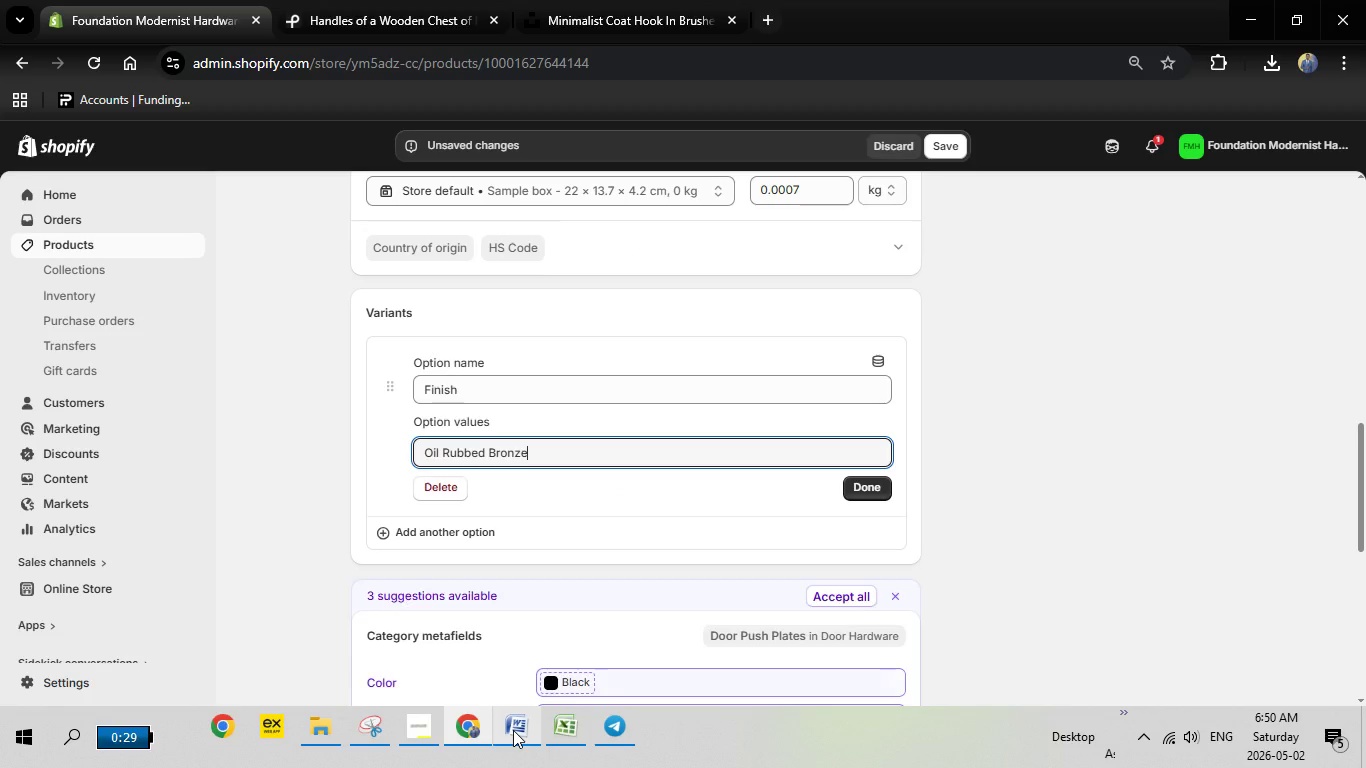 
left_click([513, 729])
 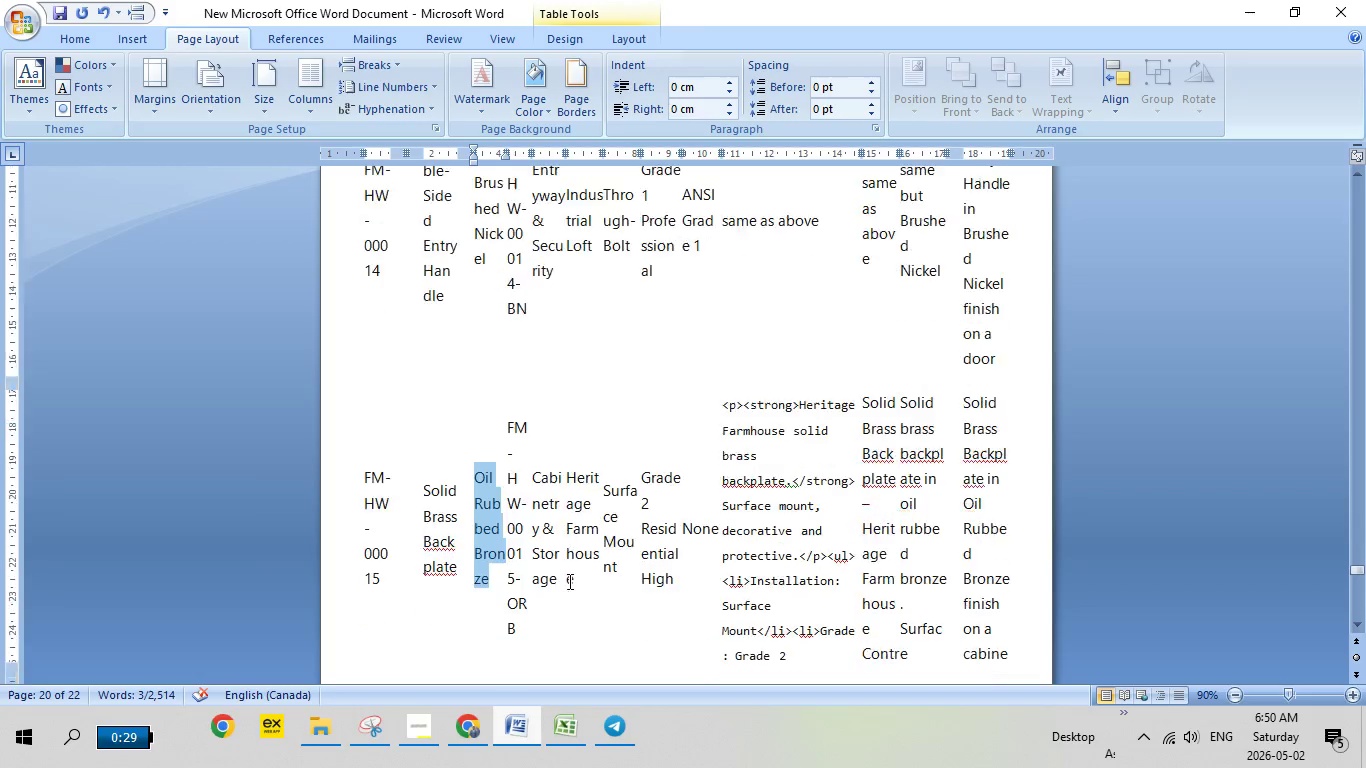 
scroll: coordinate [569, 579], scroll_direction: down, amount: 6.0
 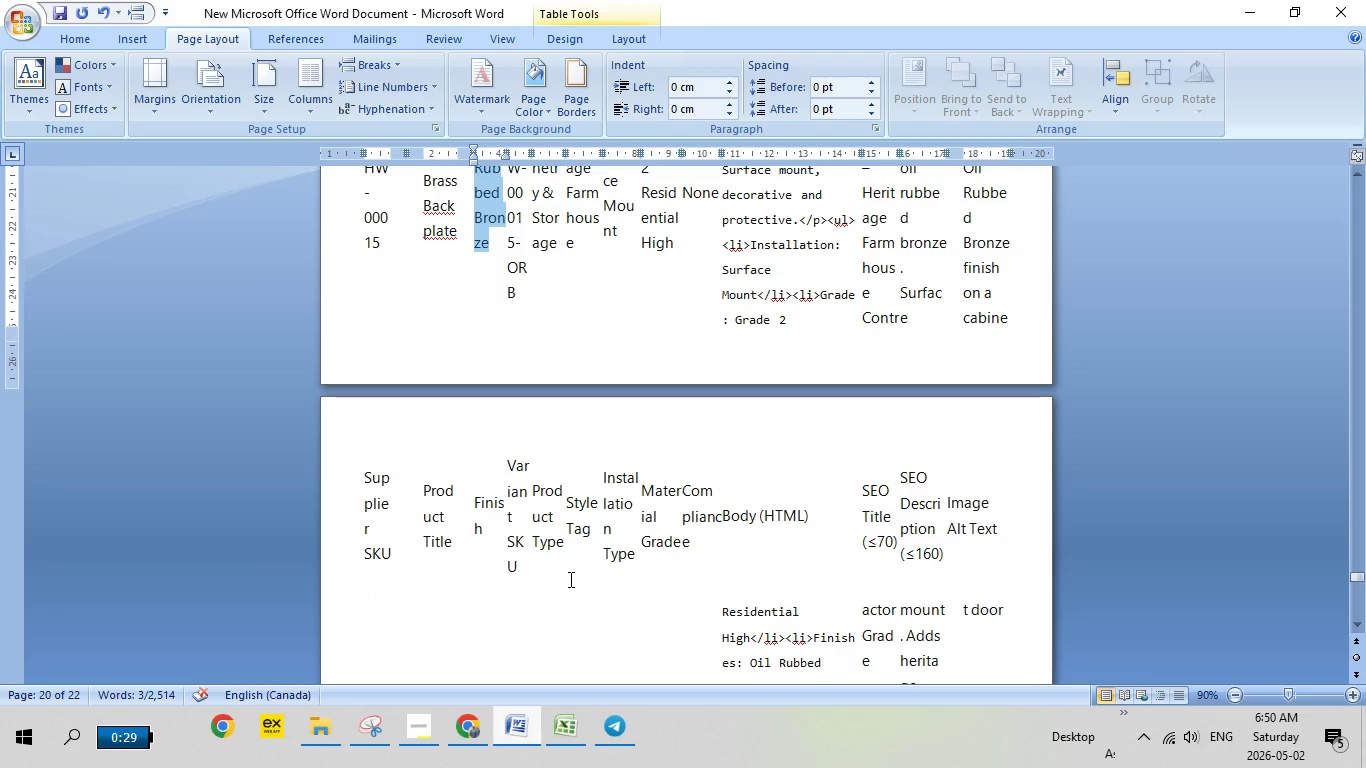 
scroll: coordinate [569, 579], scroll_direction: up, amount: 1.0
 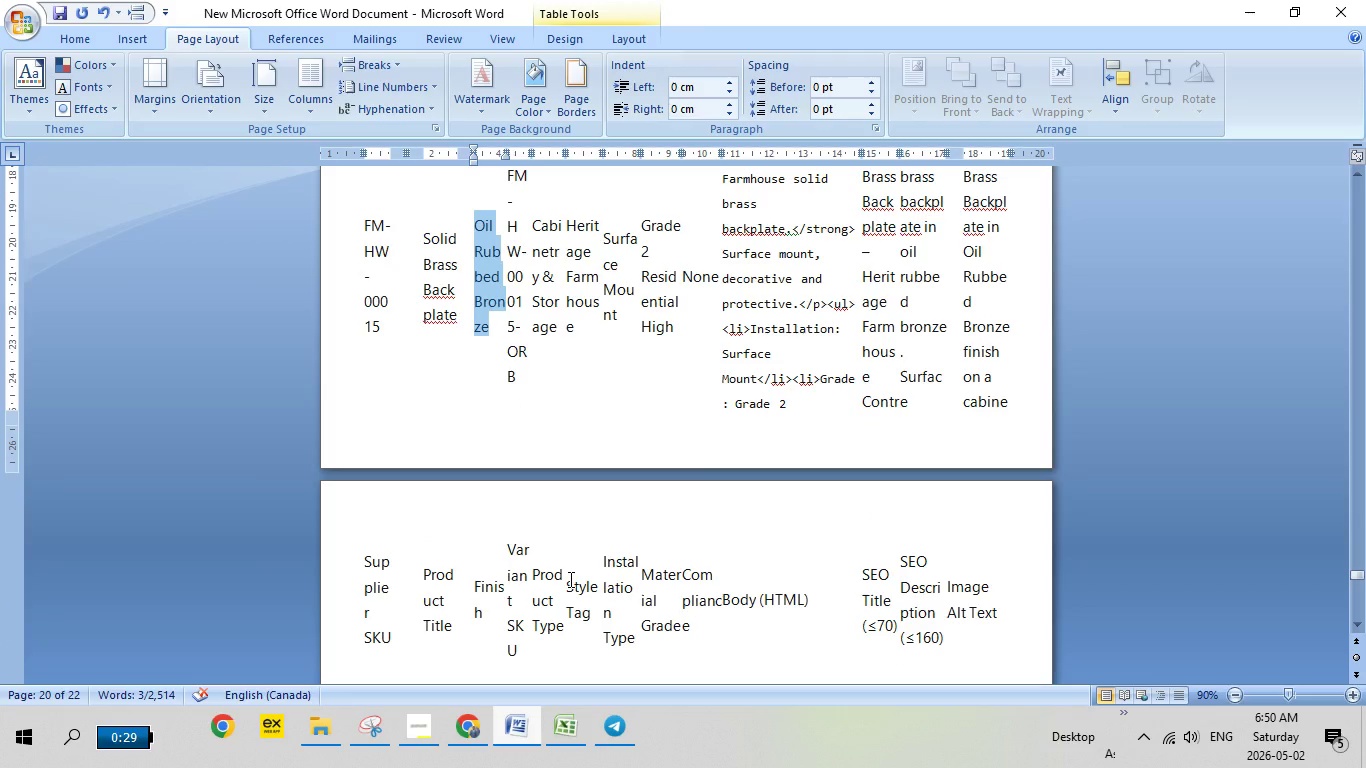 
scroll: coordinate [569, 579], scroll_direction: none, amount: 0.0
 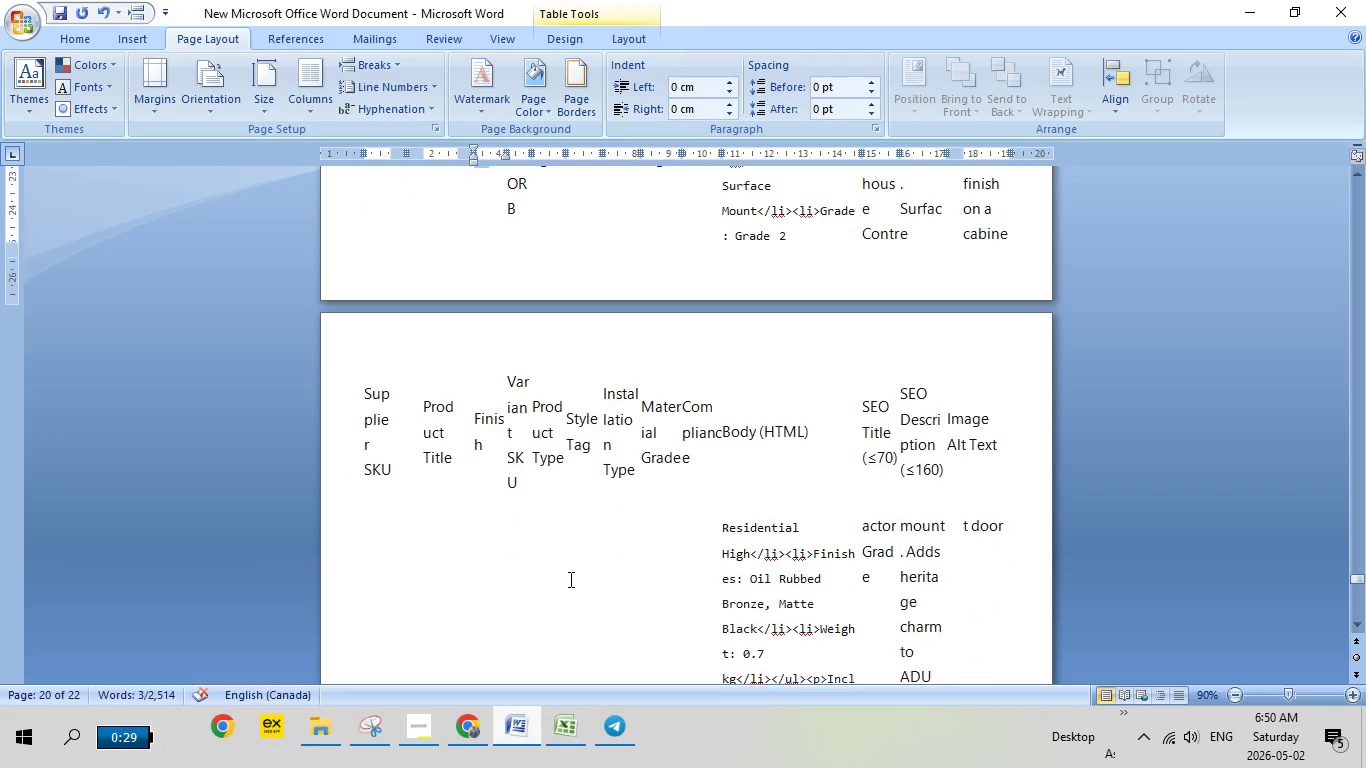 
scroll: coordinate [569, 579], scroll_direction: down, amount: 10.0
 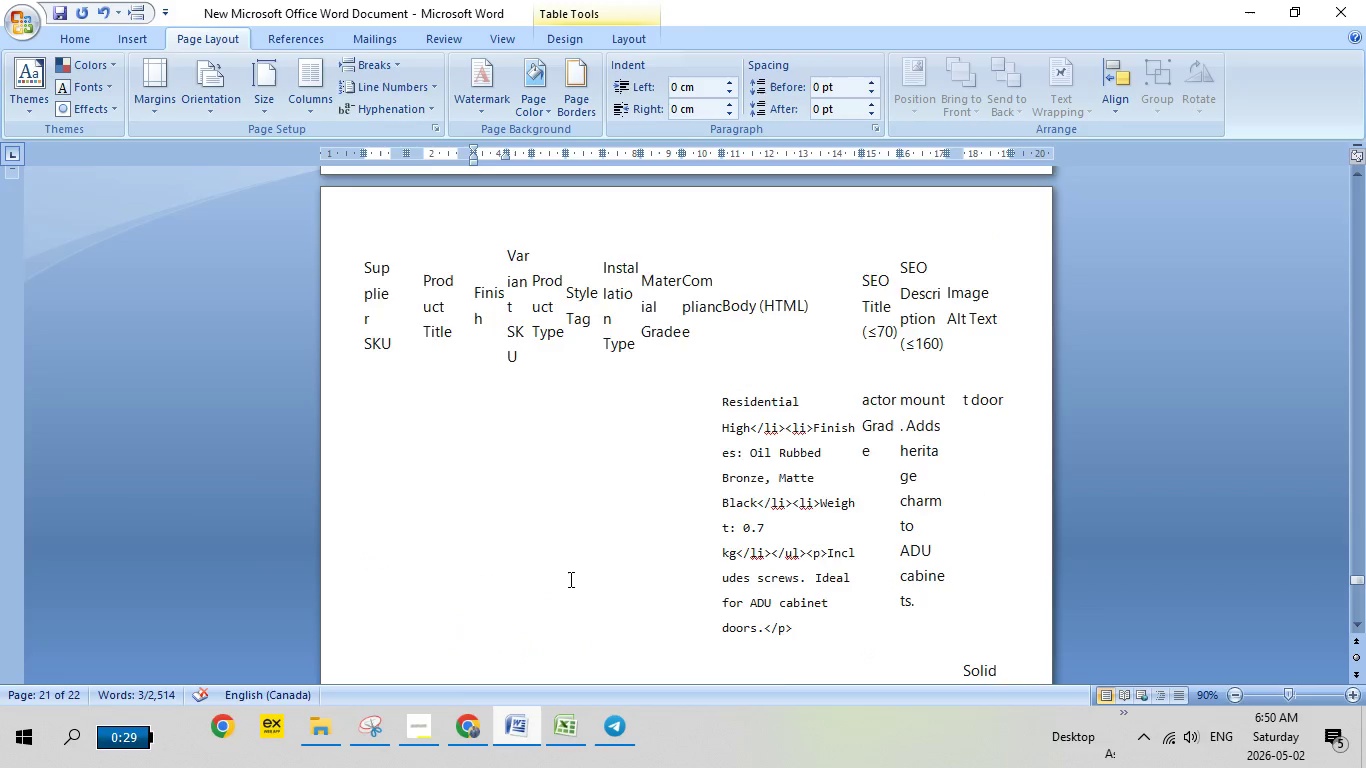 
scroll: coordinate [569, 579], scroll_direction: up, amount: 7.0
 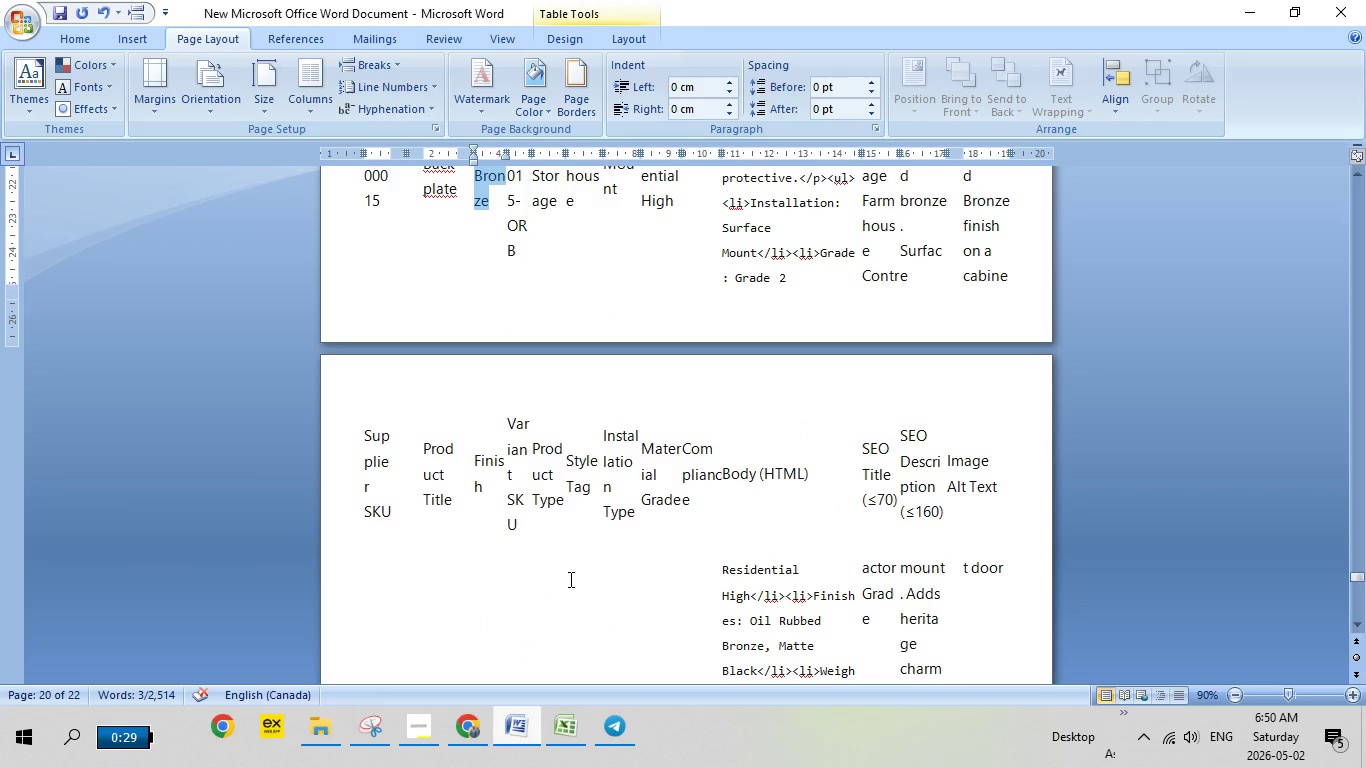 
scroll: coordinate [569, 579], scroll_direction: down, amount: 8.0
 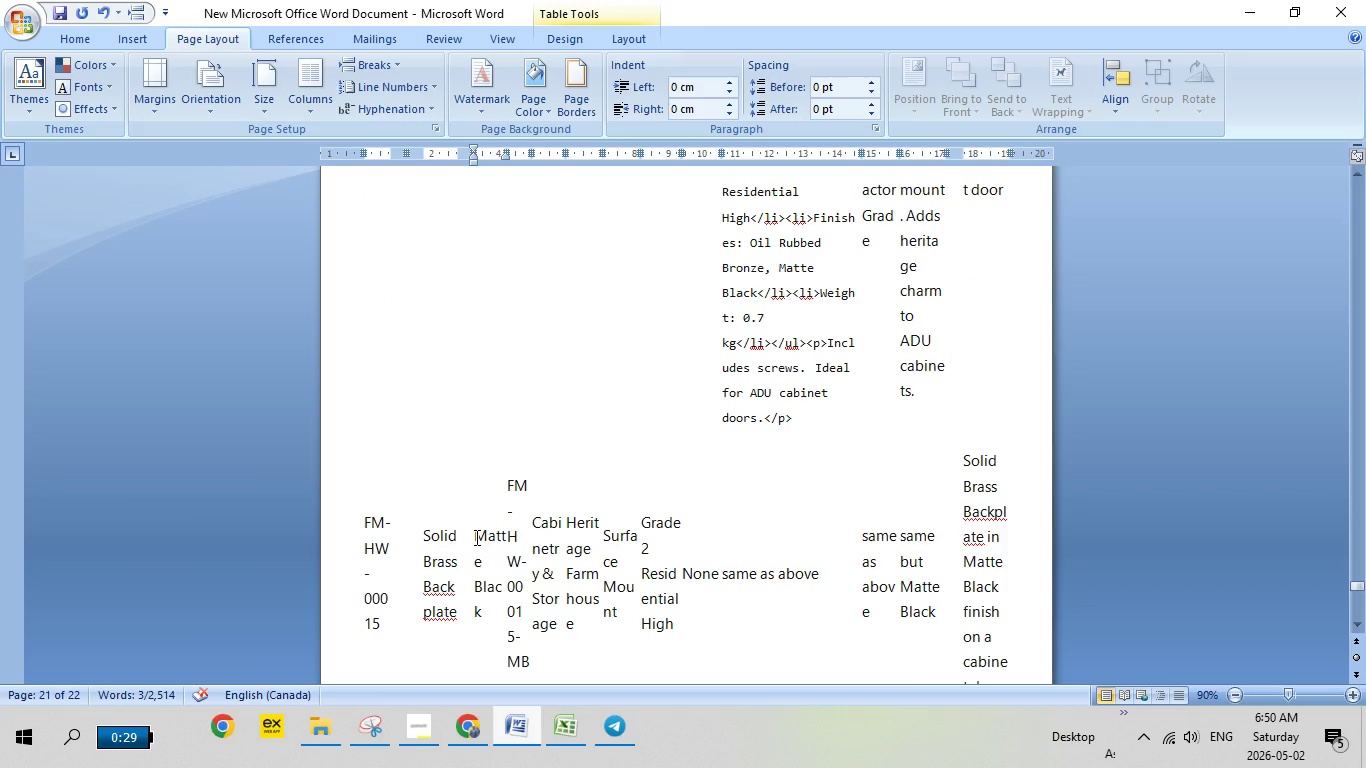 
left_click_drag(start_coordinate=[475, 537], to_coordinate=[484, 609])
 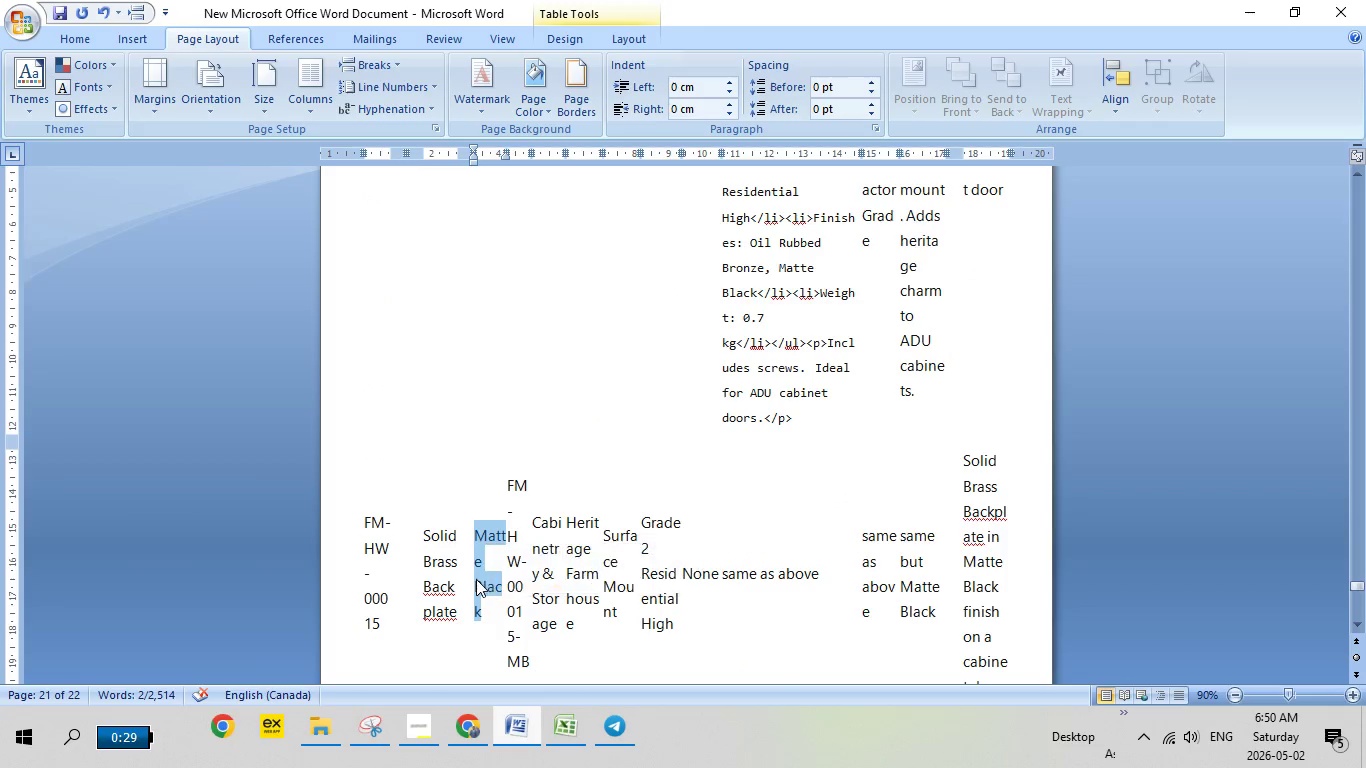 
right_click([476, 579])
 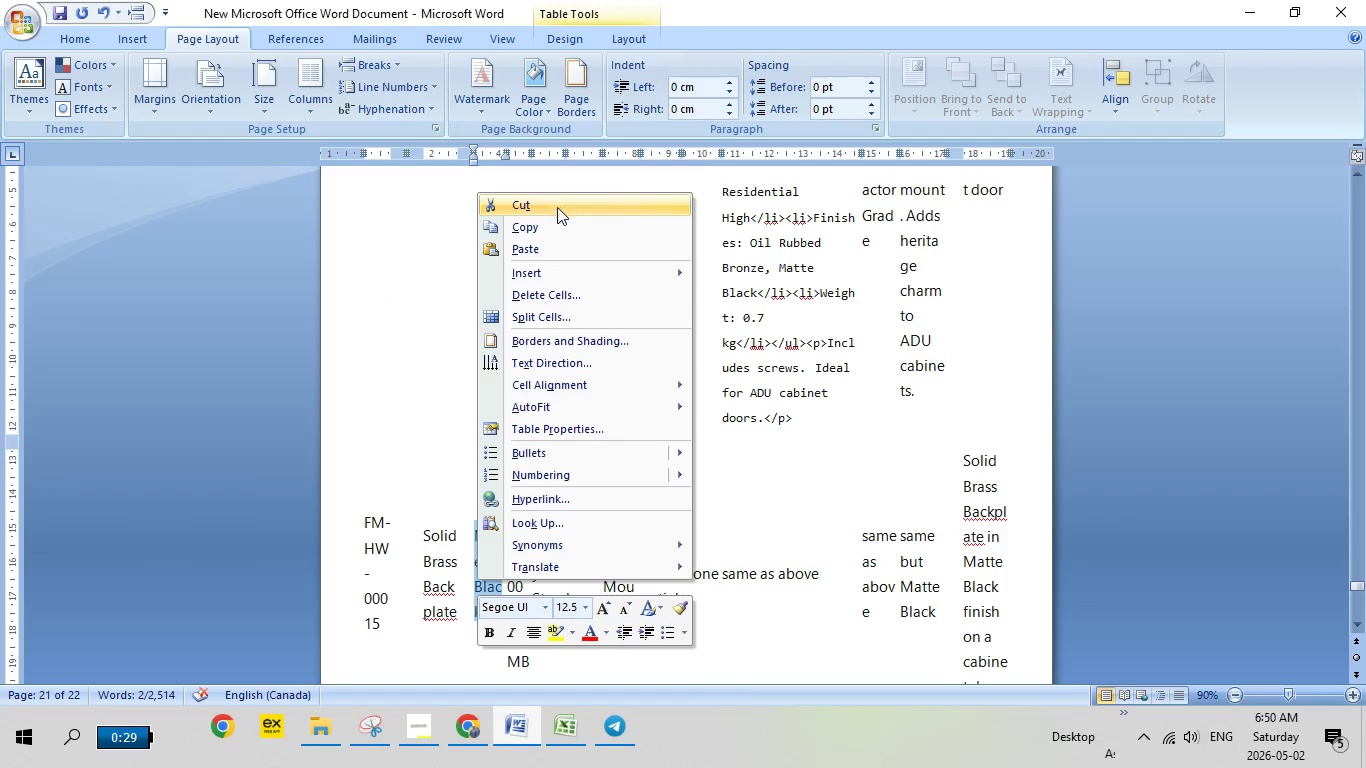 
left_click([534, 230])
 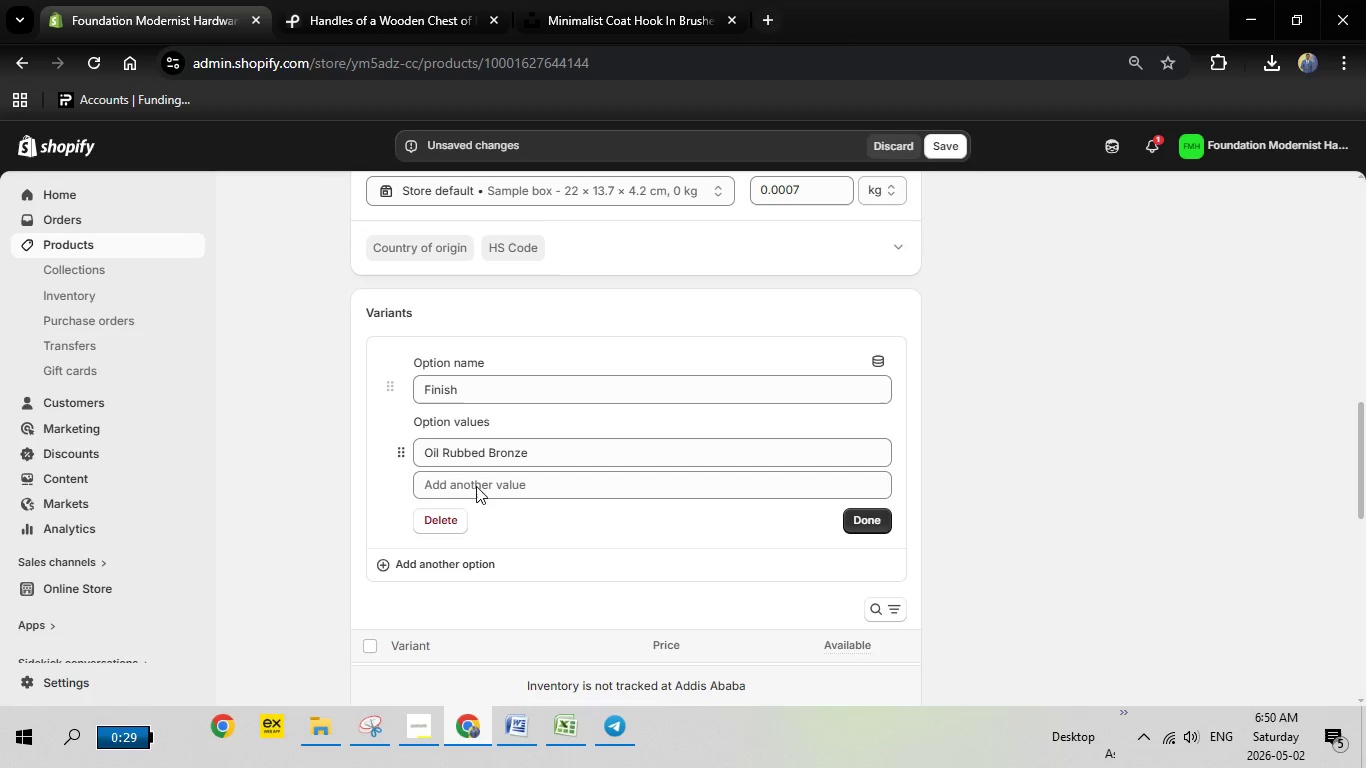 
left_click([471, 483])
 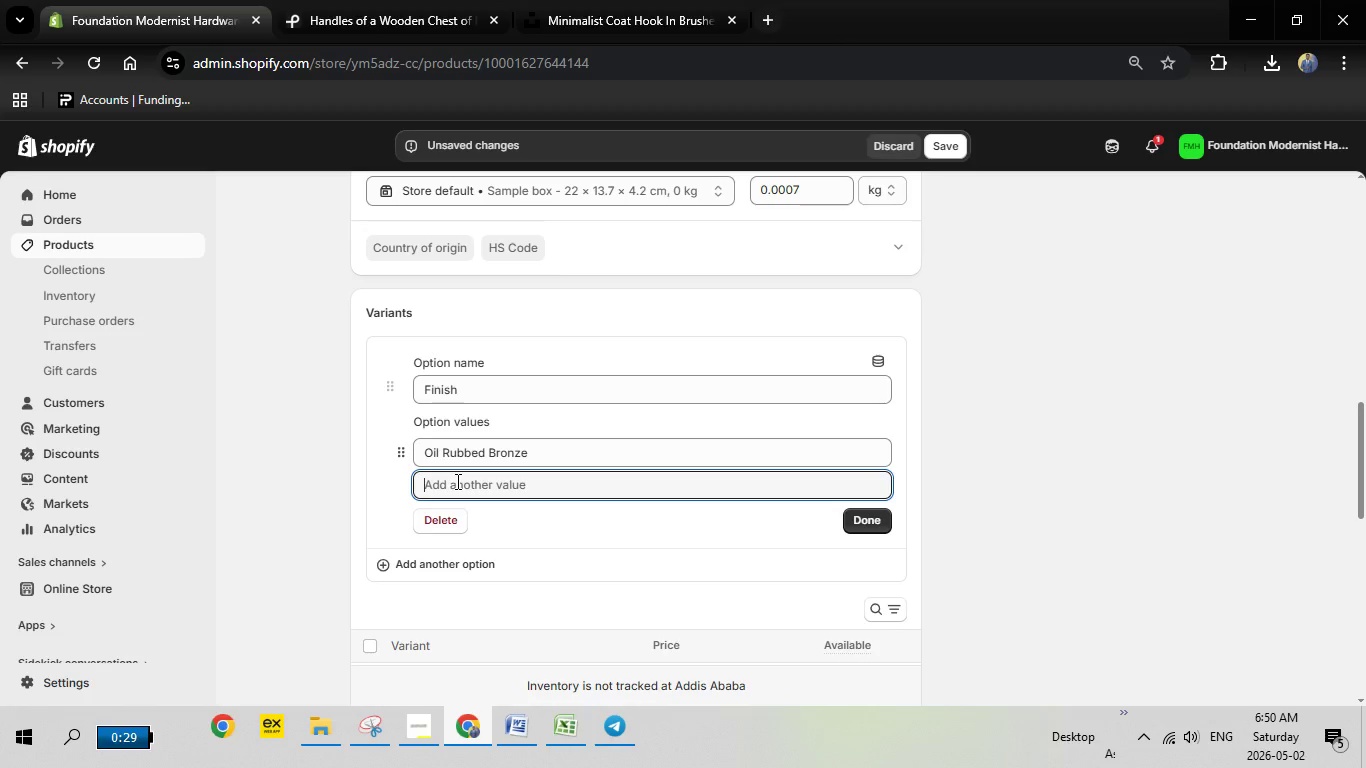 
right_click([456, 481])
 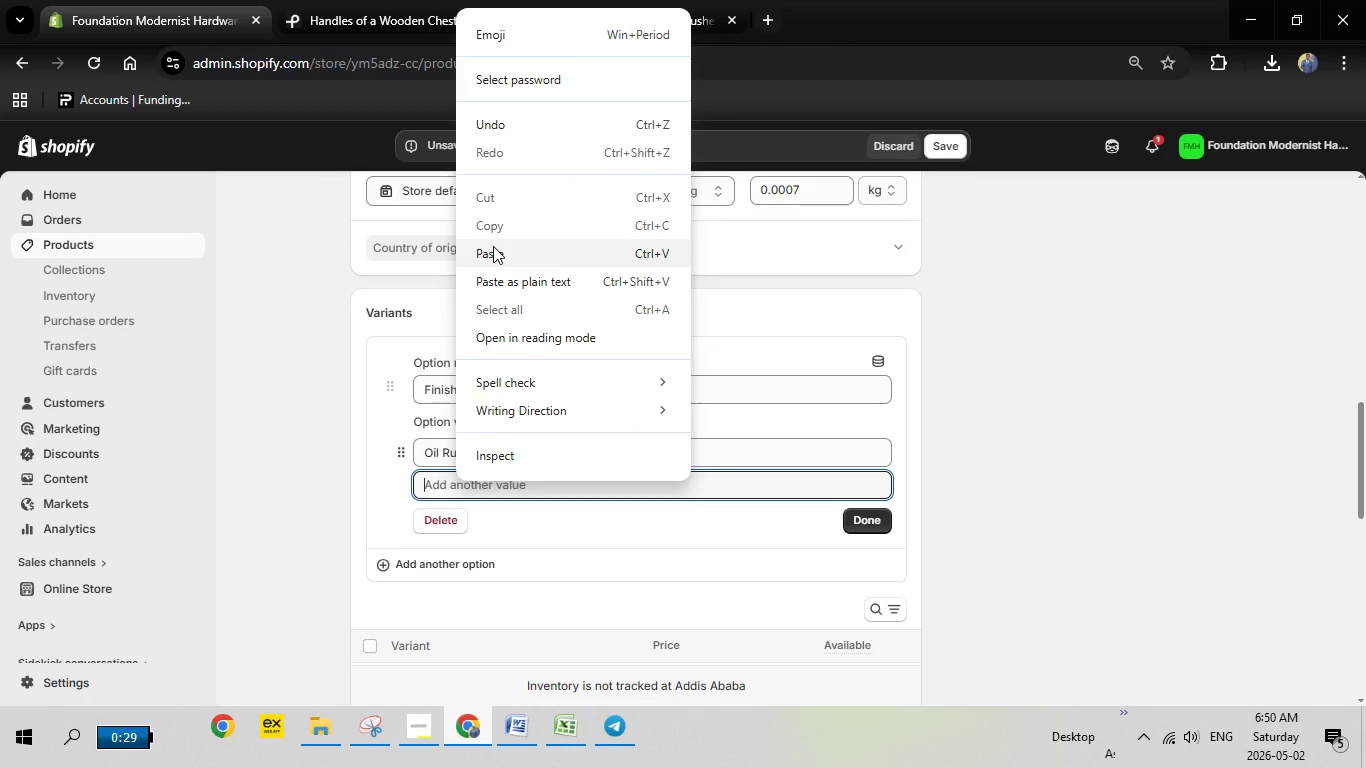 
left_click([493, 246])
 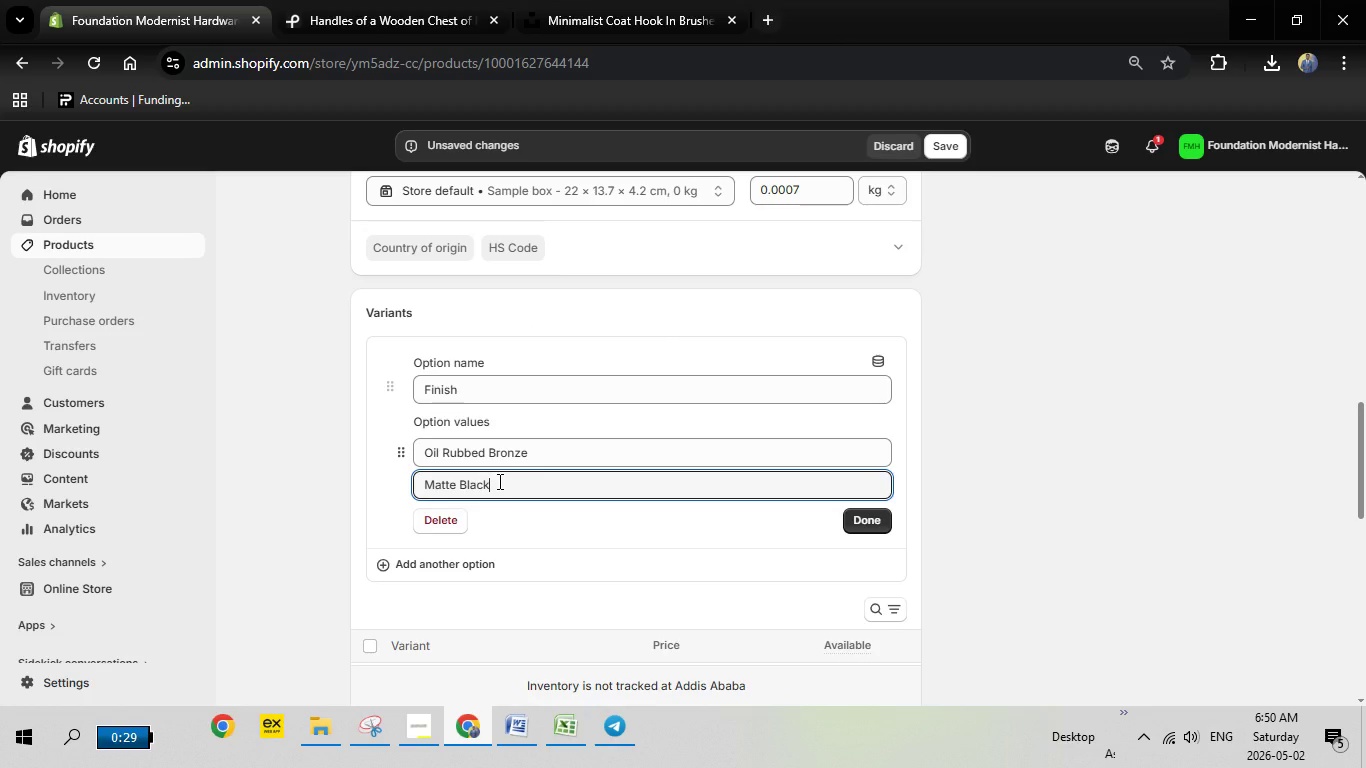 
key(Comma)
 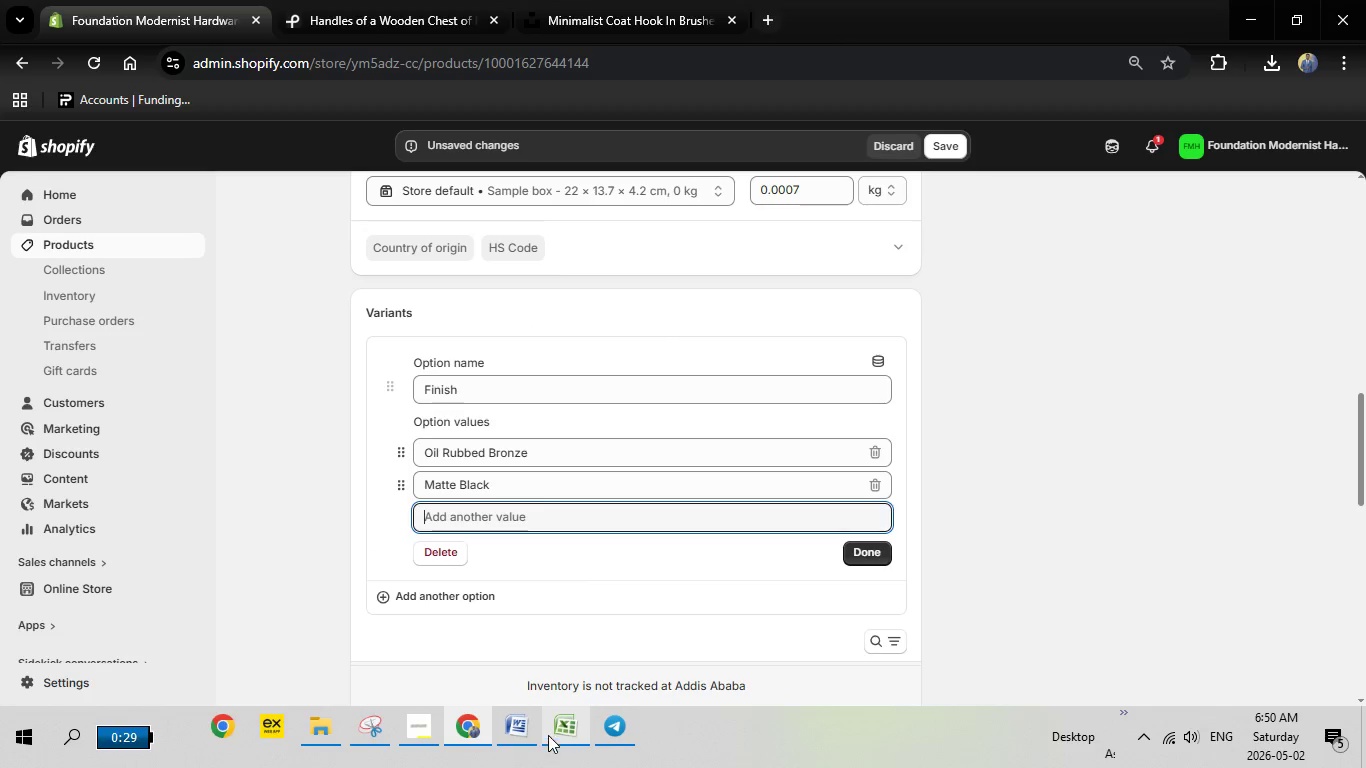 
left_click([522, 725])
 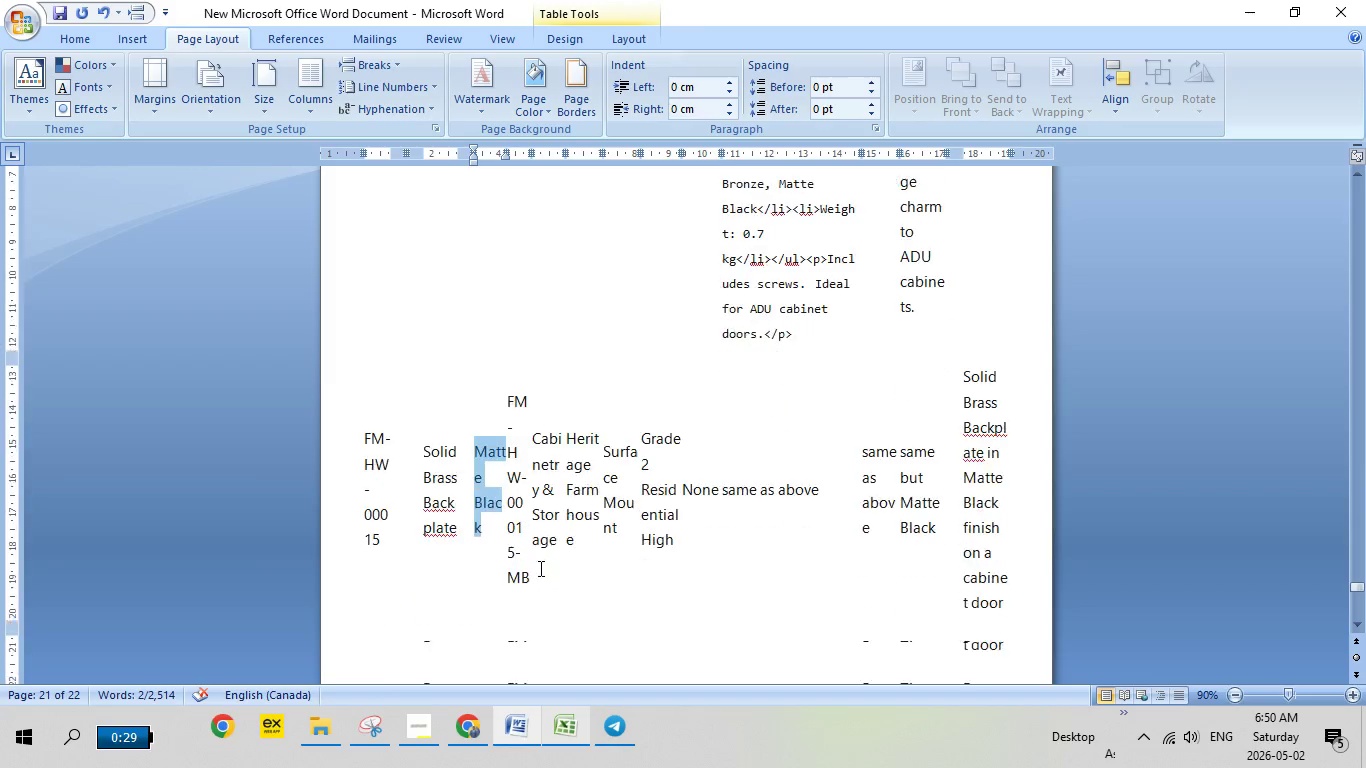 
scroll: coordinate [539, 565], scroll_direction: down, amount: 5.0
 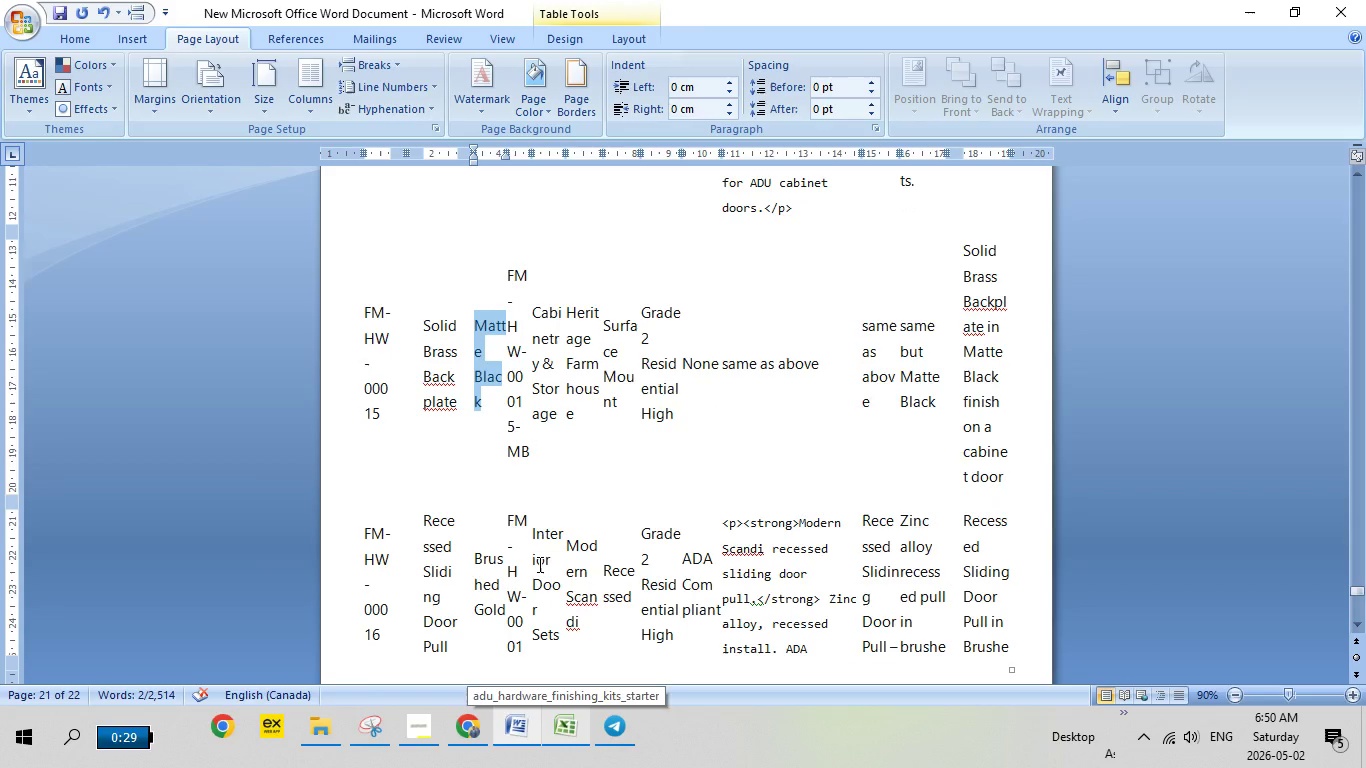 
scroll: coordinate [556, 599], scroll_direction: up, amount: 2.0
 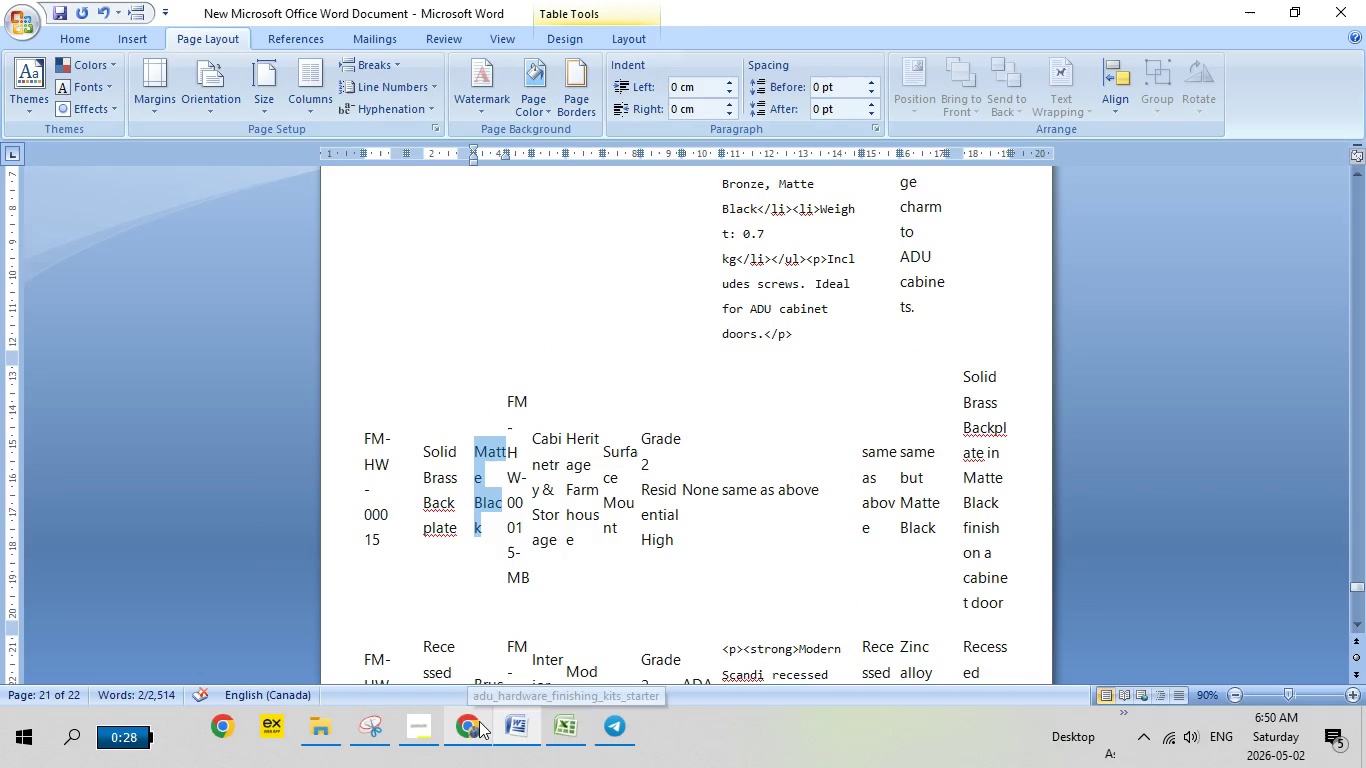 
left_click([479, 721])
 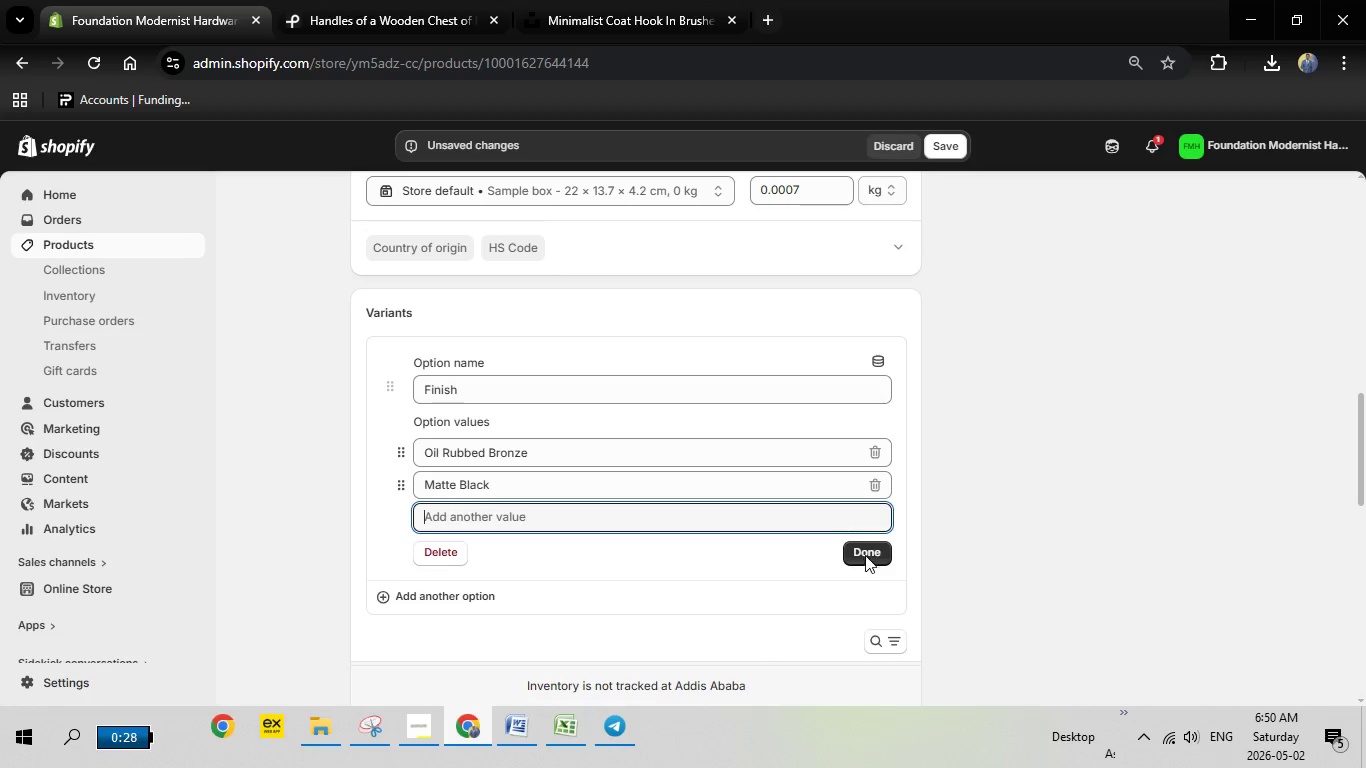 
left_click([866, 554])
 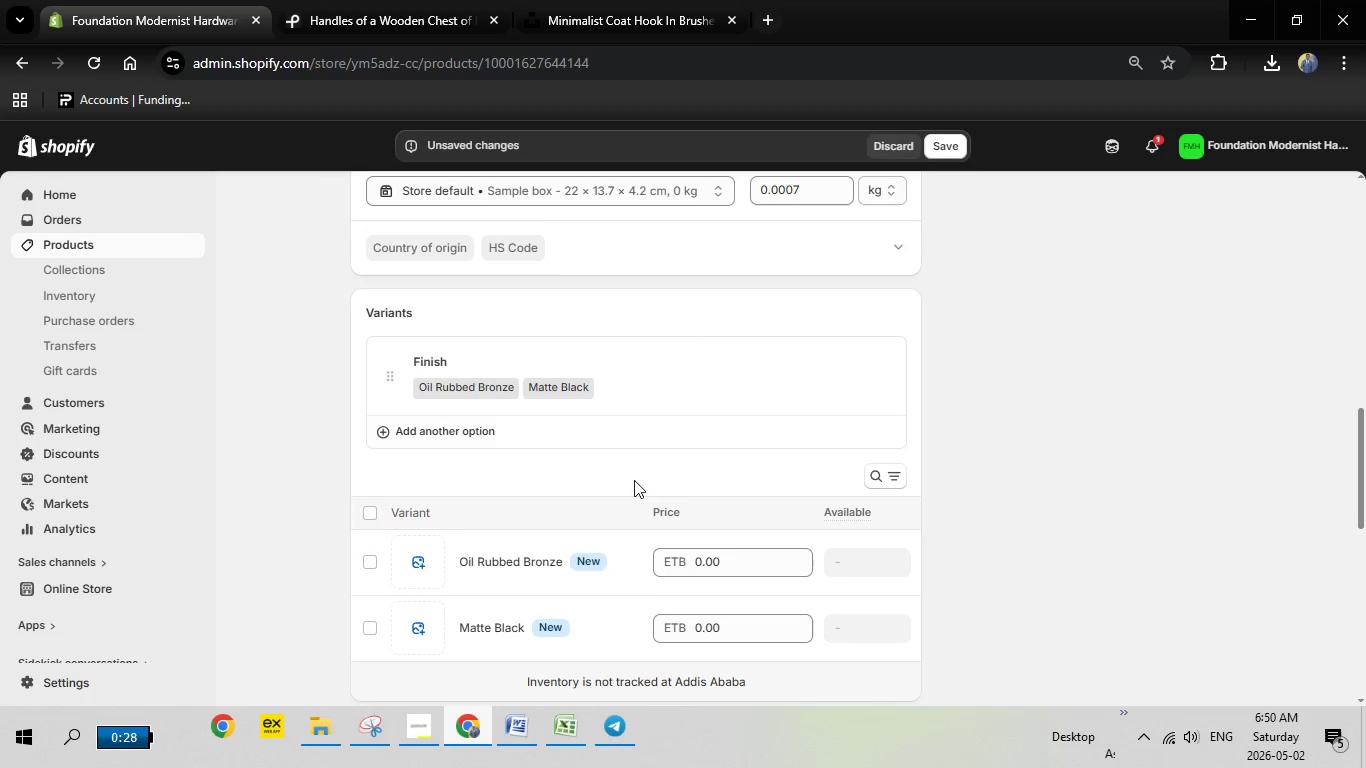 
scroll: coordinate [645, 477], scroll_direction: none, amount: 0.0
 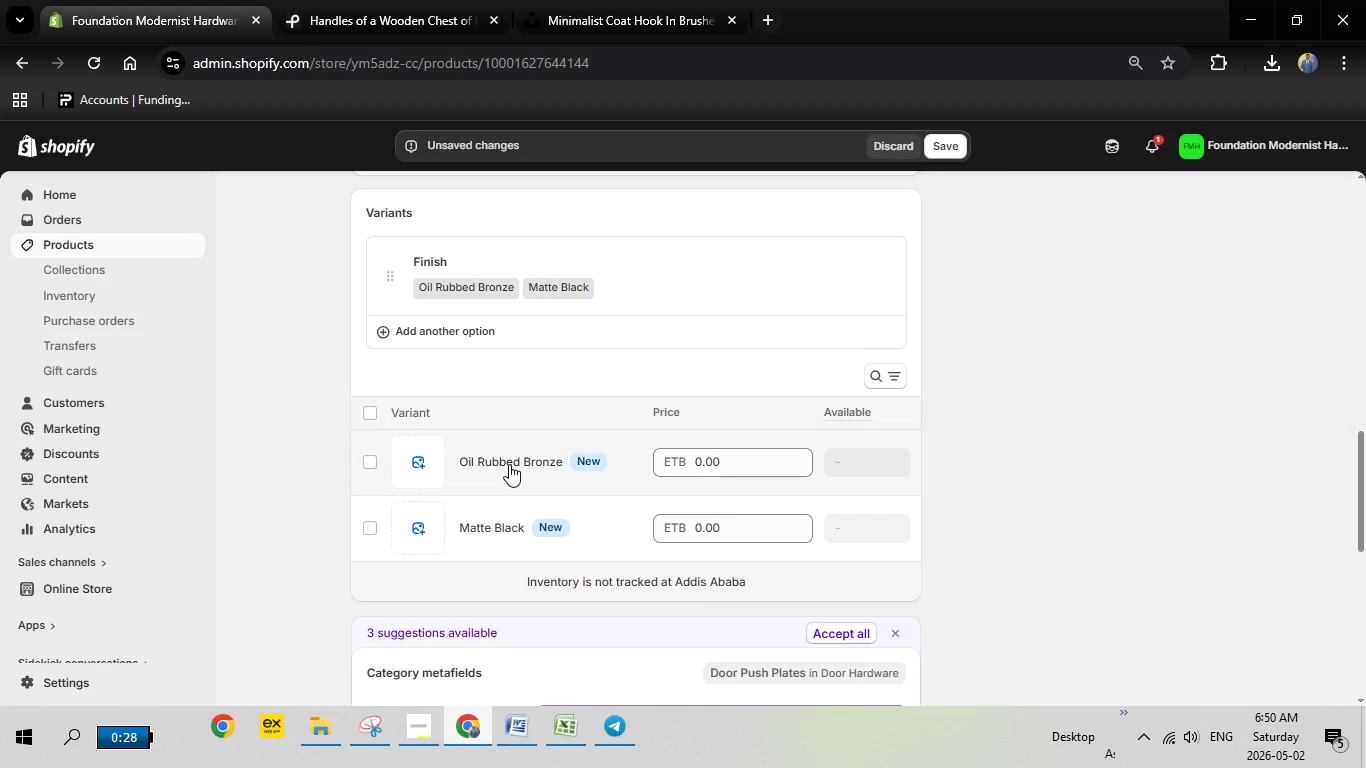 
left_click([509, 464])
 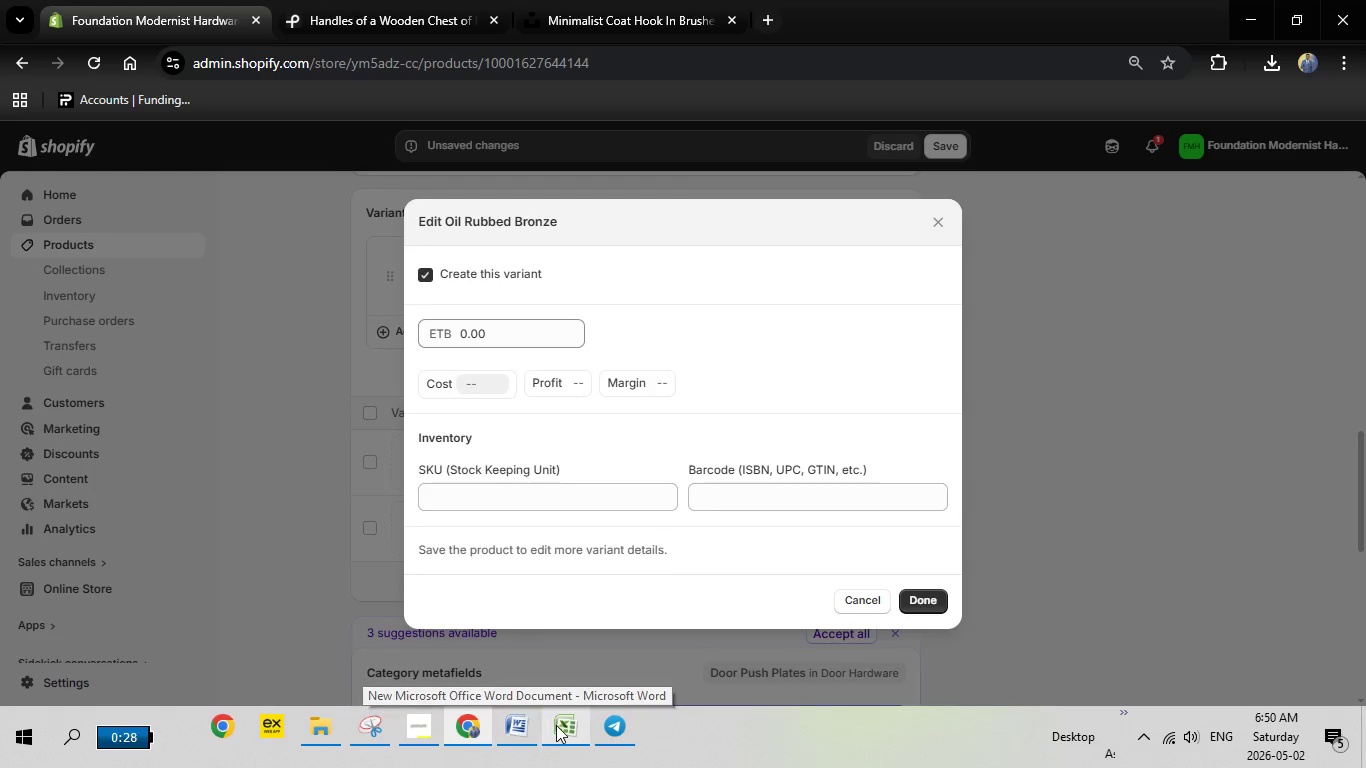 
wait(5.97)
 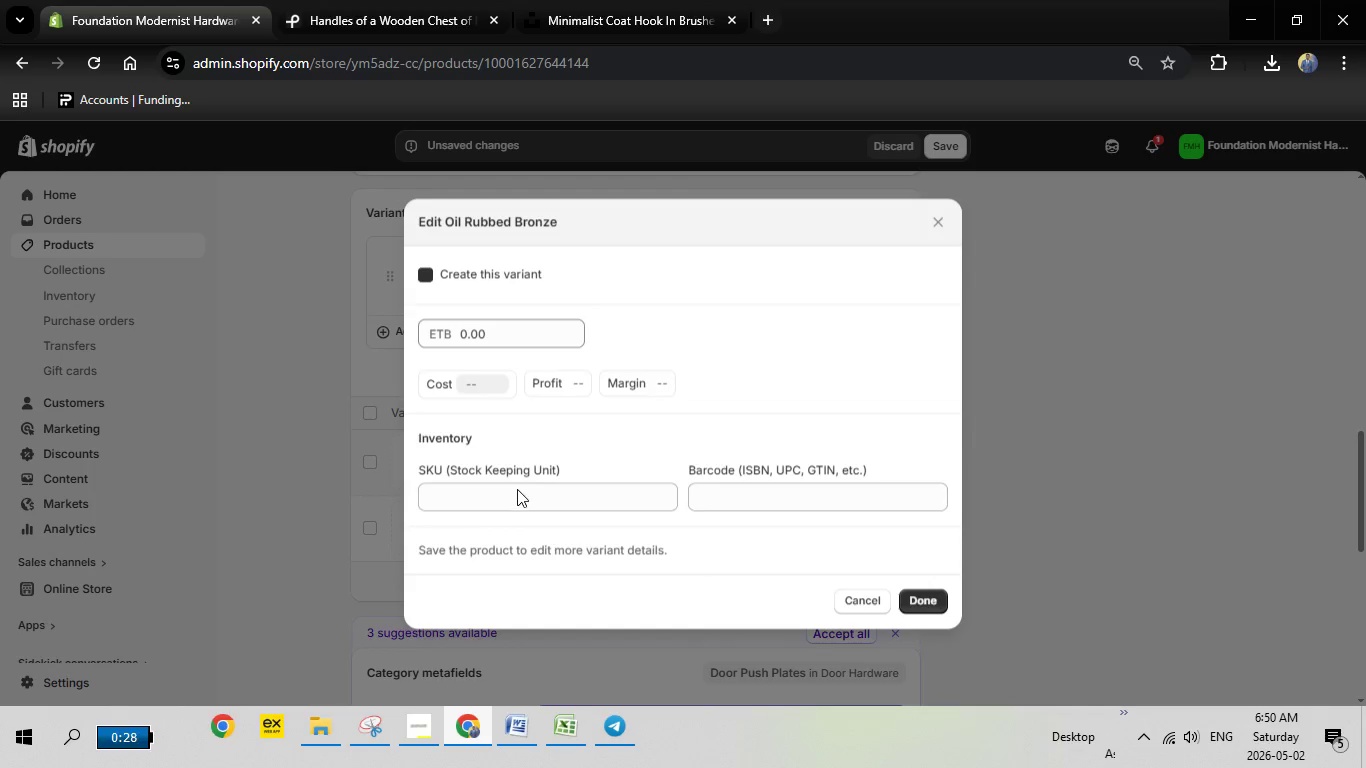 
left_click([557, 725])
 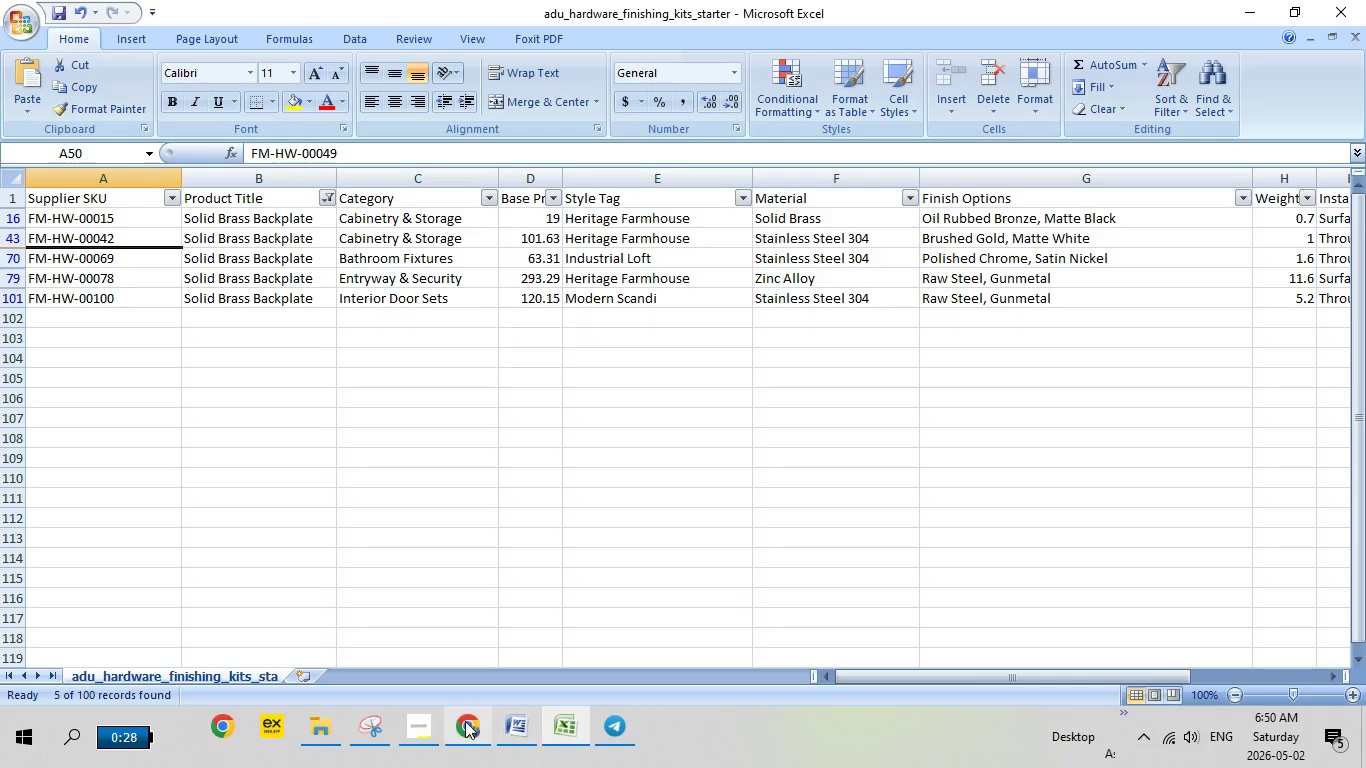 
left_click([462, 721])
 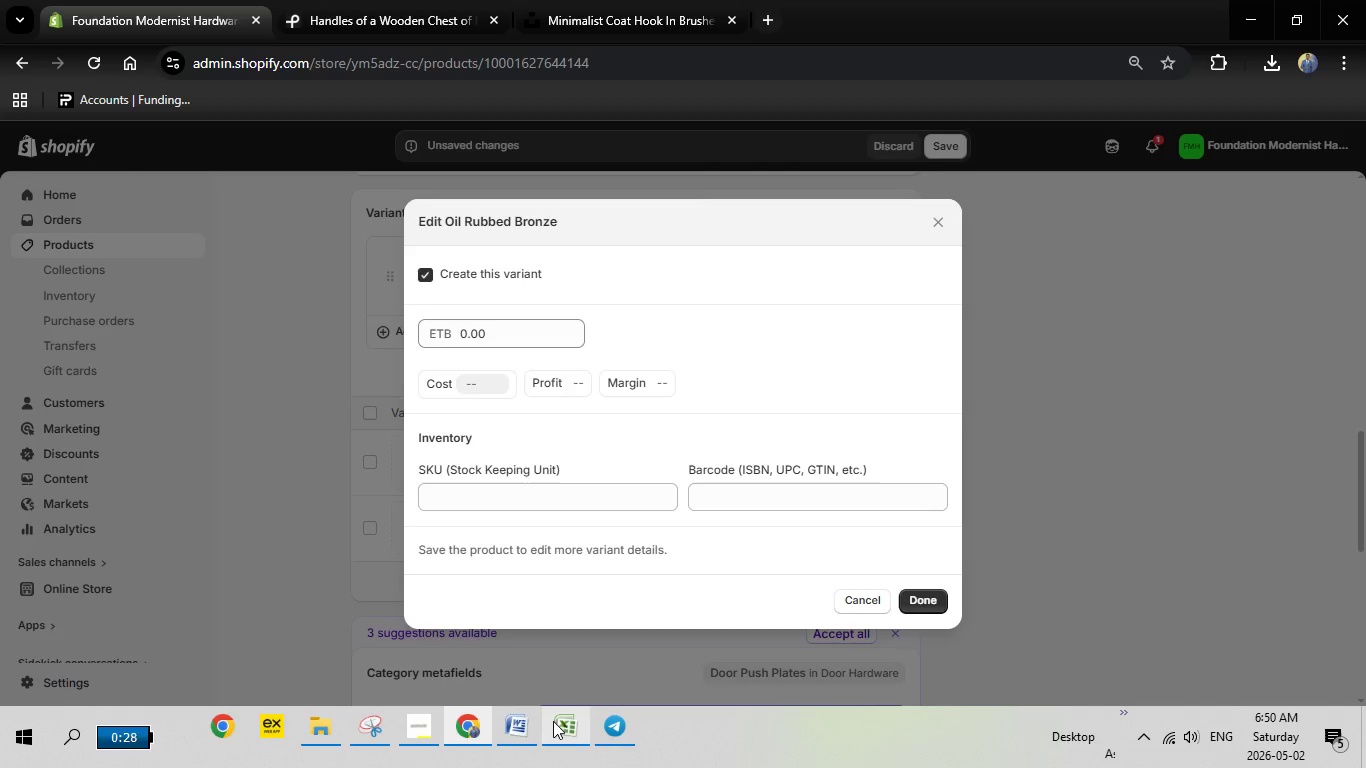 
left_click([522, 722])
 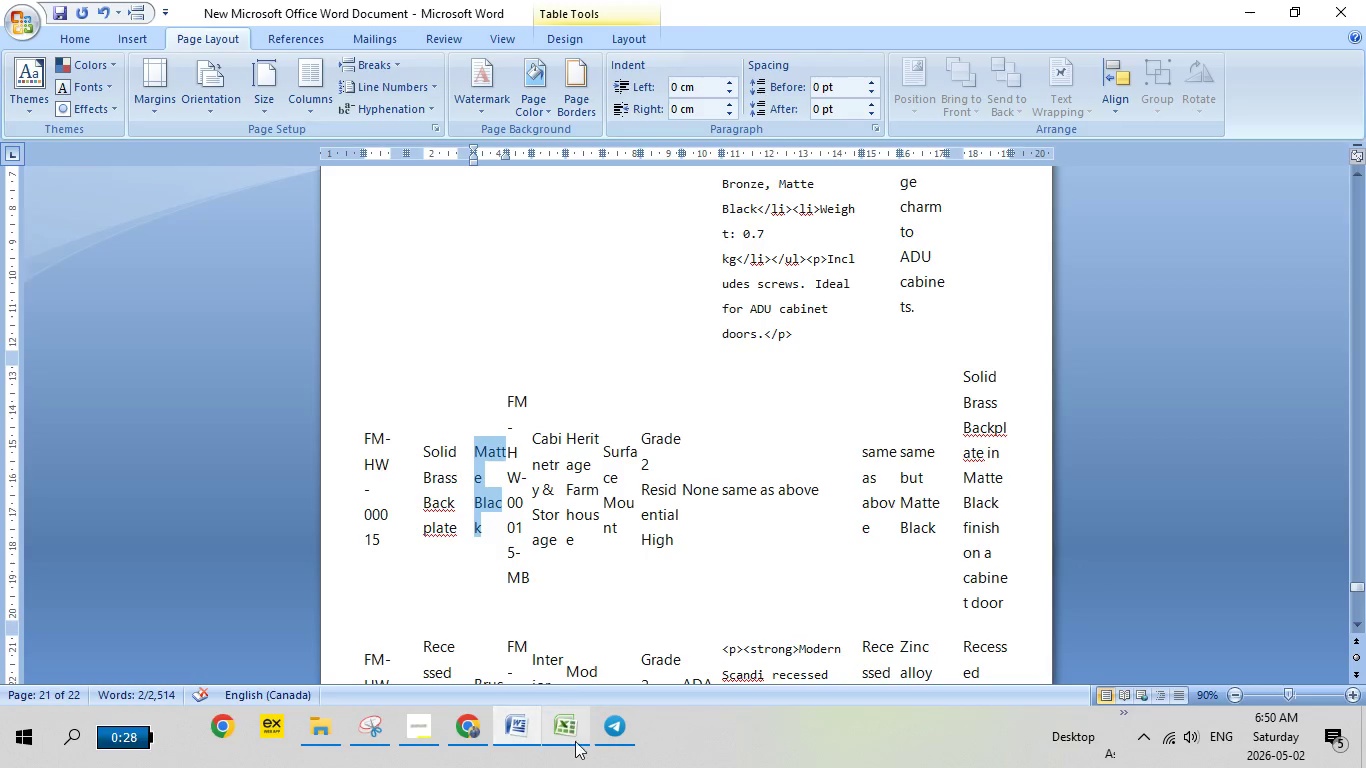 
left_click([577, 743])
 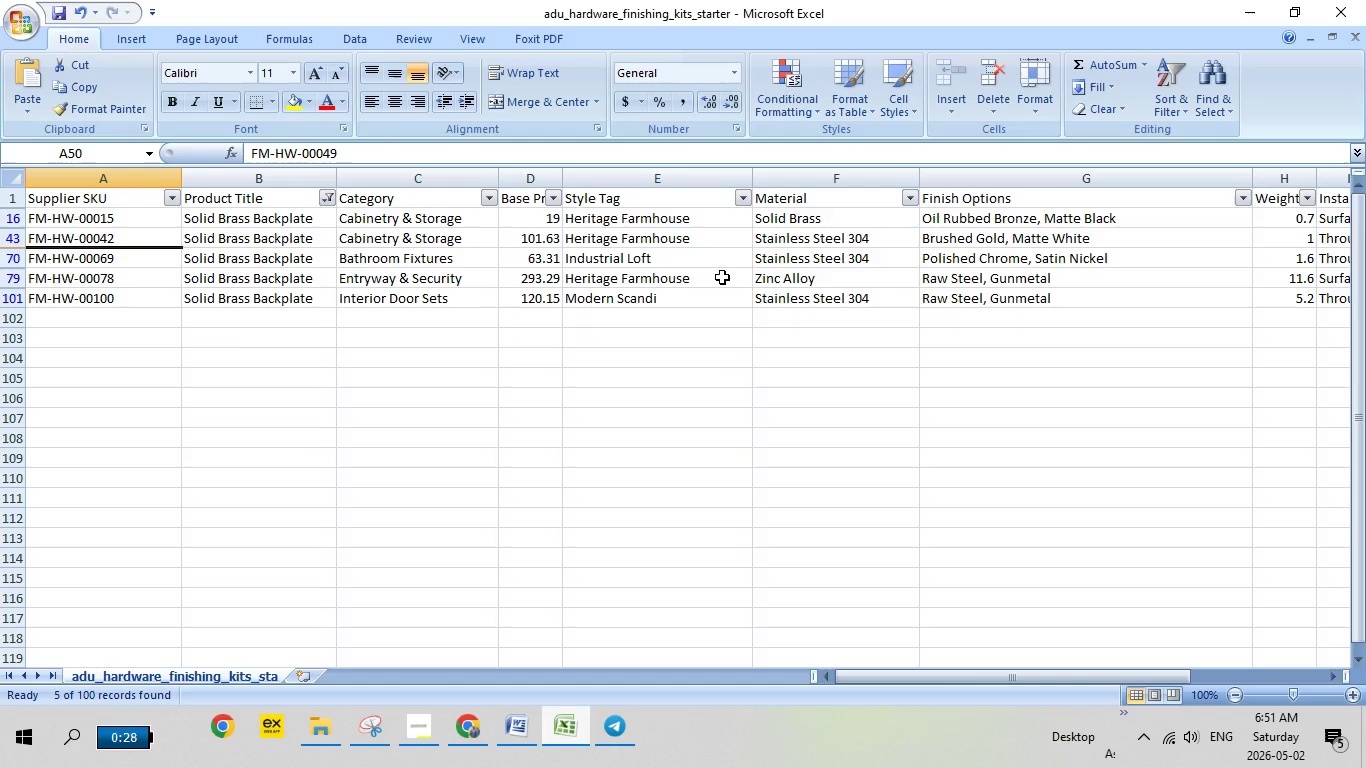 
wait(11.17)
 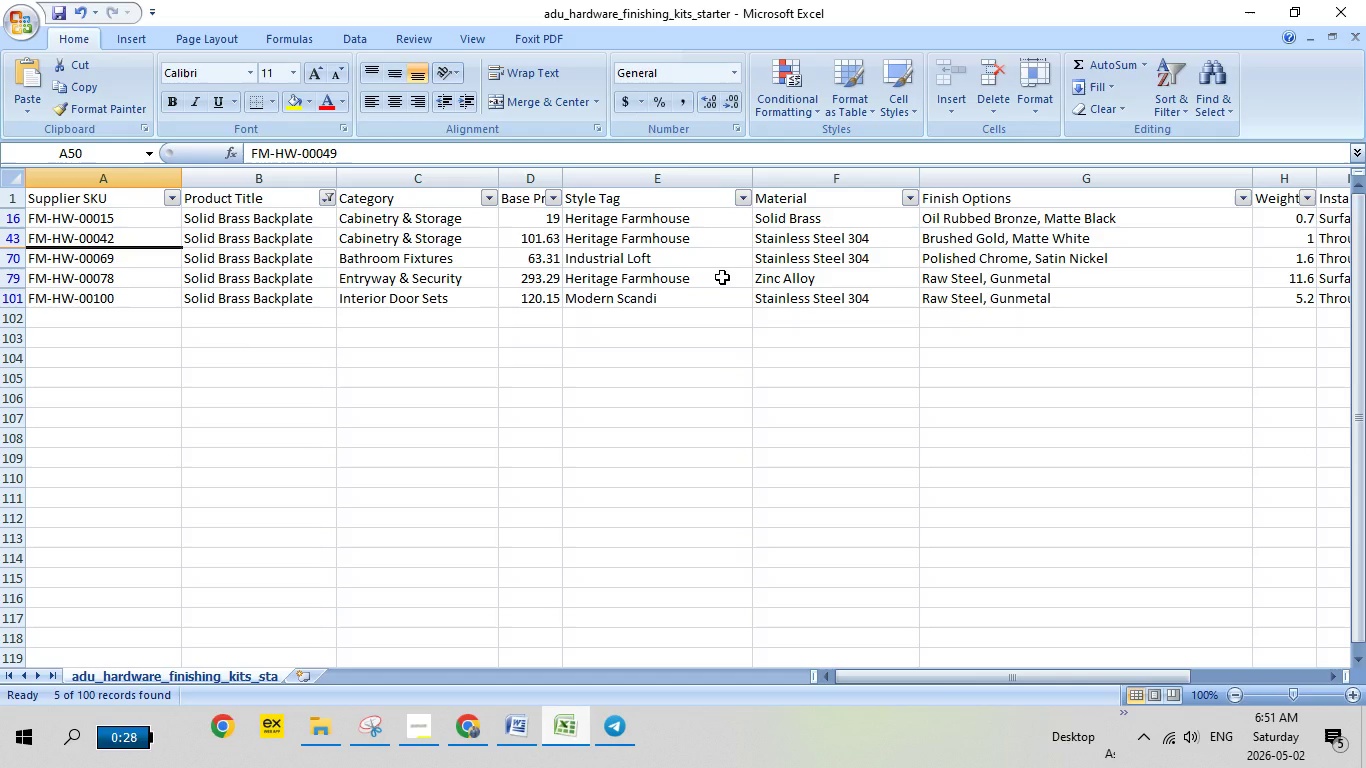 
right_click([106, 236])
 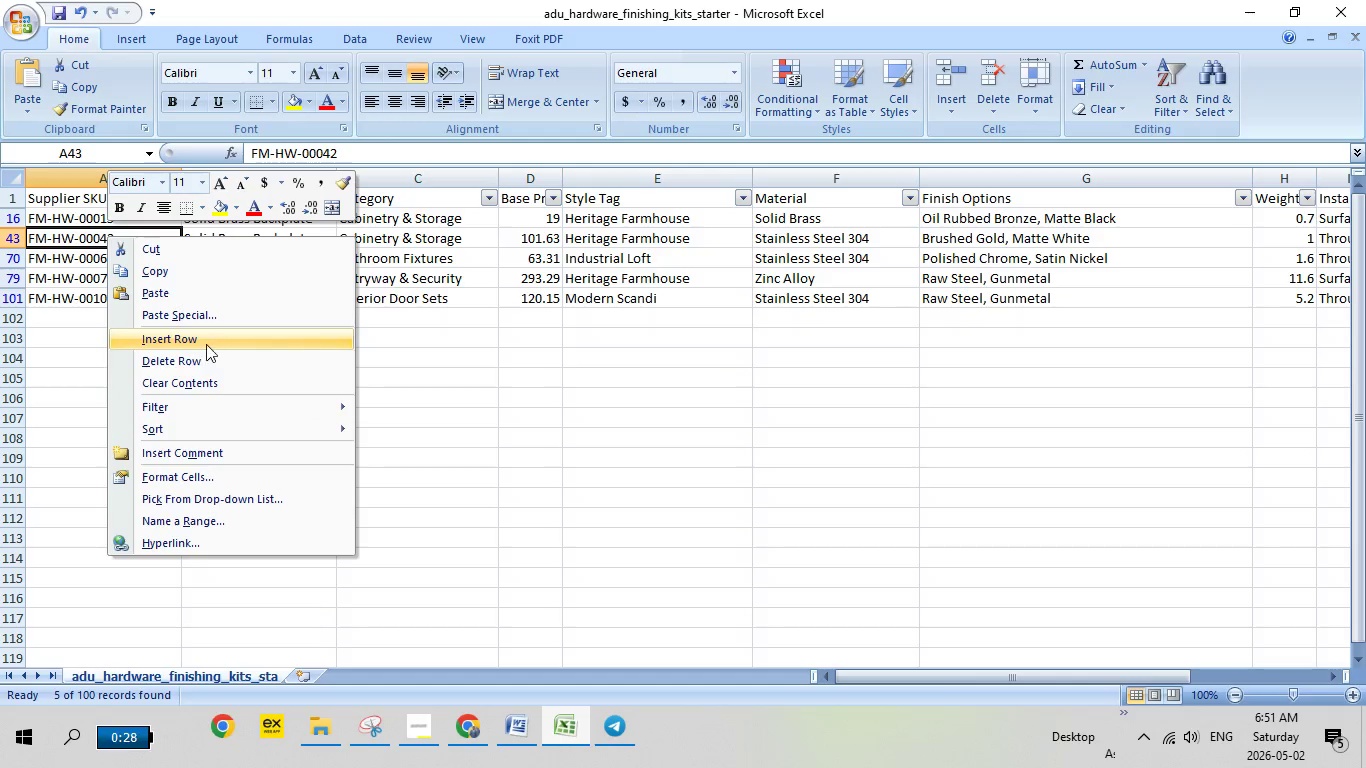 
left_click([186, 272])
 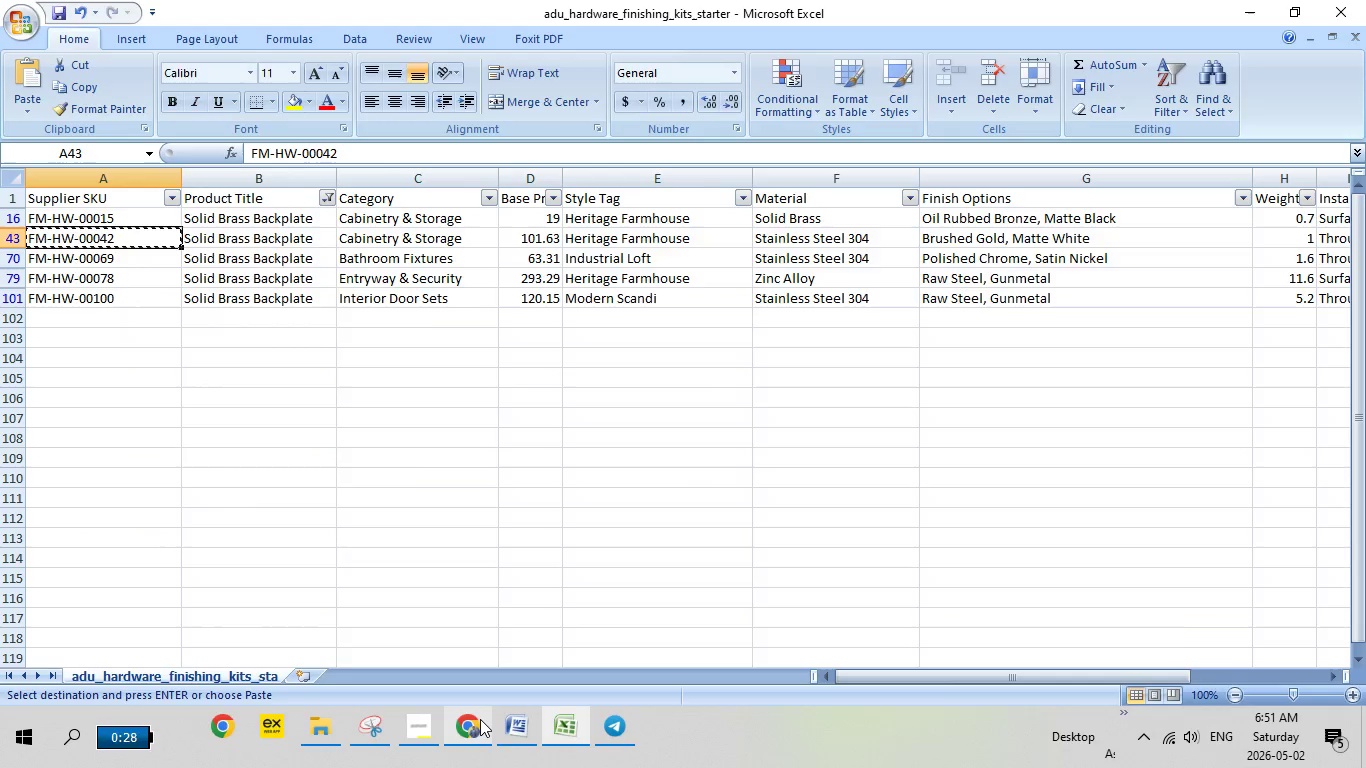 
left_click([480, 719])
 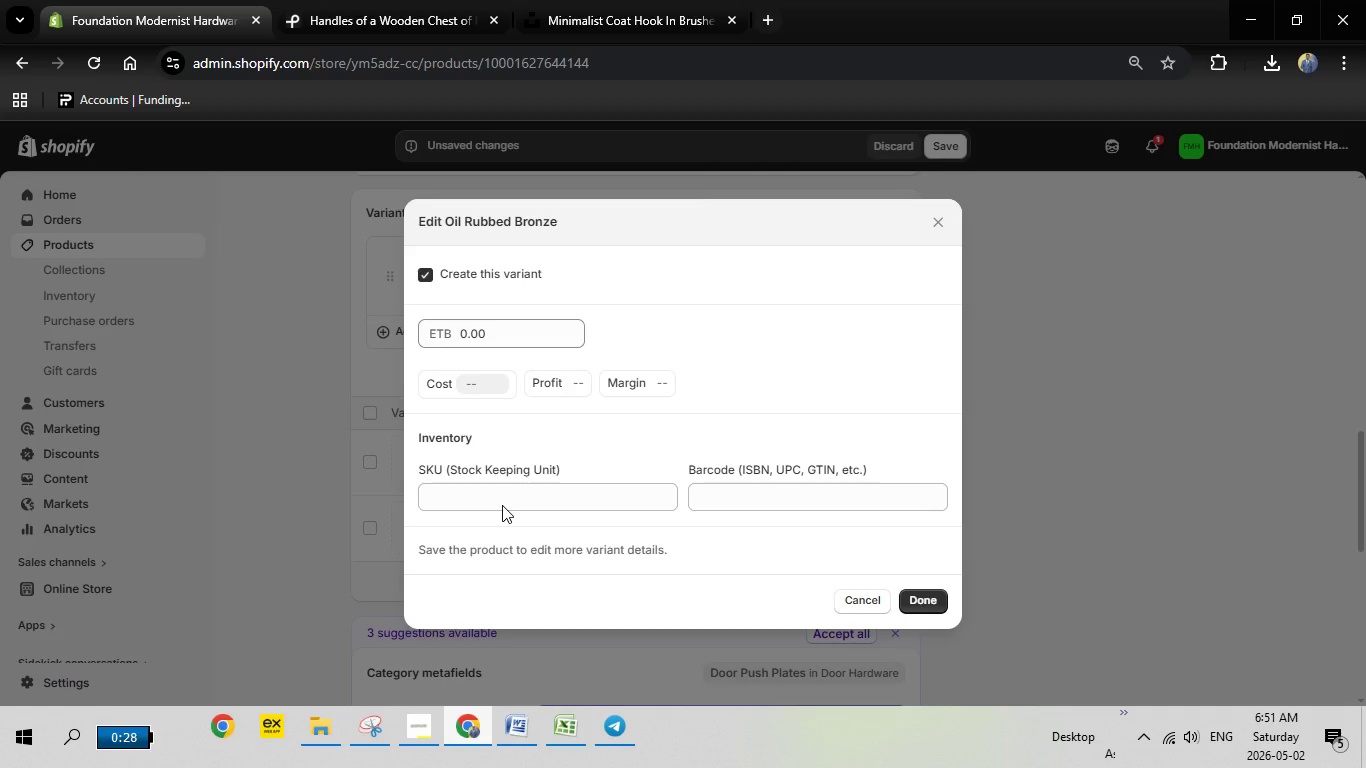 
left_click([502, 505])
 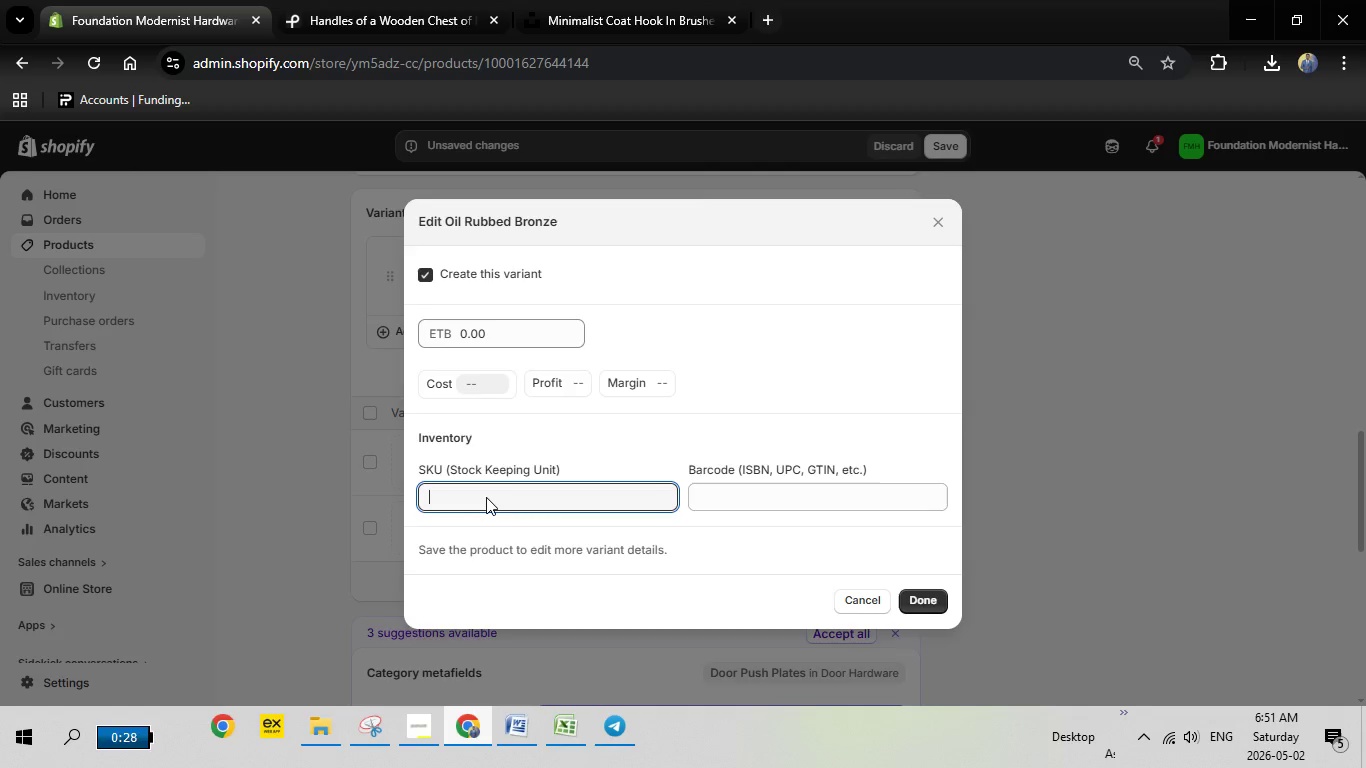 
right_click([486, 497])
 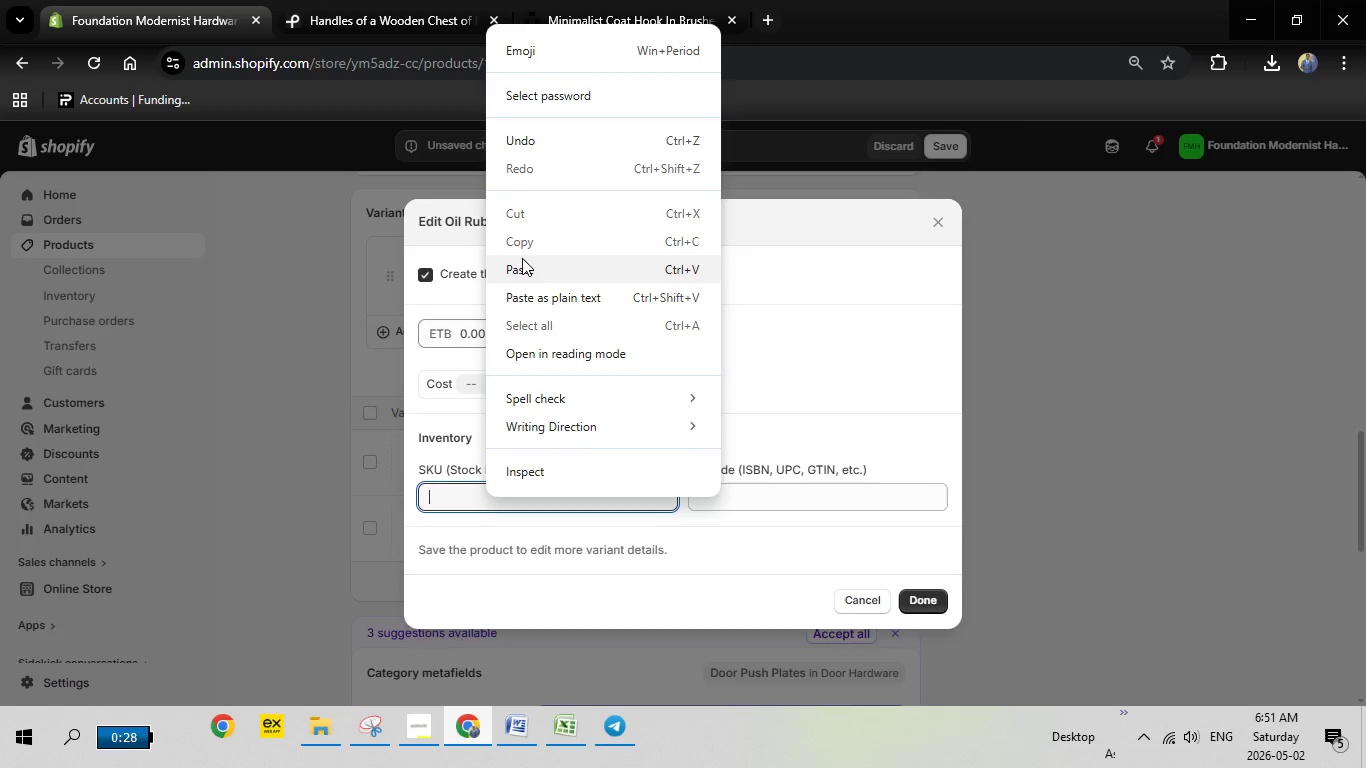 
left_click([521, 266])
 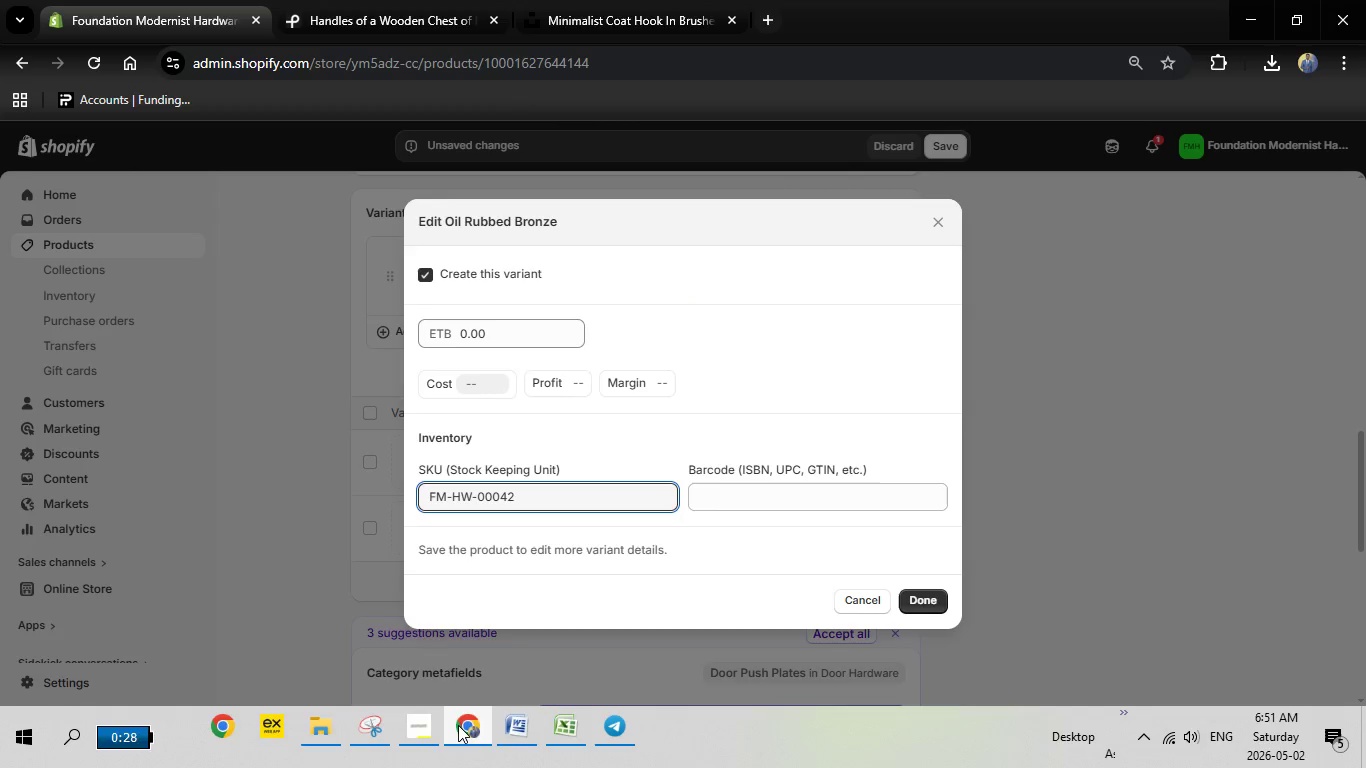 
left_click([465, 725])
 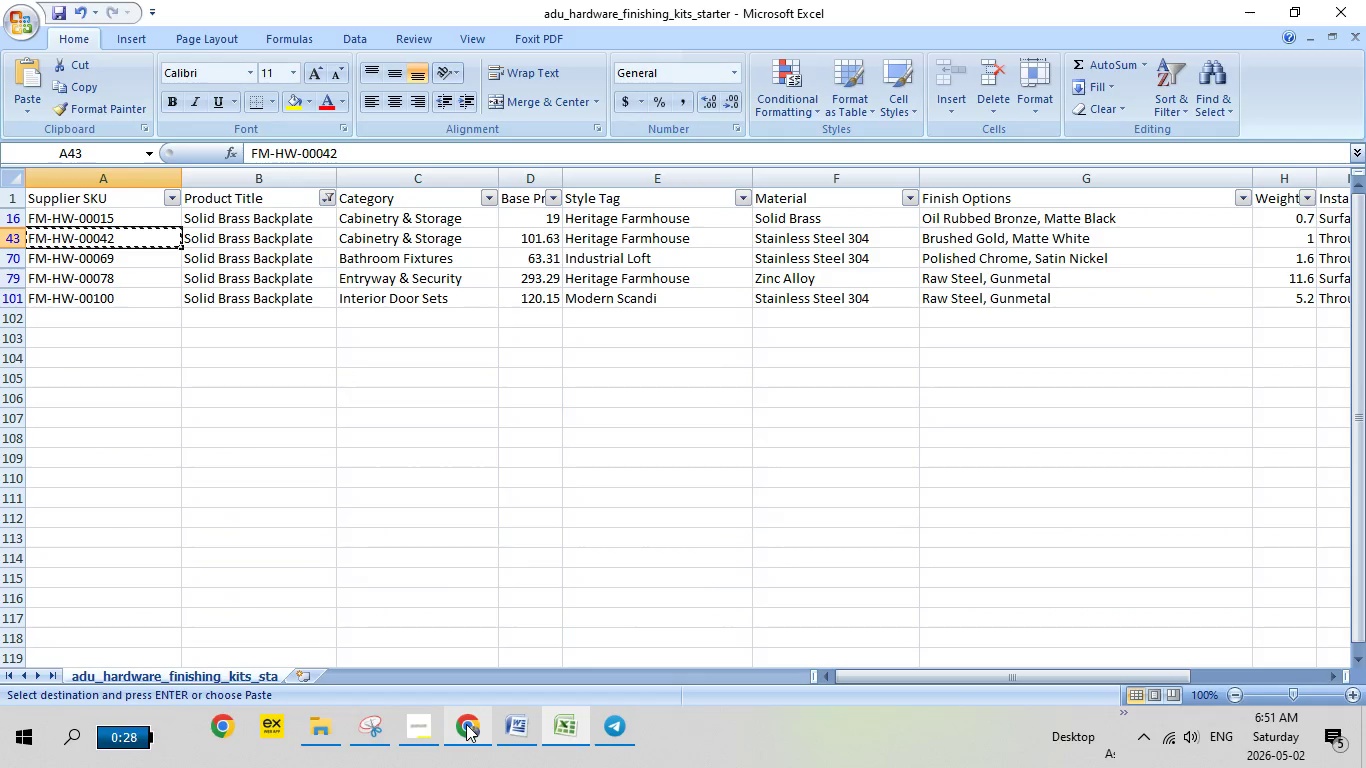 
left_click([466, 724])
 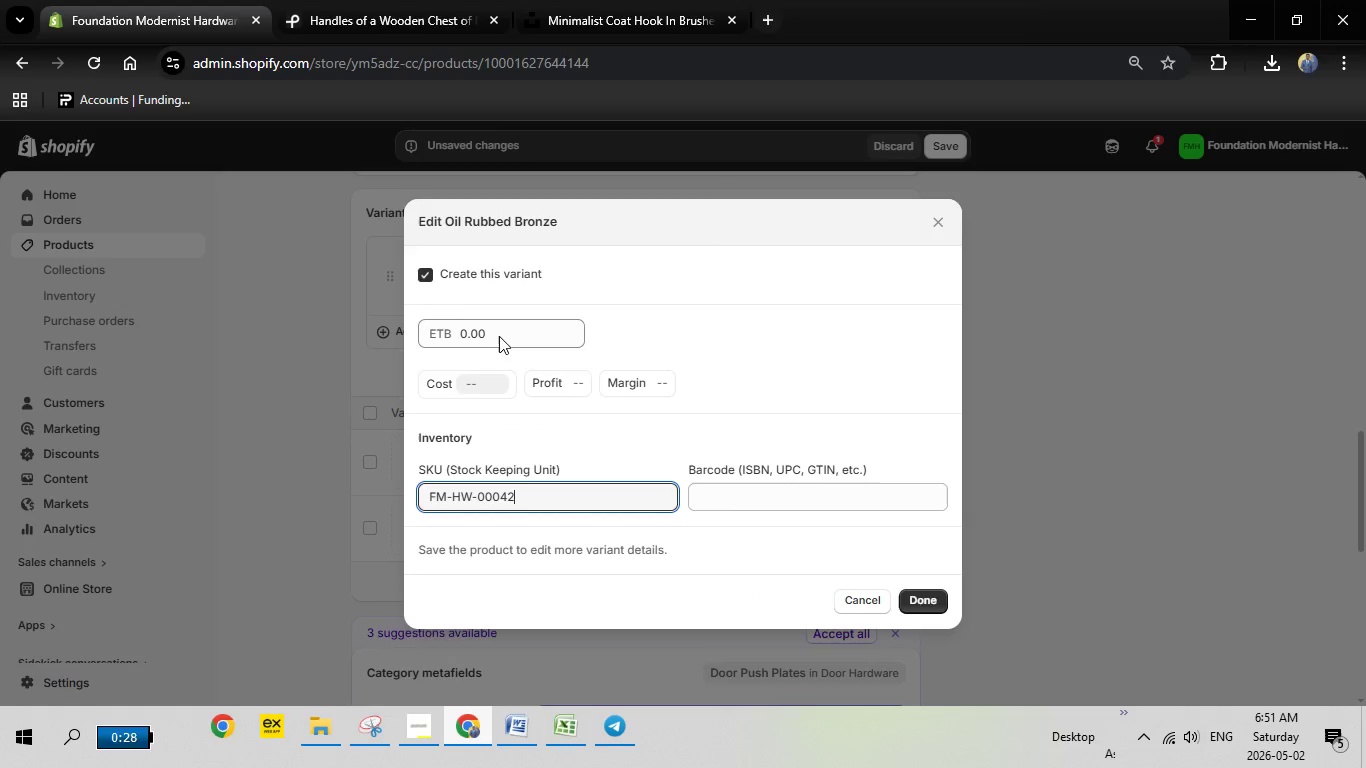 
left_click([499, 330])
 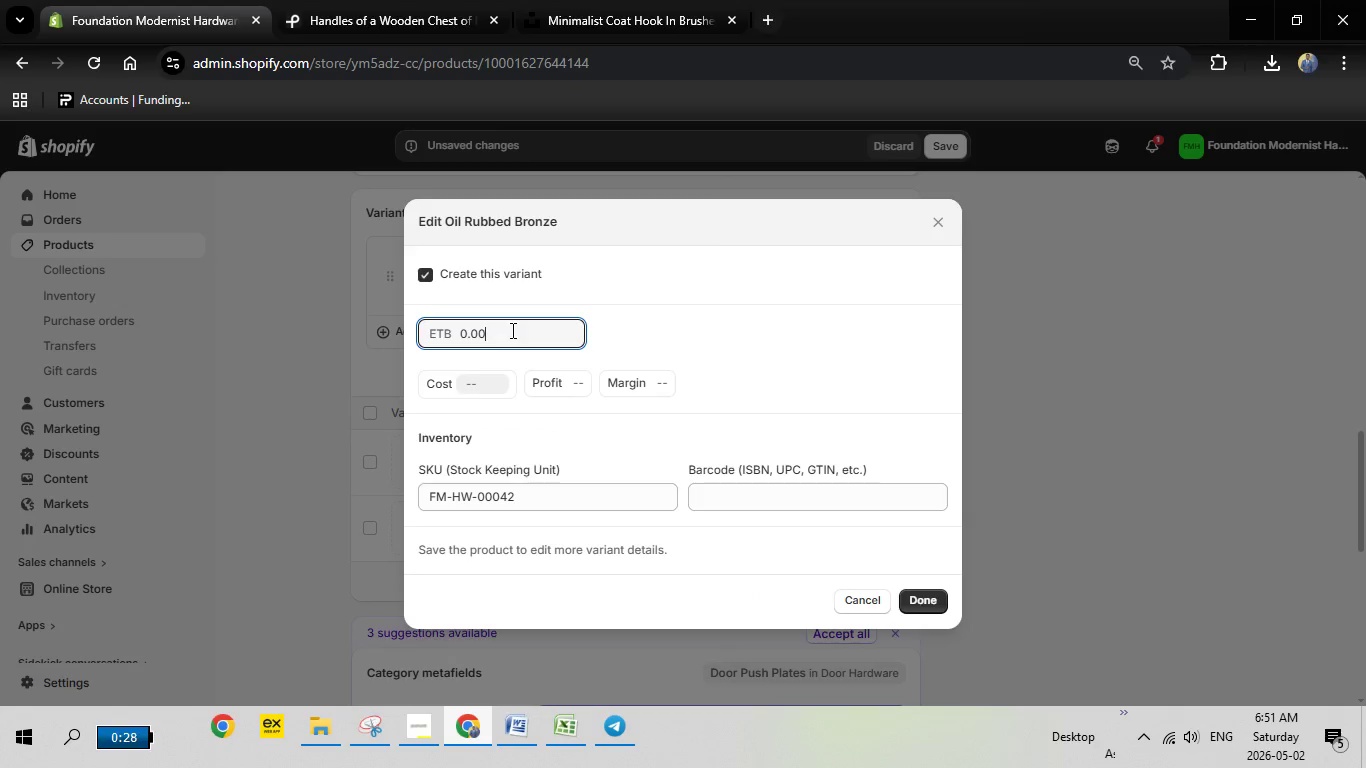 
left_click_drag(start_coordinate=[511, 330], to_coordinate=[435, 330])
 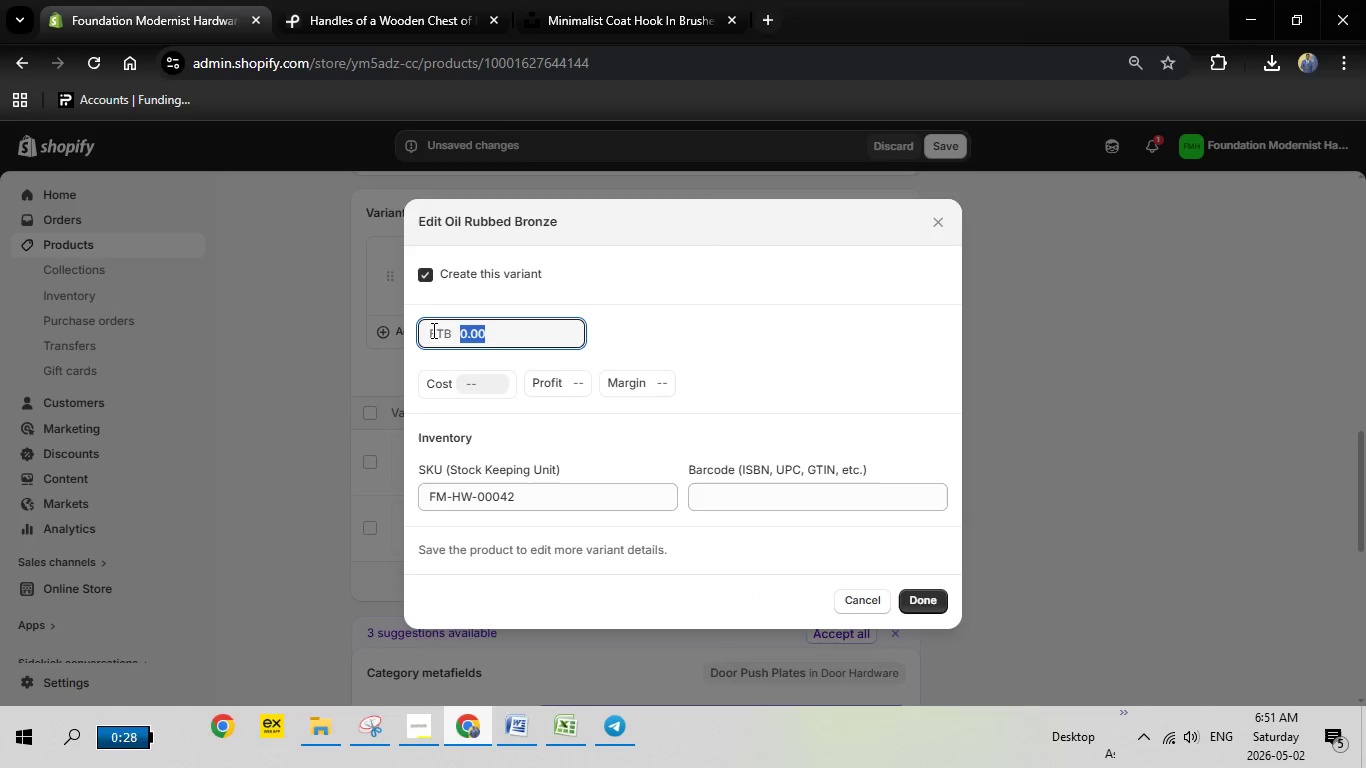 
type(101.63)
 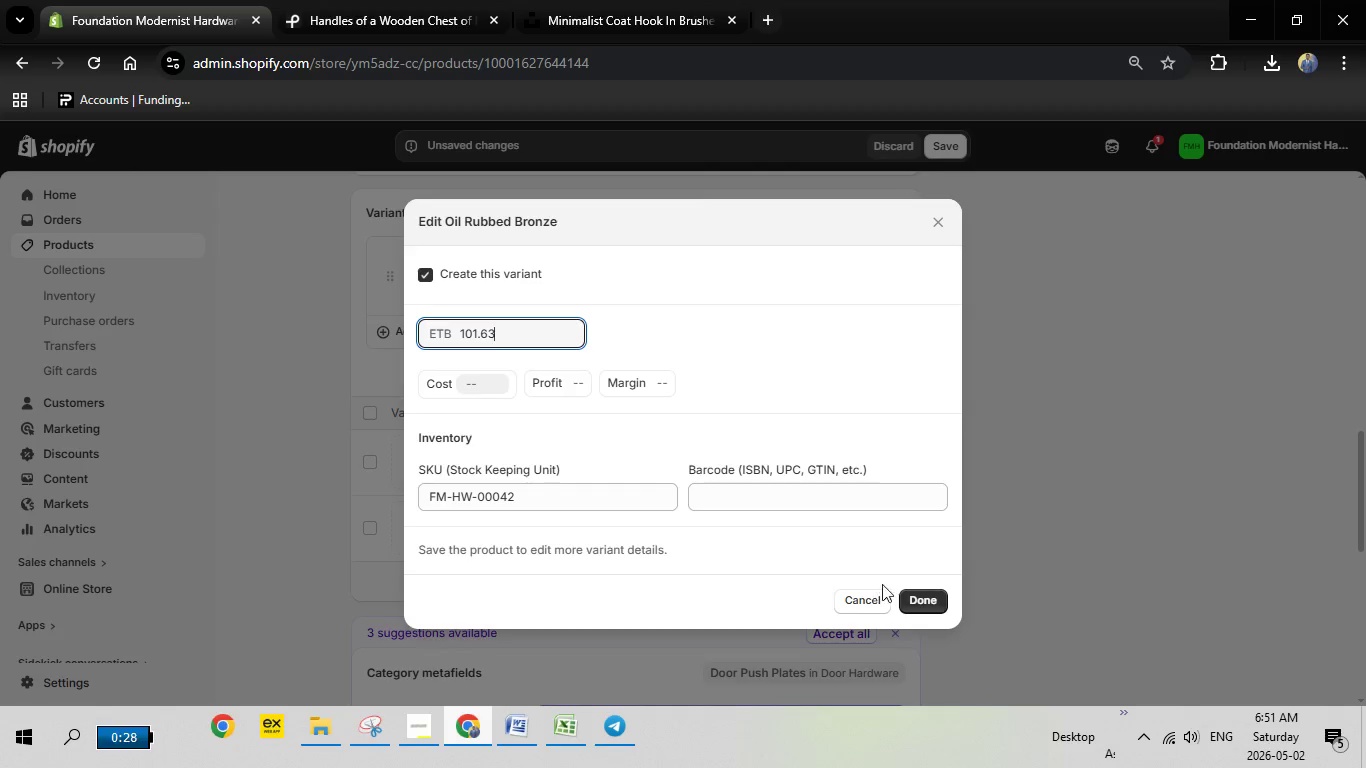 
left_click([916, 595])
 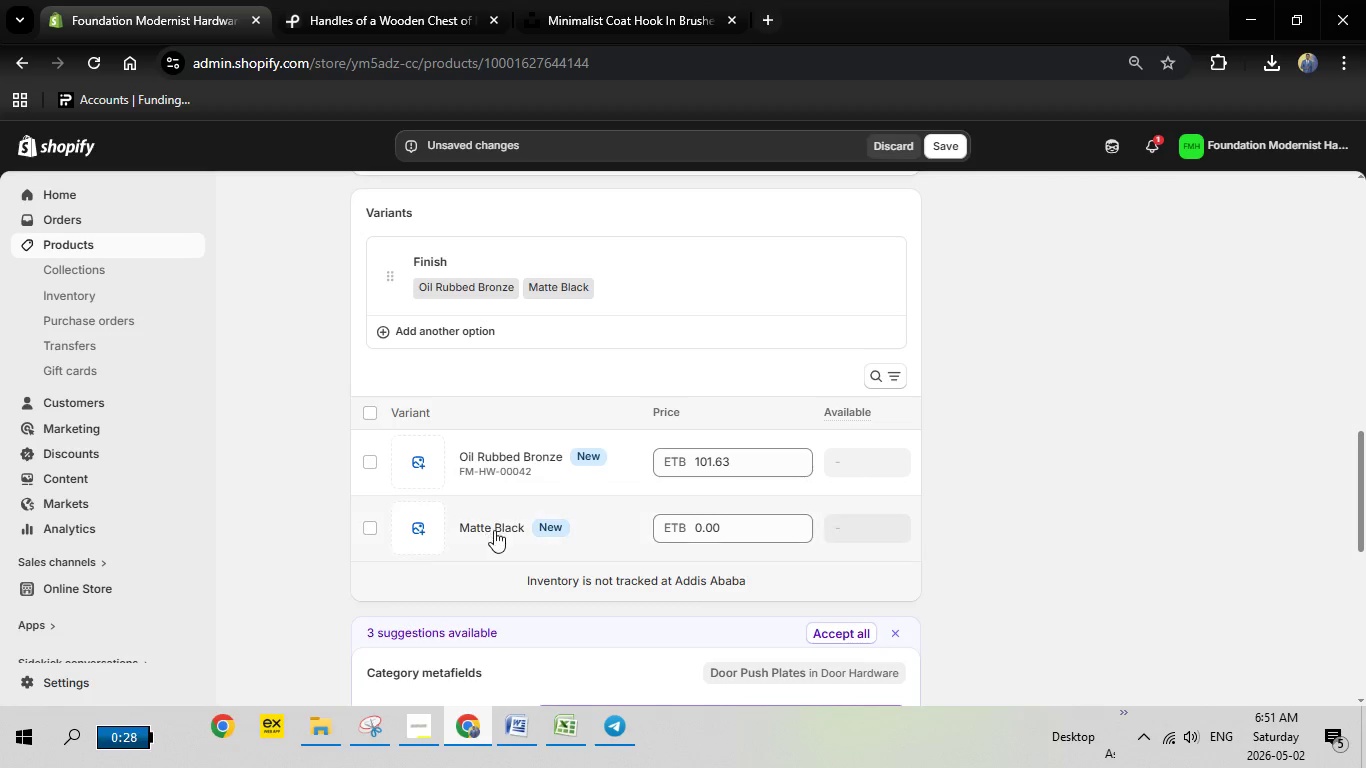 
left_click([497, 525])
 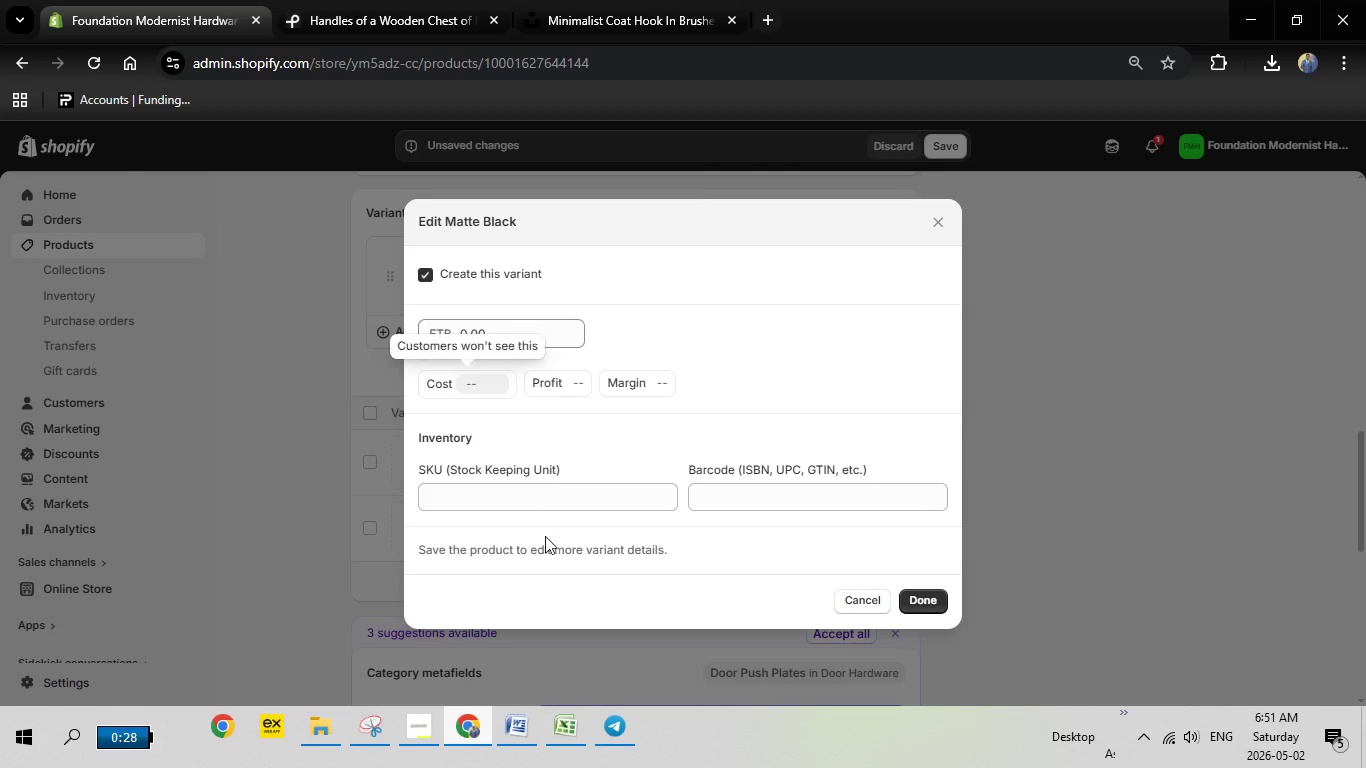 
left_click([507, 730])
 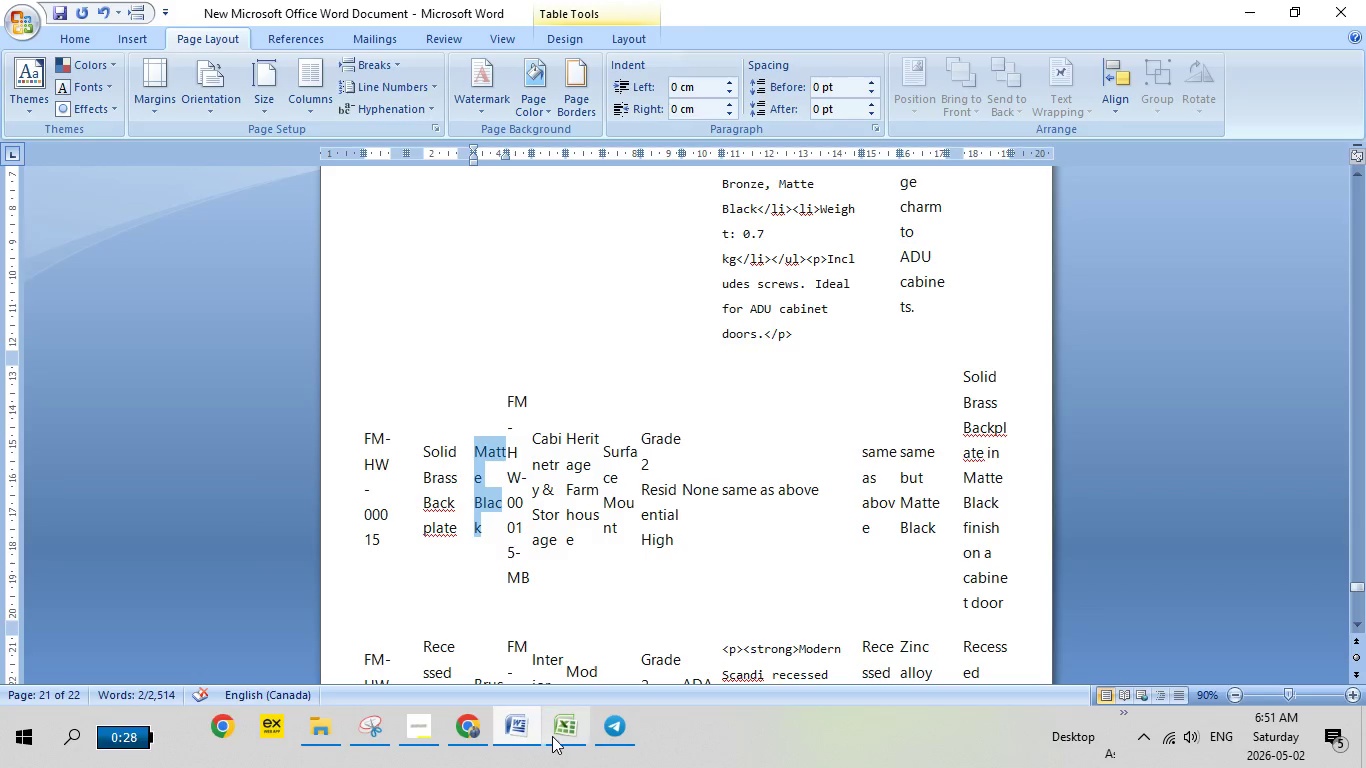 
left_click([561, 737])
 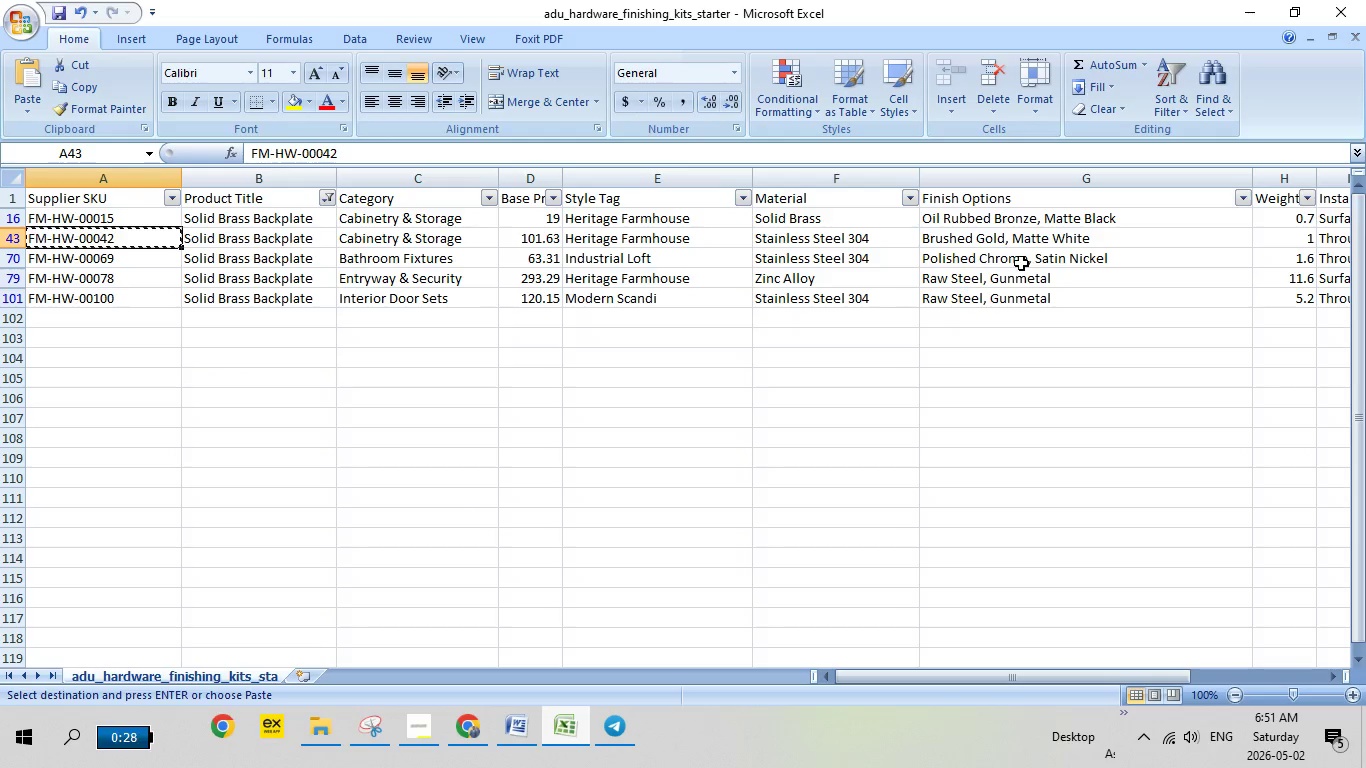 
wait(8.86)
 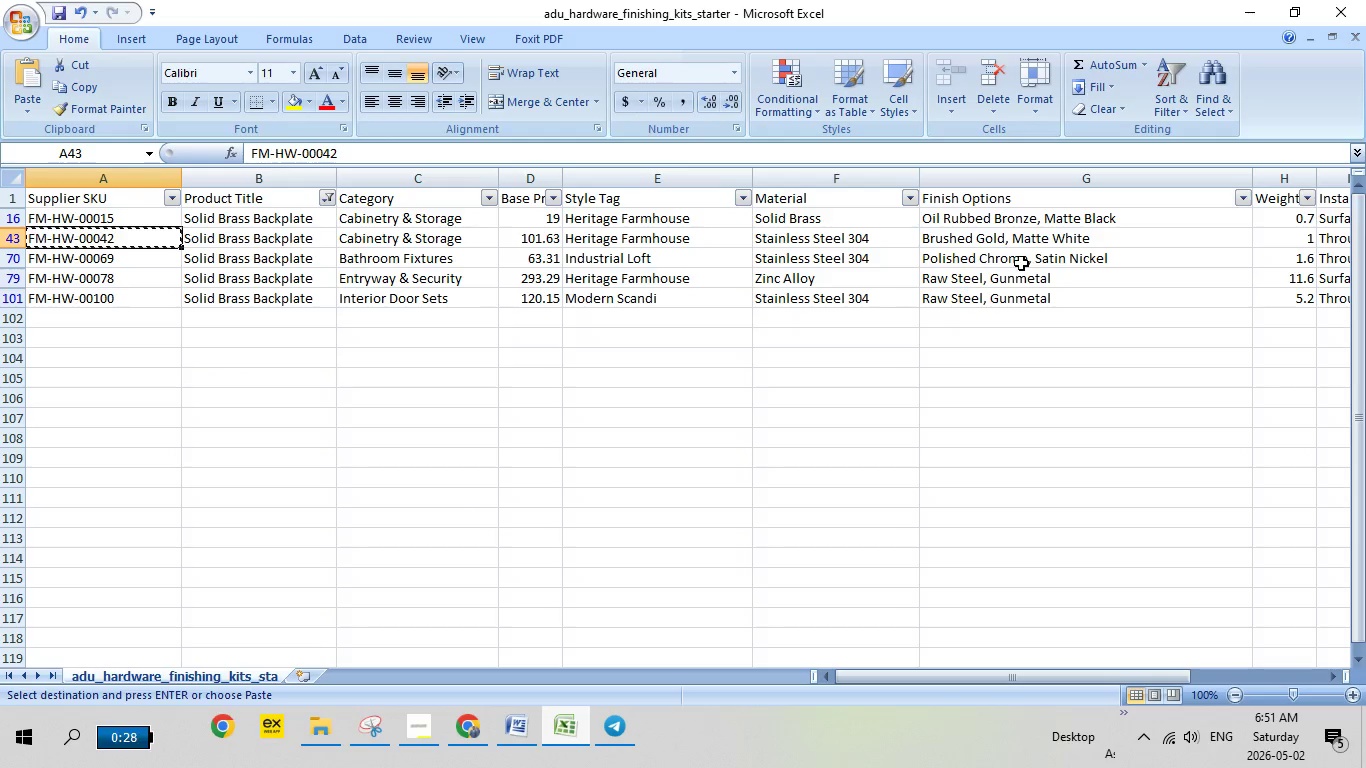 
right_click([93, 279])
 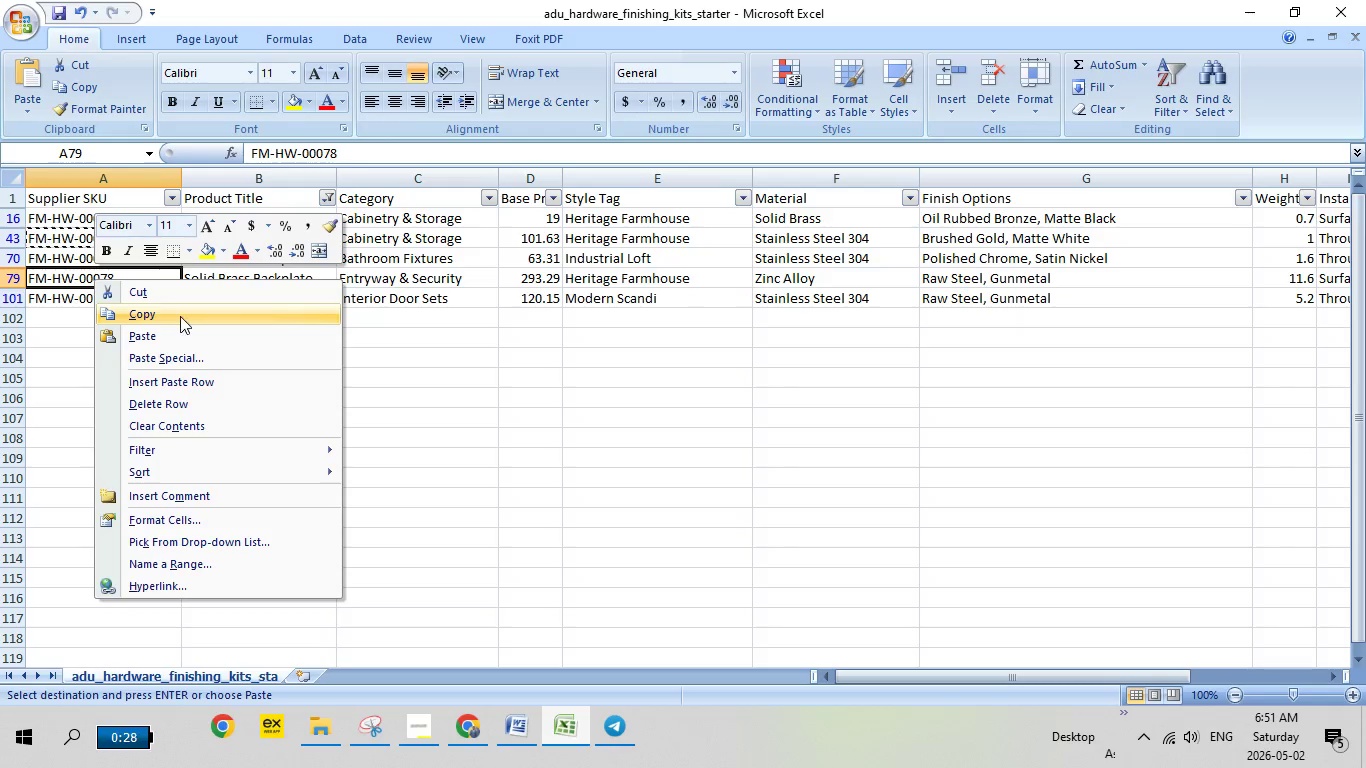 
left_click([180, 316])
 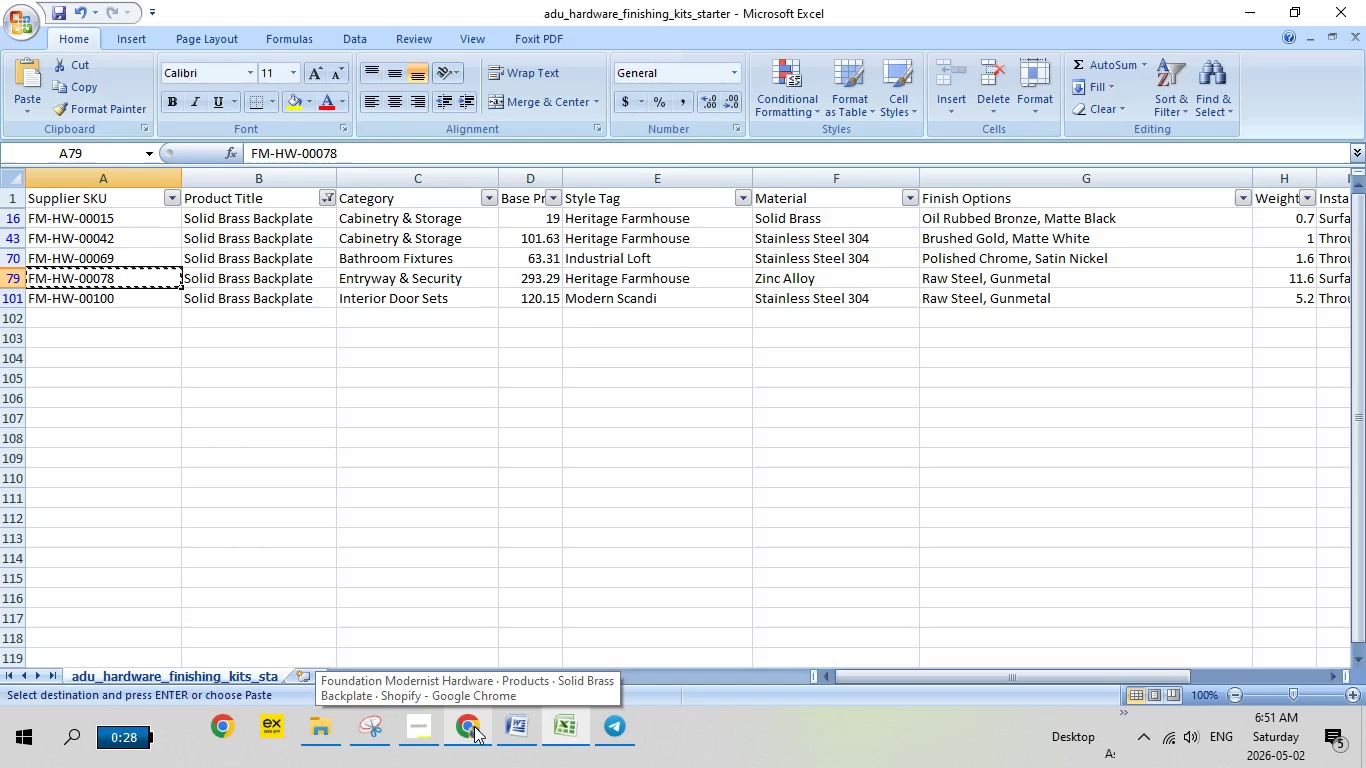 
wait(8.75)
 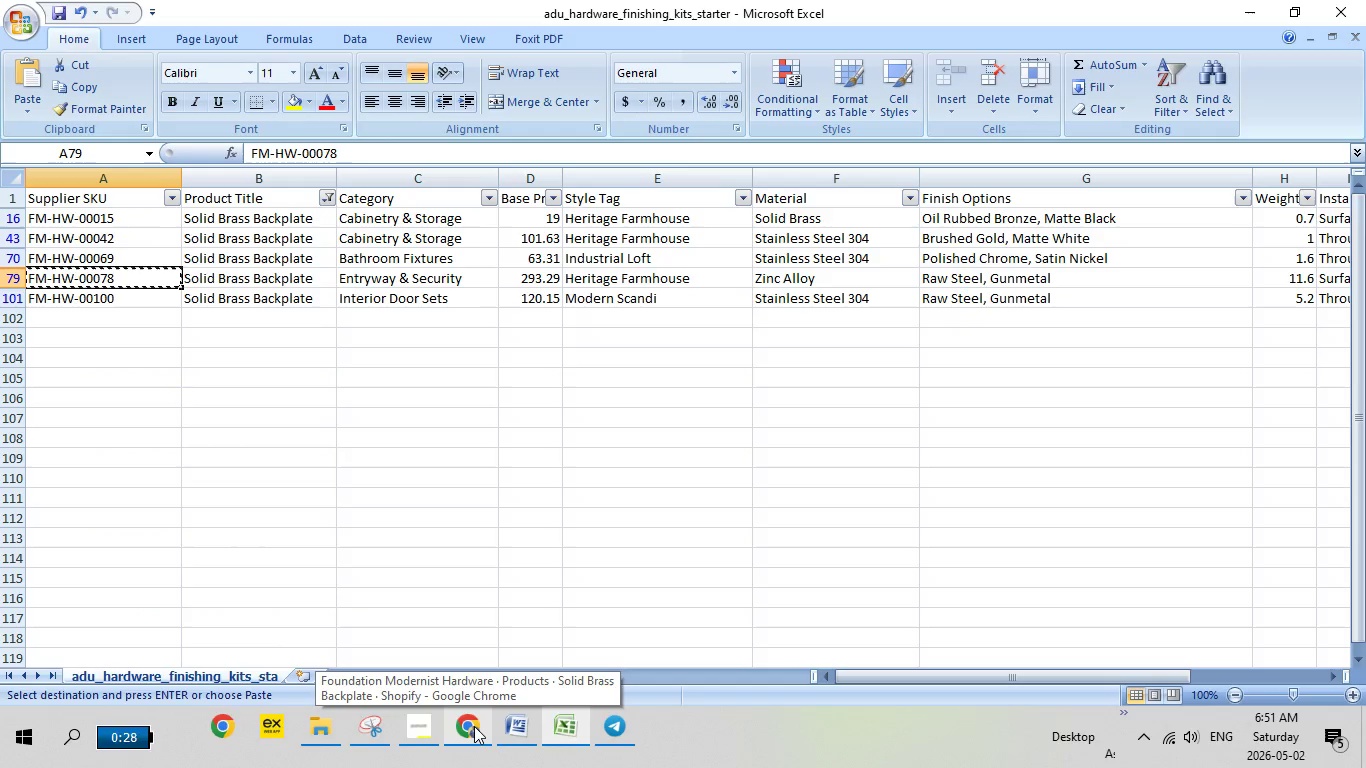 
left_click([474, 726])
 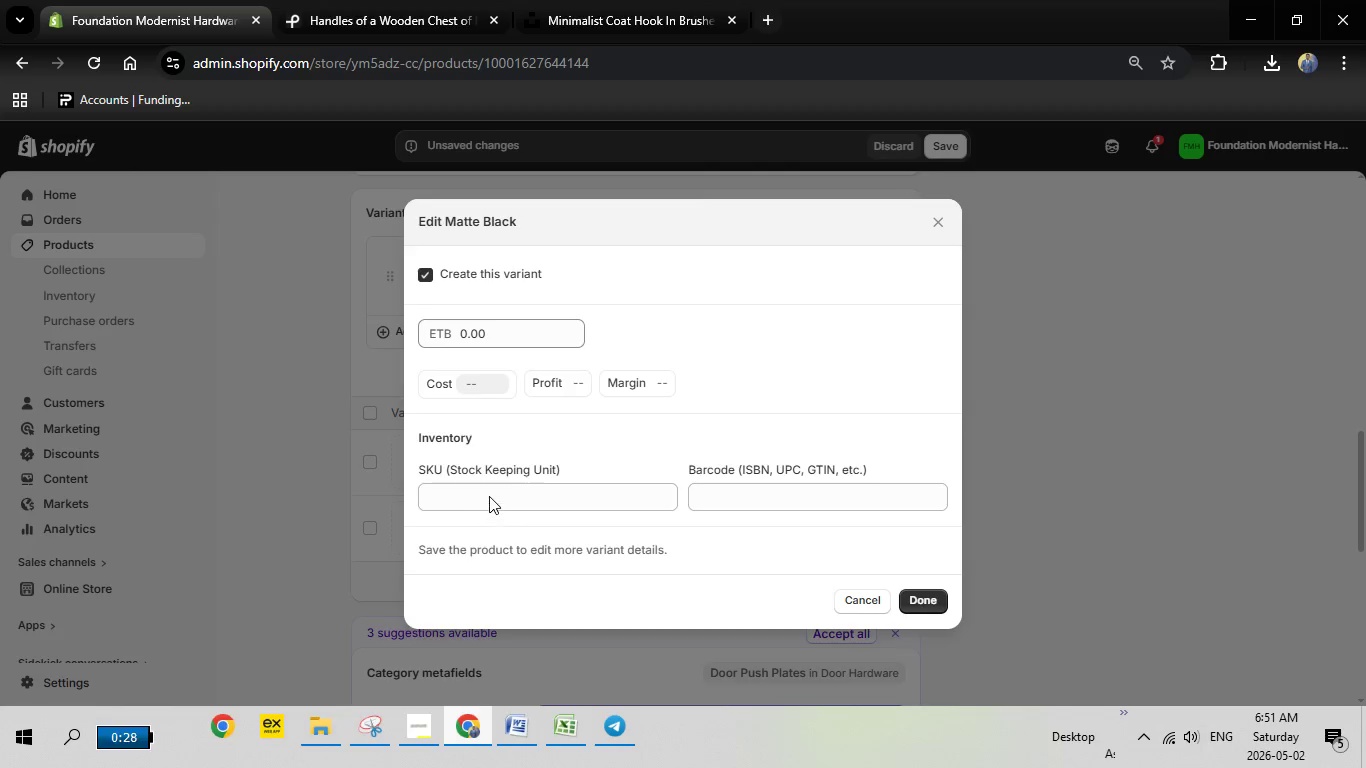 
left_click([489, 496])
 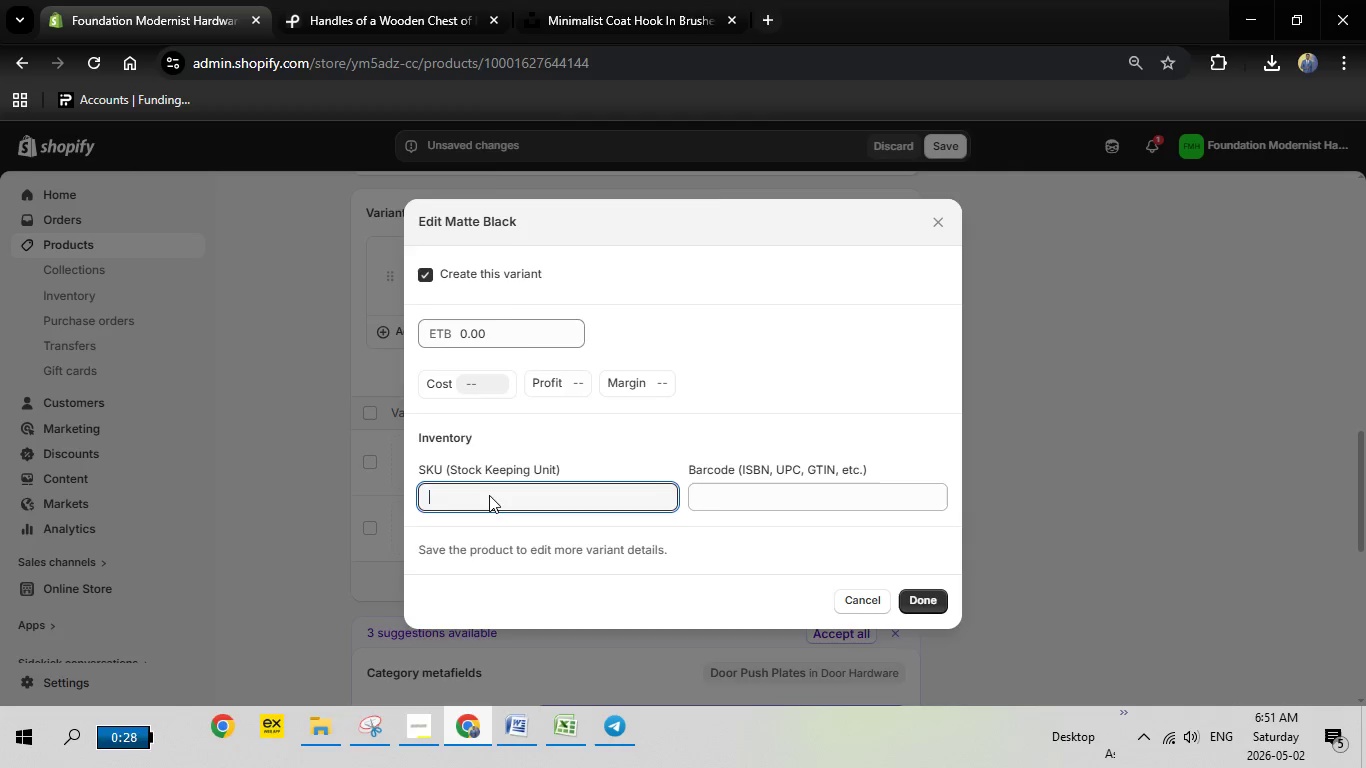 
right_click([489, 495])
 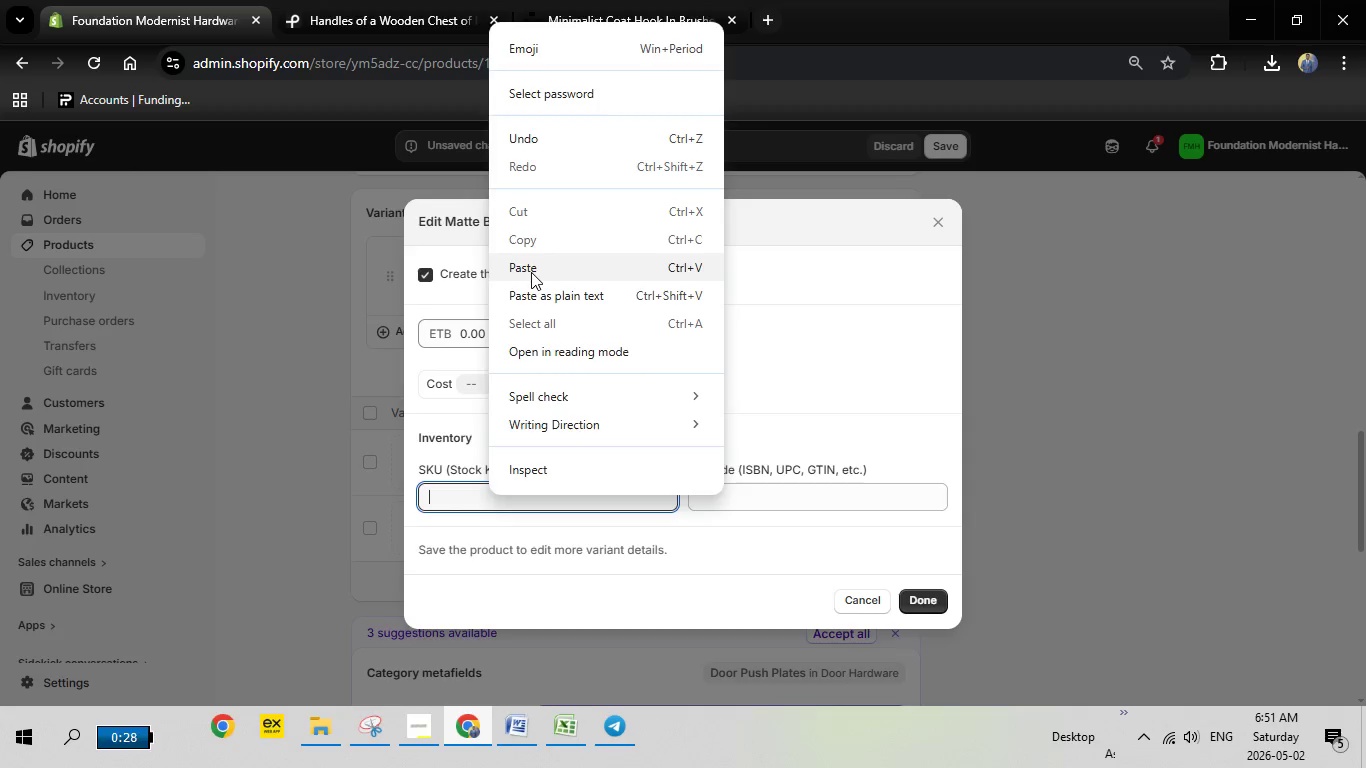 
left_click([531, 272])
 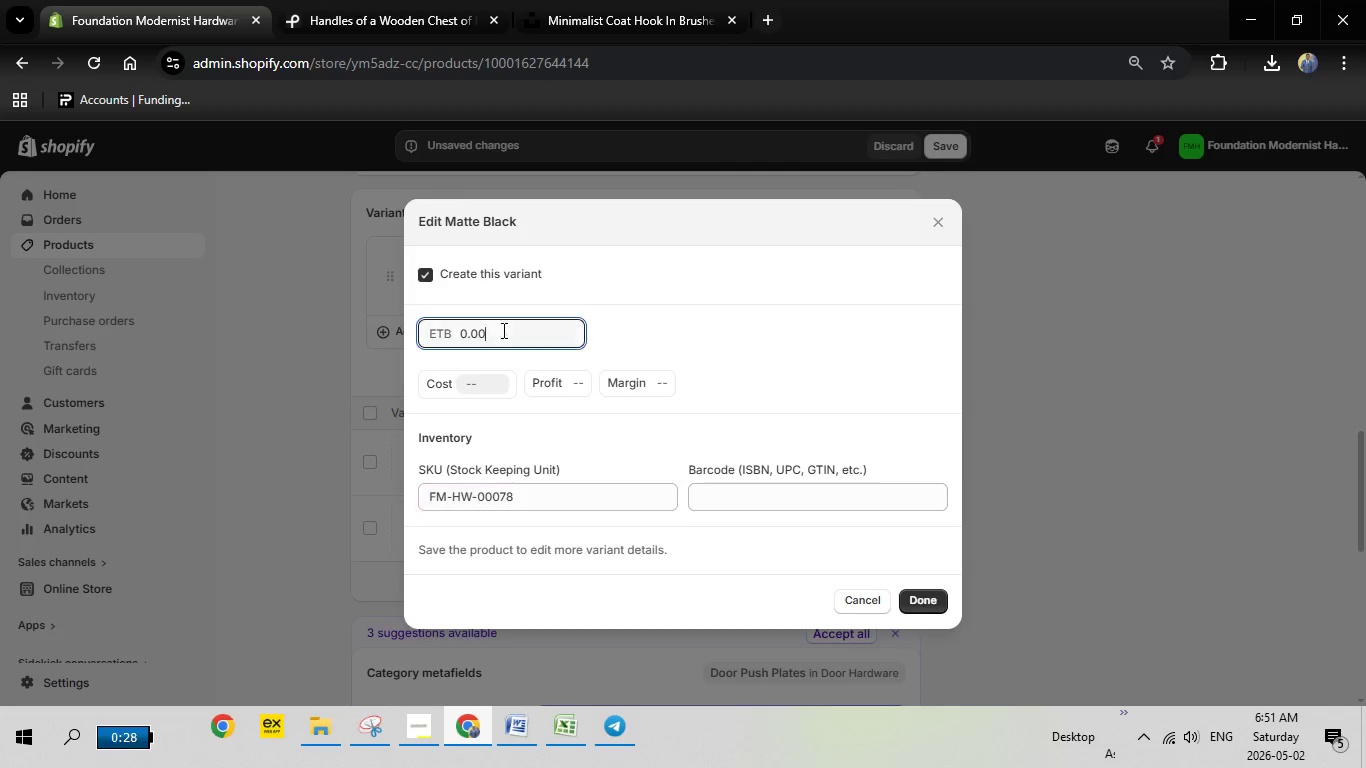 
left_click_drag(start_coordinate=[505, 328], to_coordinate=[451, 334])
 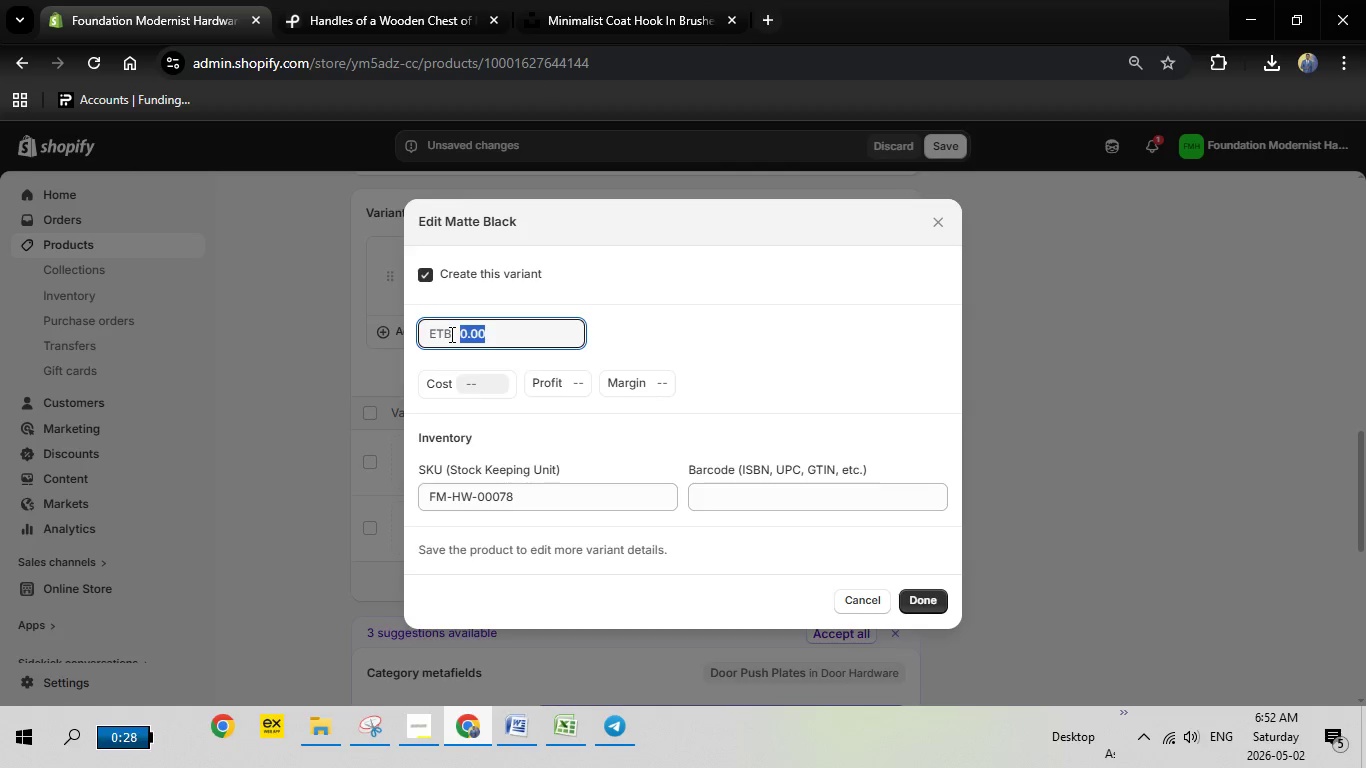 
type(293.29)
 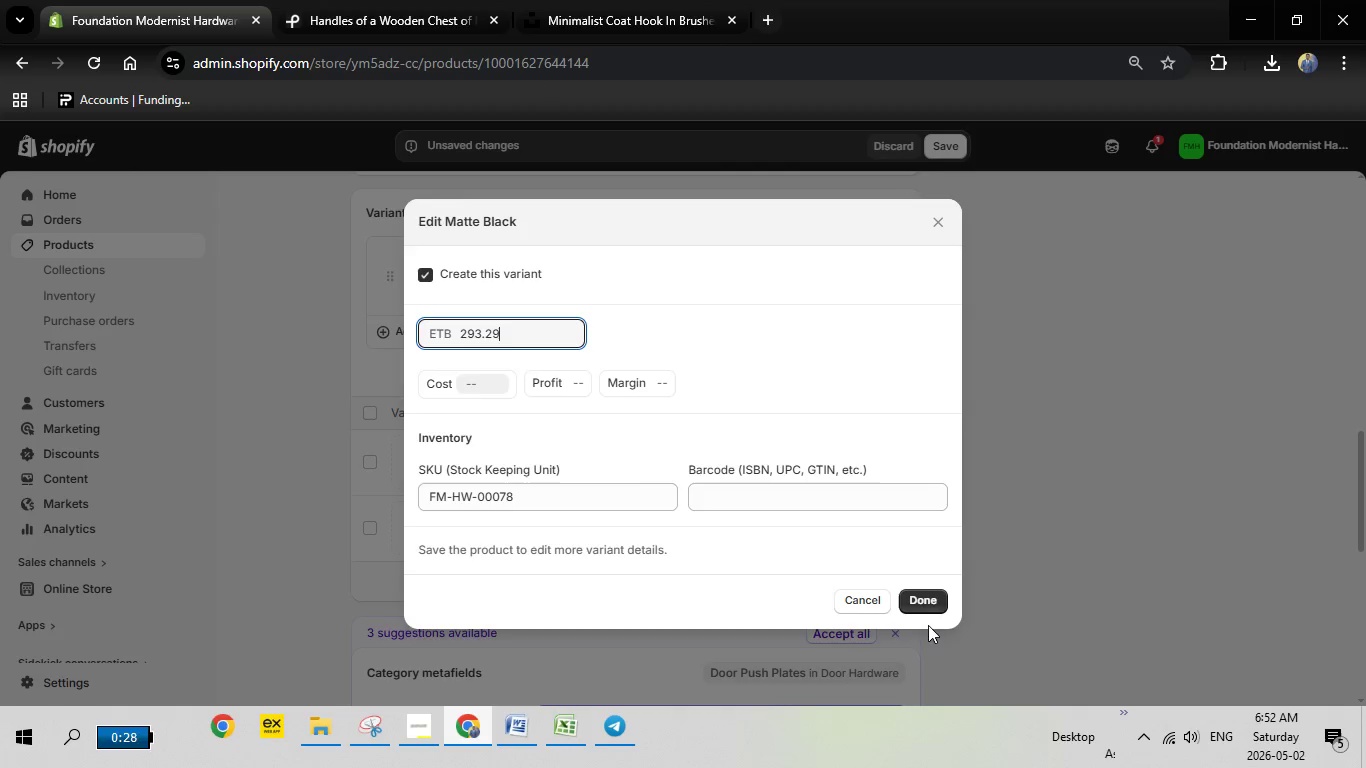 
left_click([925, 603])
 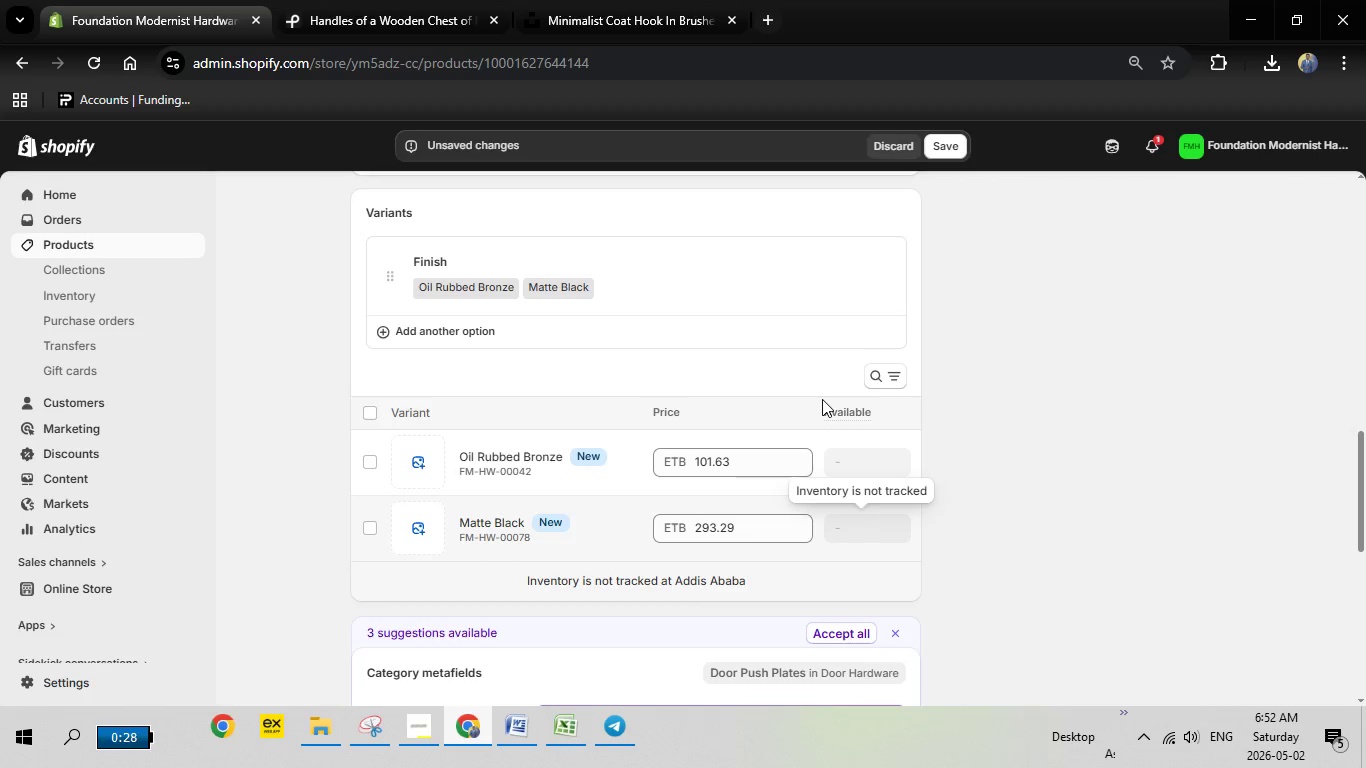 
scroll: coordinate [769, 407], scroll_direction: down, amount: 2.0
 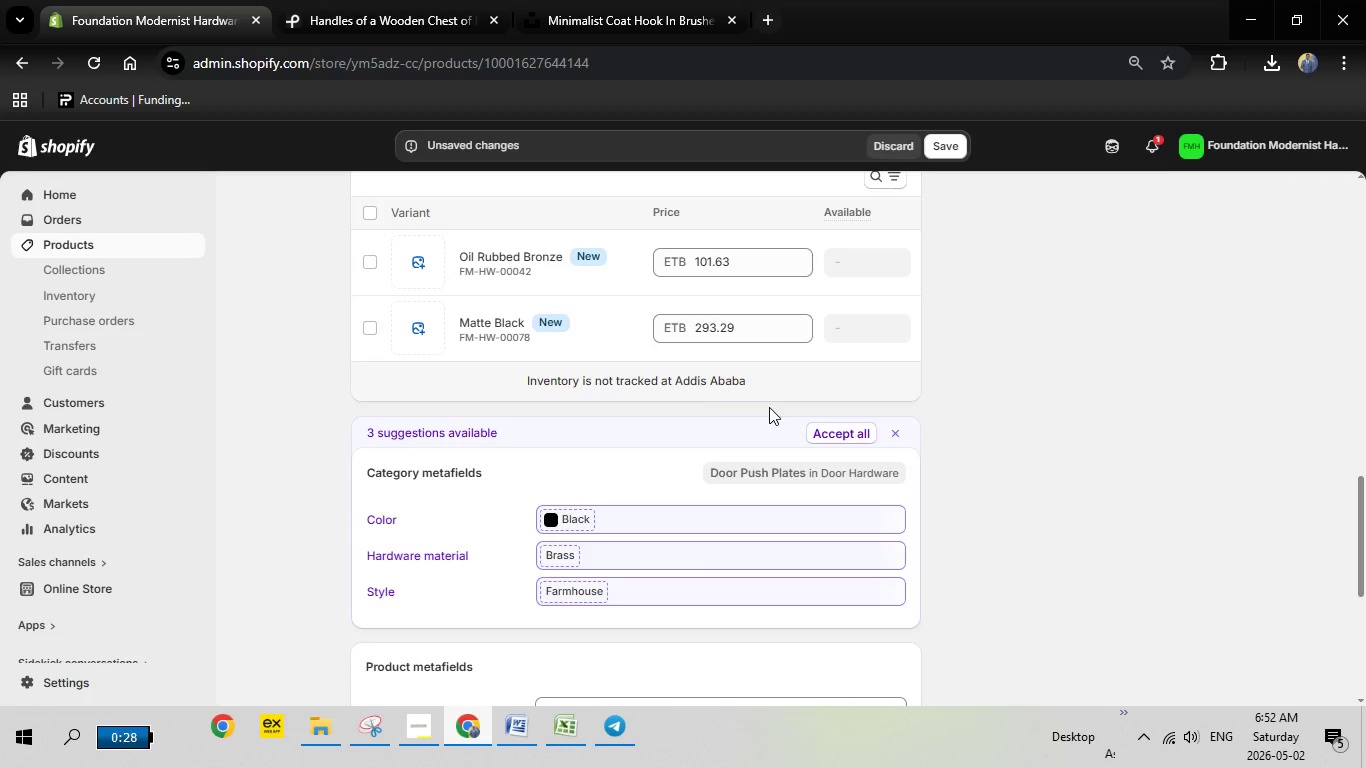 
scroll: coordinate [769, 407], scroll_direction: up, amount: 9.0
 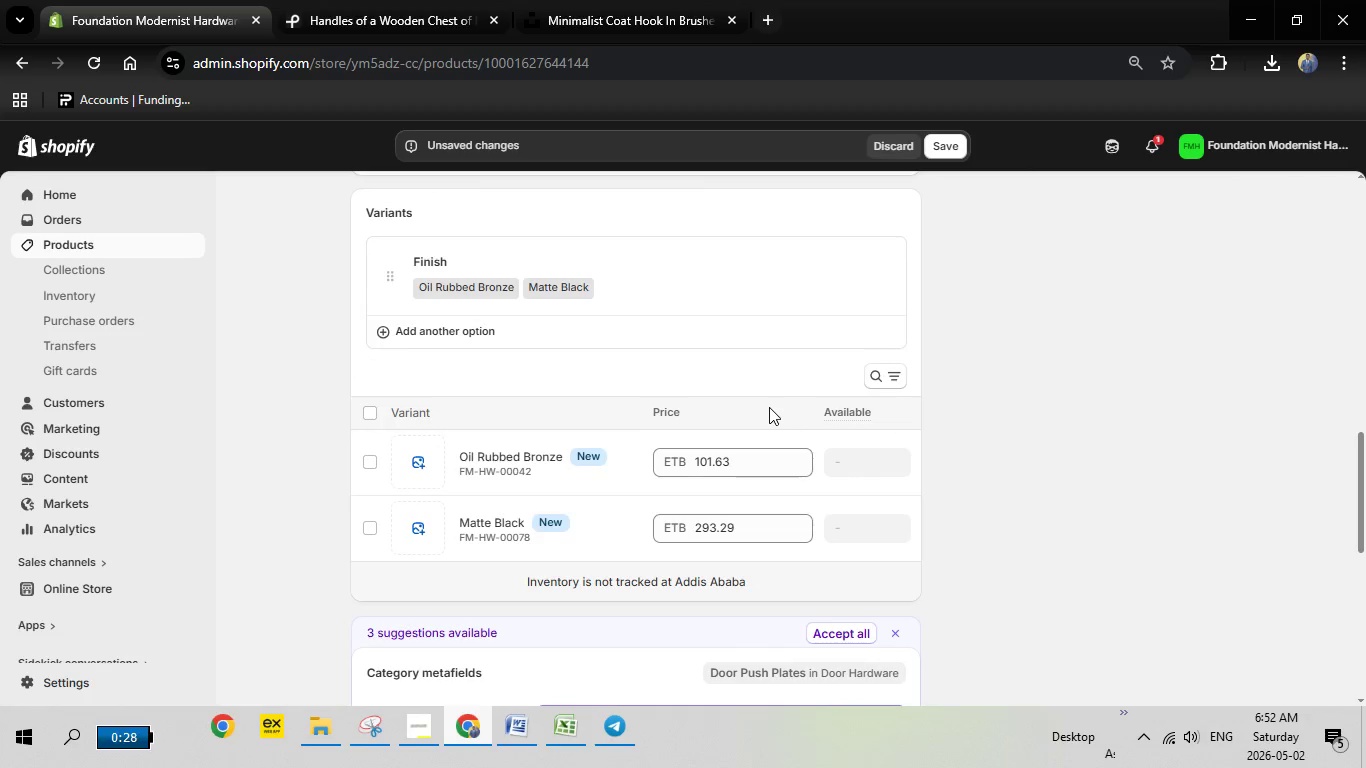 
scroll: coordinate [769, 407], scroll_direction: down, amount: 5.0
 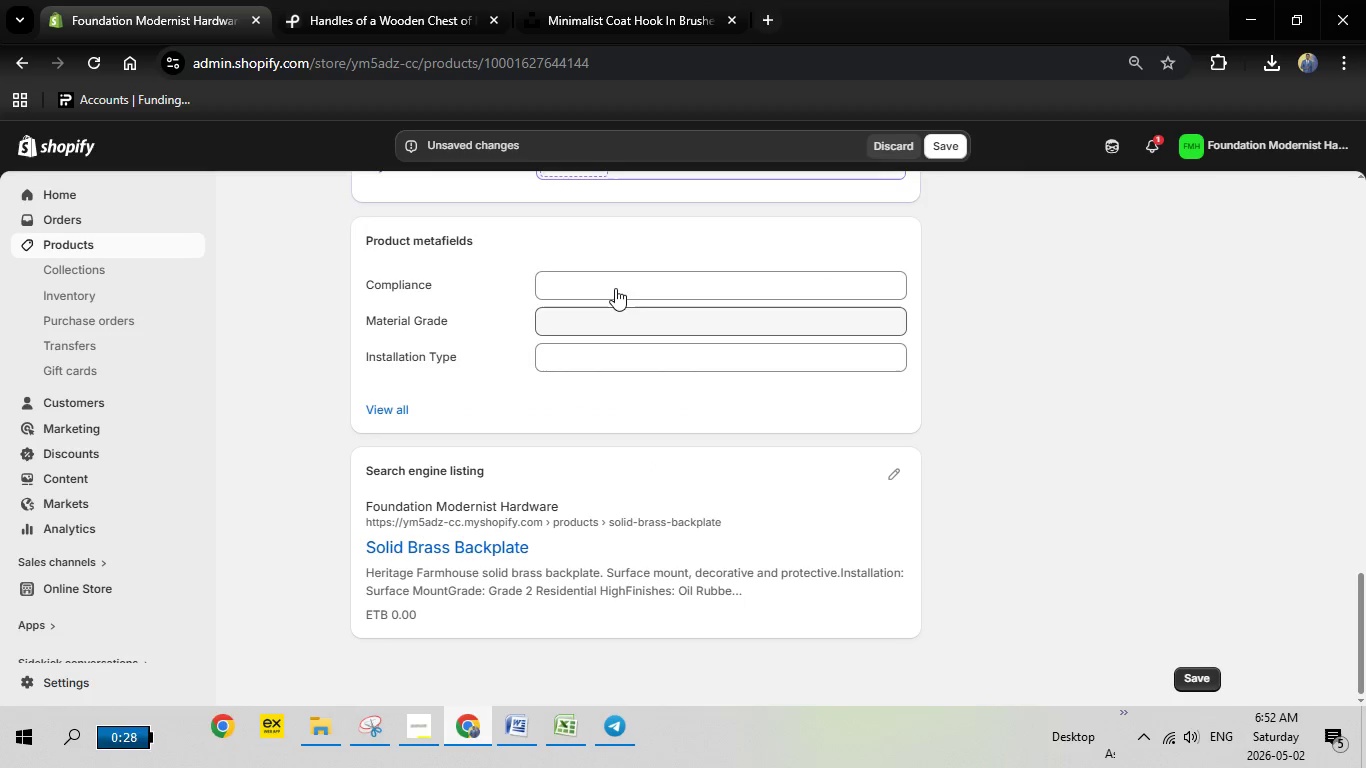 
left_click([615, 281])
 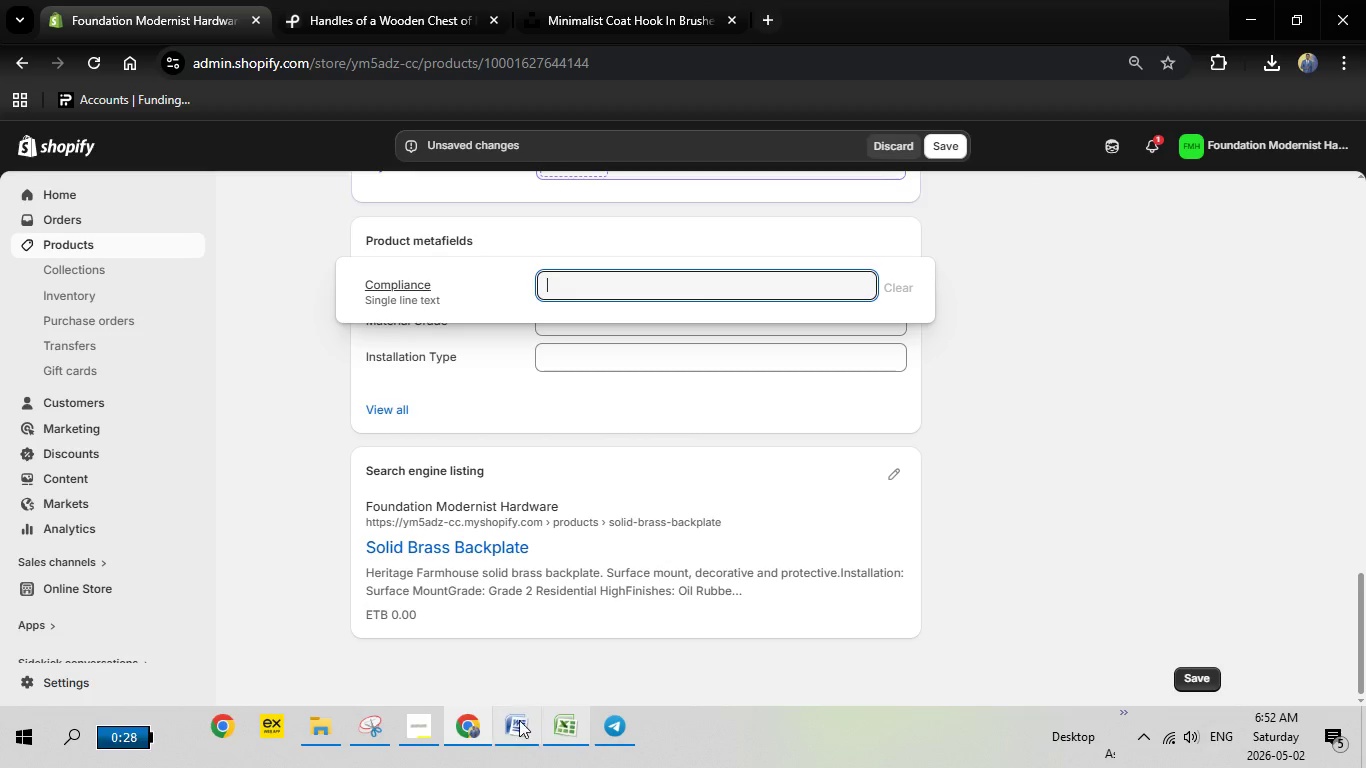 
left_click([518, 720])
 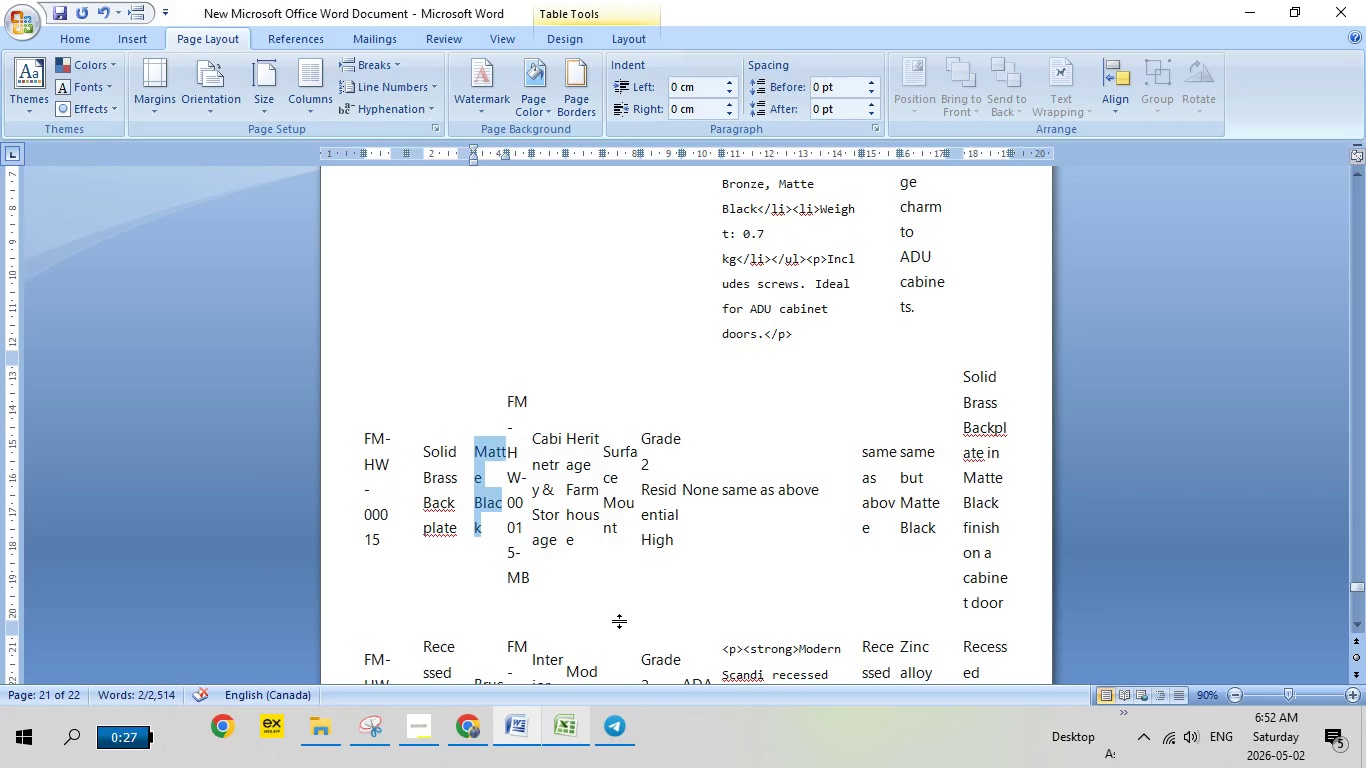 
wait(12.61)
 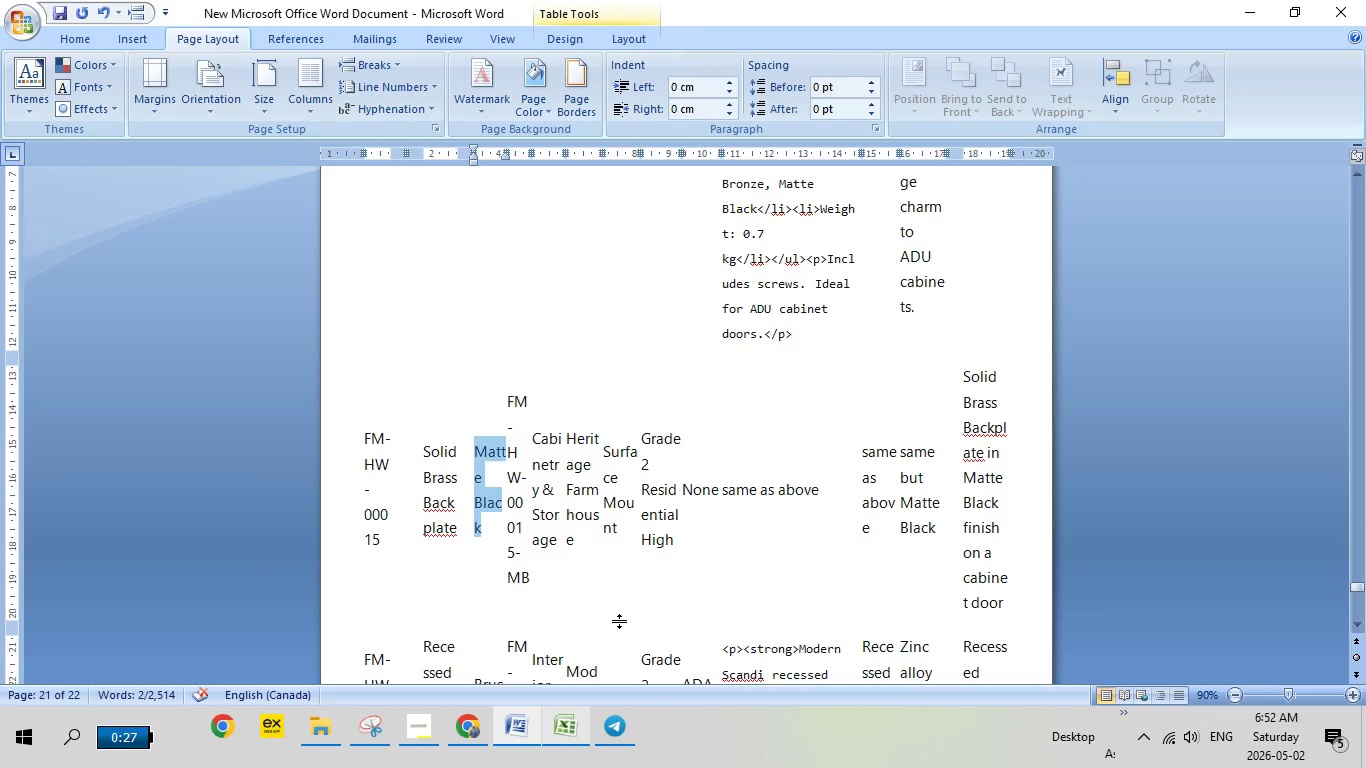 
scroll: coordinate [800, 554], scroll_direction: up, amount: 16.0
 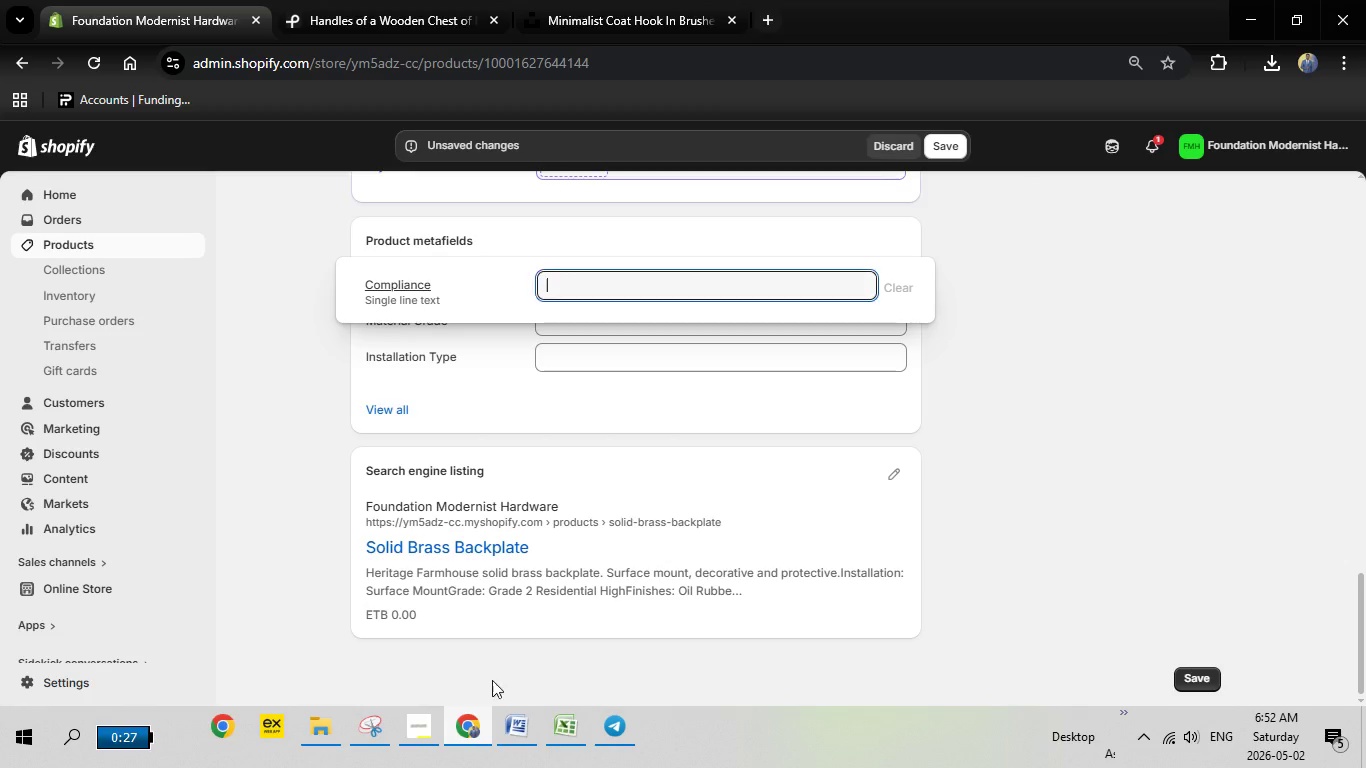 
type(None)
 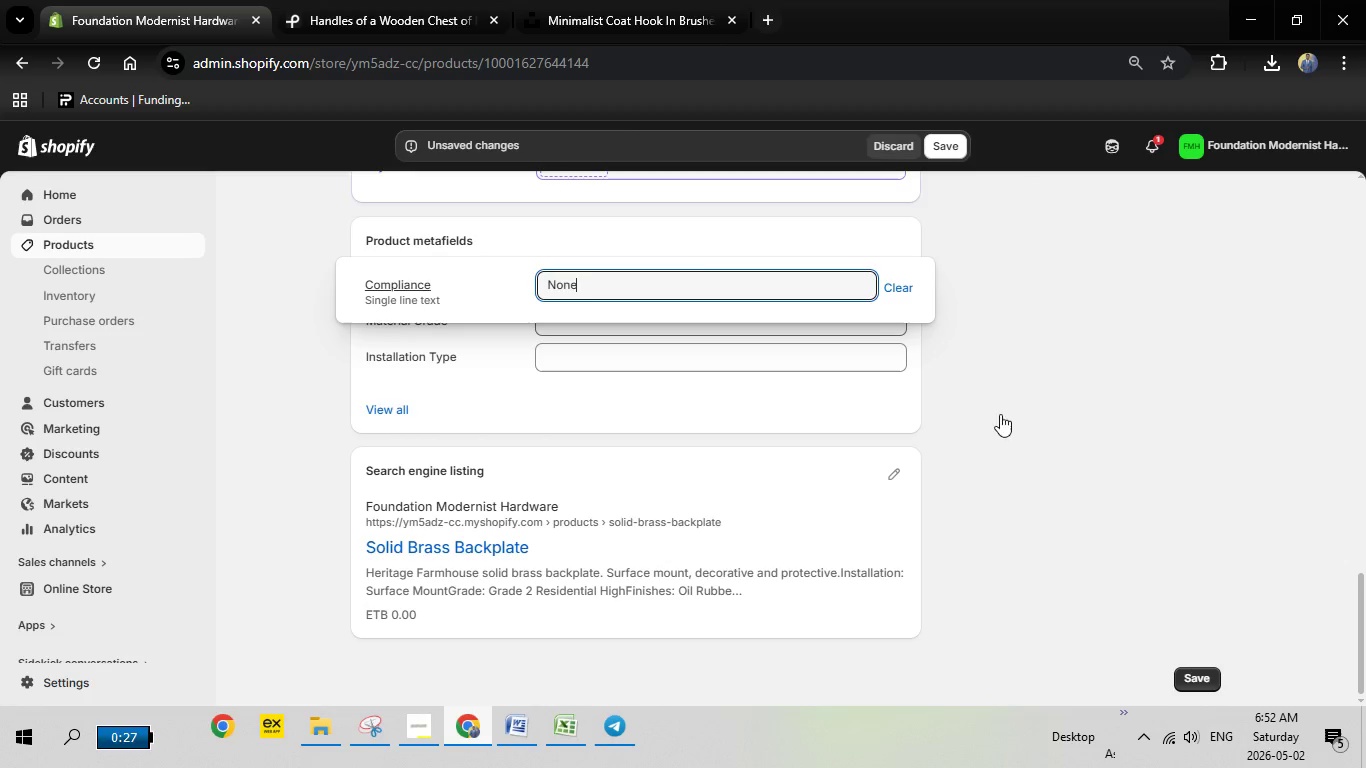 
left_click([1044, 411])
 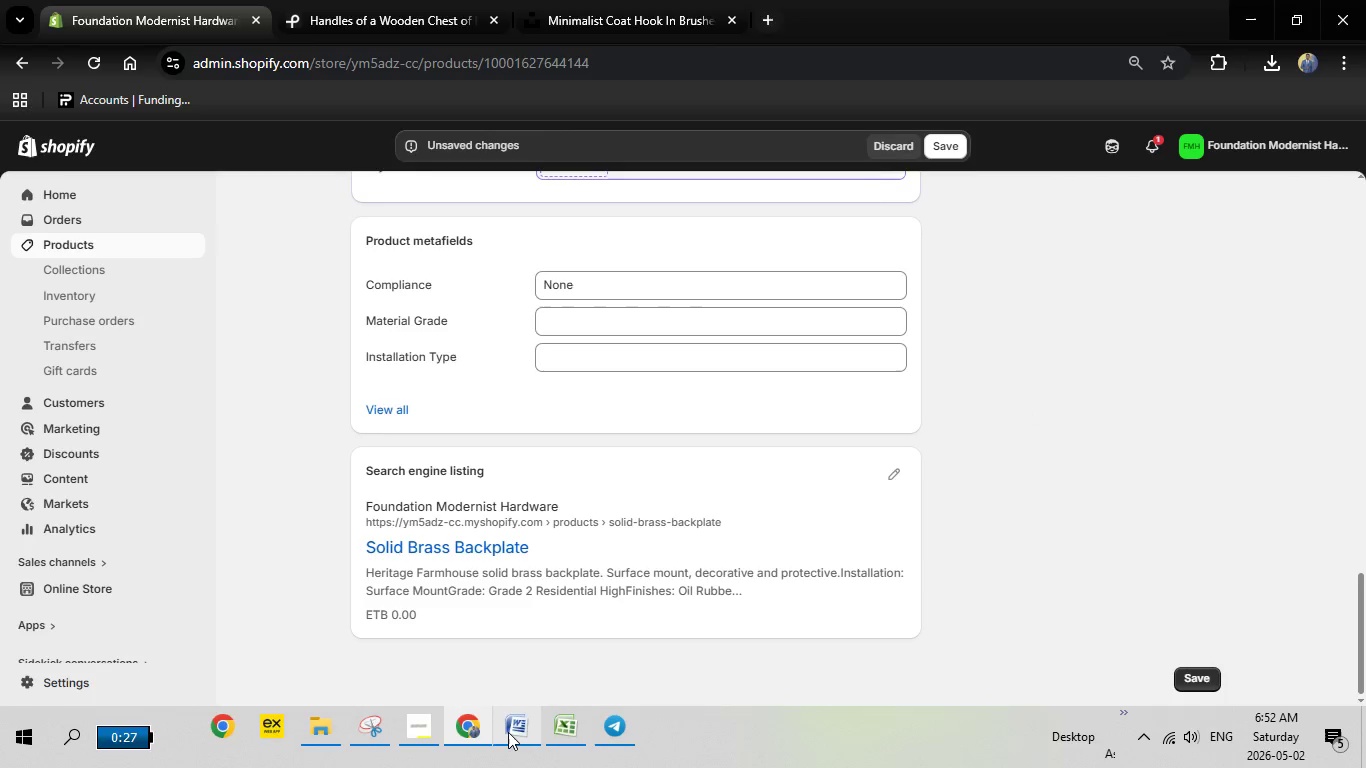 
left_click([509, 732])
 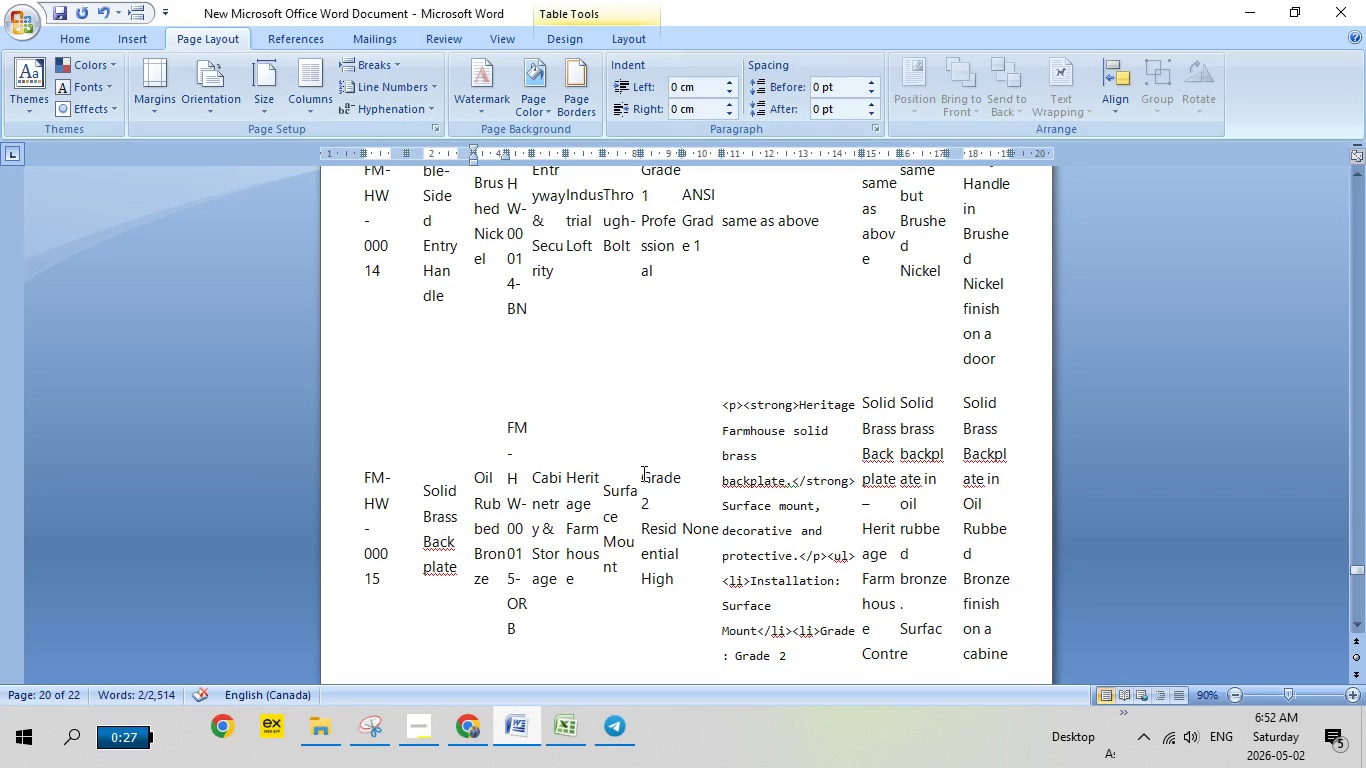 
left_click_drag(start_coordinate=[642, 473], to_coordinate=[676, 575])
 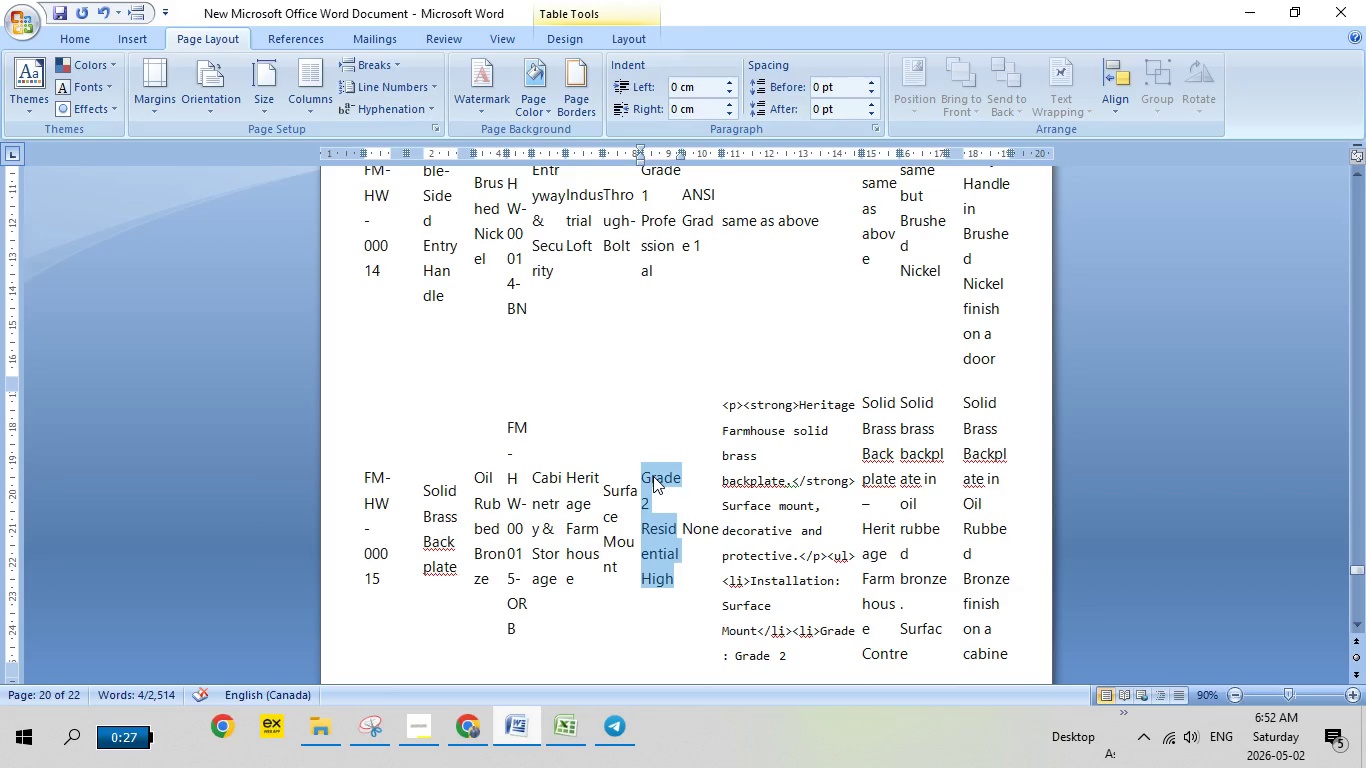 
right_click([653, 476])
 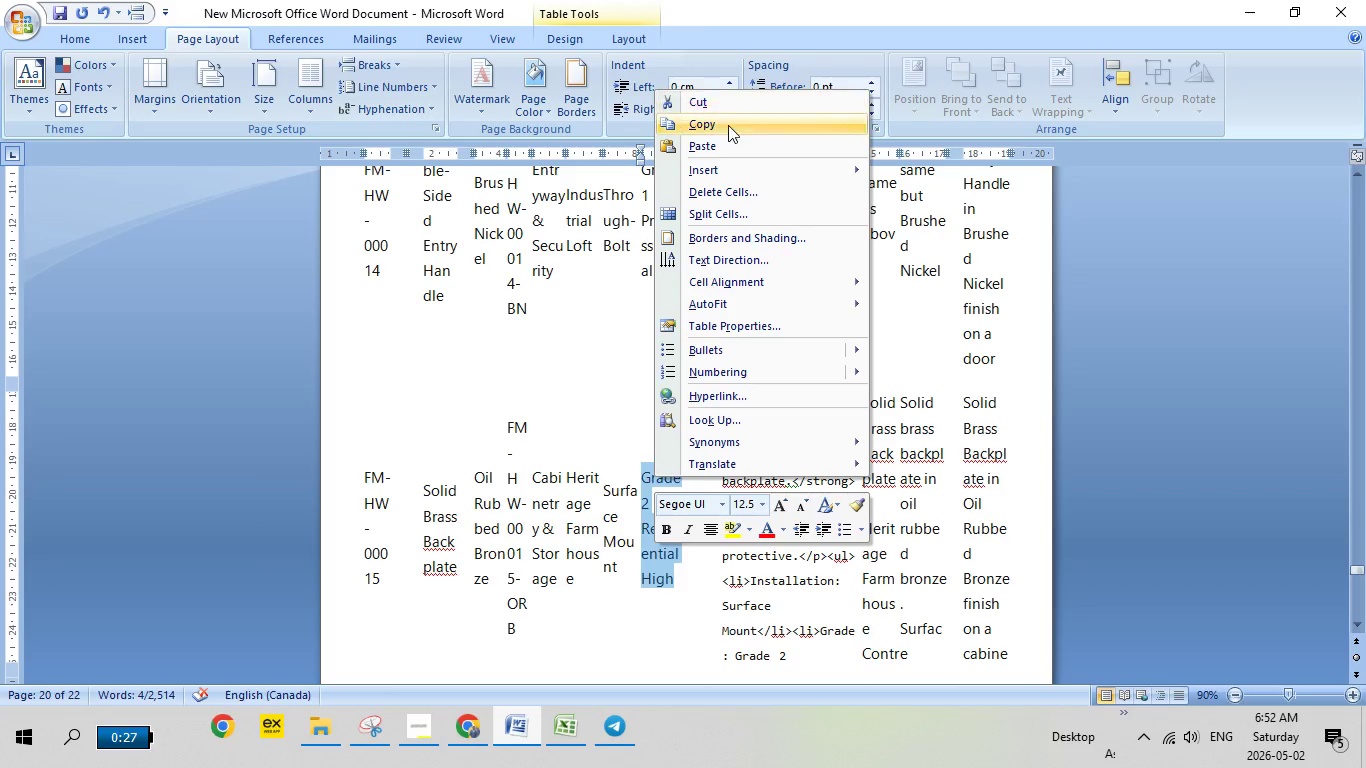 
left_click([728, 126])
 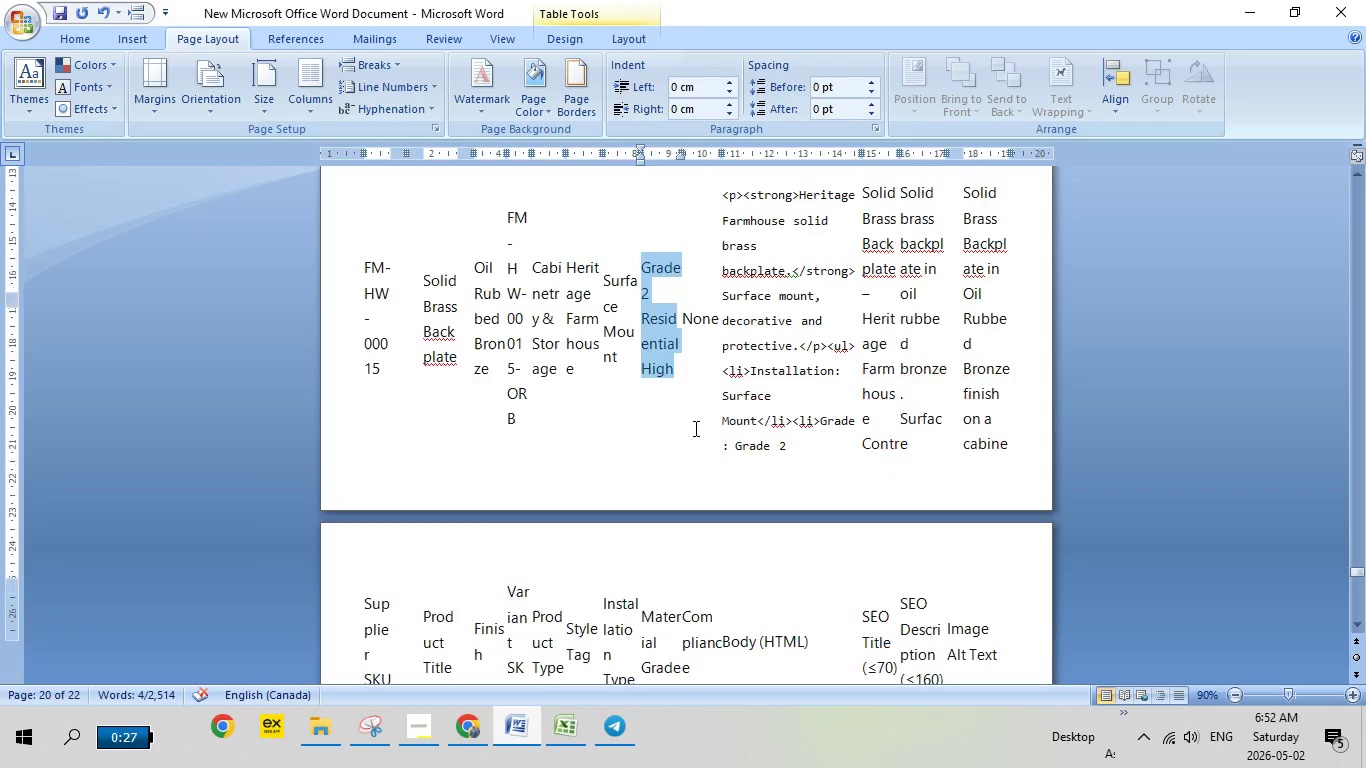 
scroll: coordinate [694, 428], scroll_direction: down, amount: 9.0
 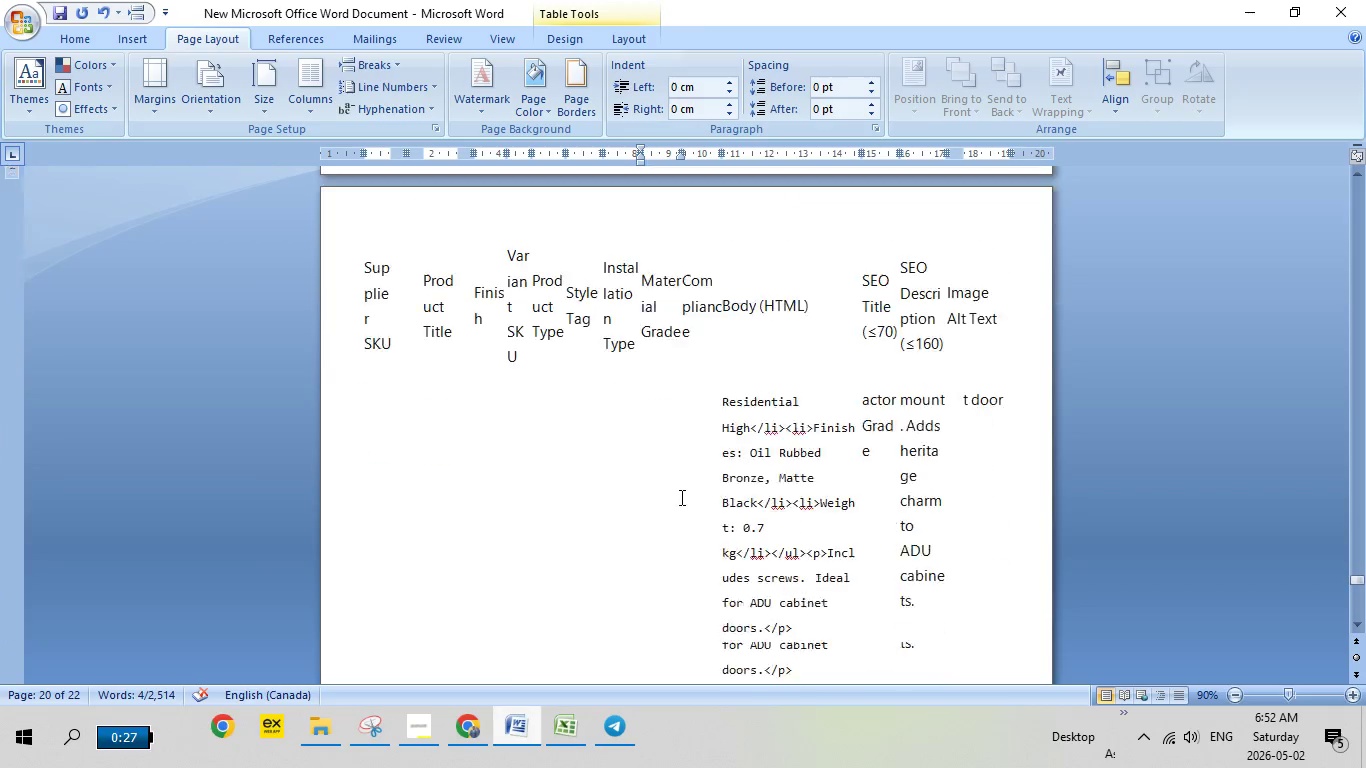 
scroll: coordinate [679, 494], scroll_direction: up, amount: 3.0
 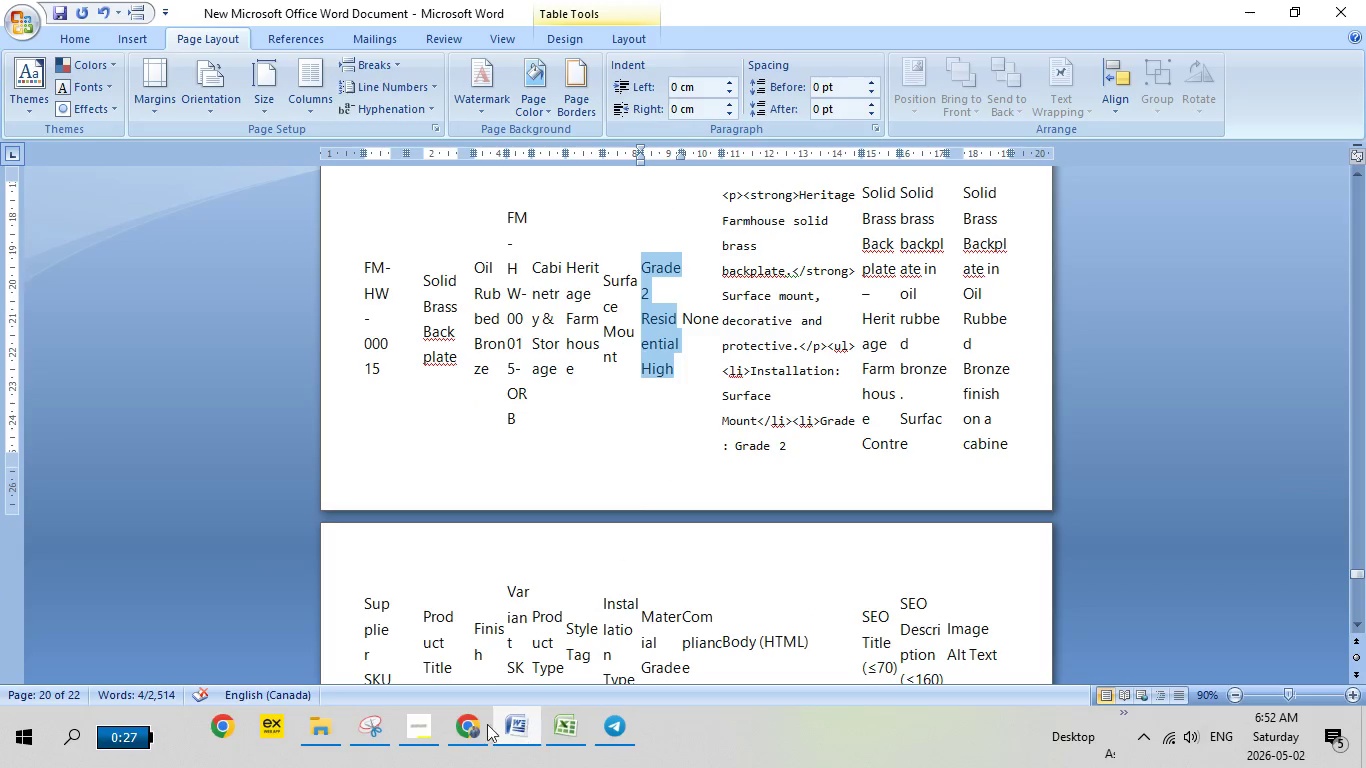 
left_click([465, 724])
 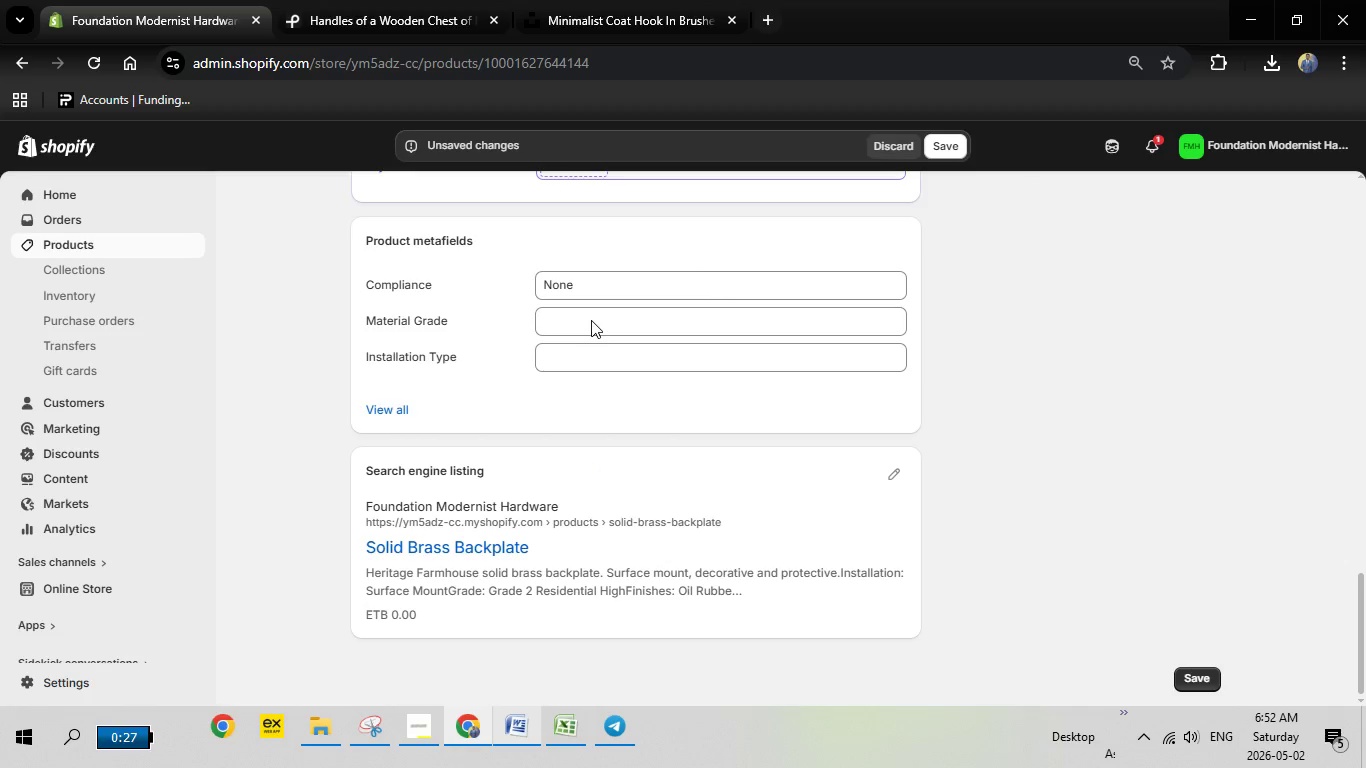 
left_click([566, 326])
 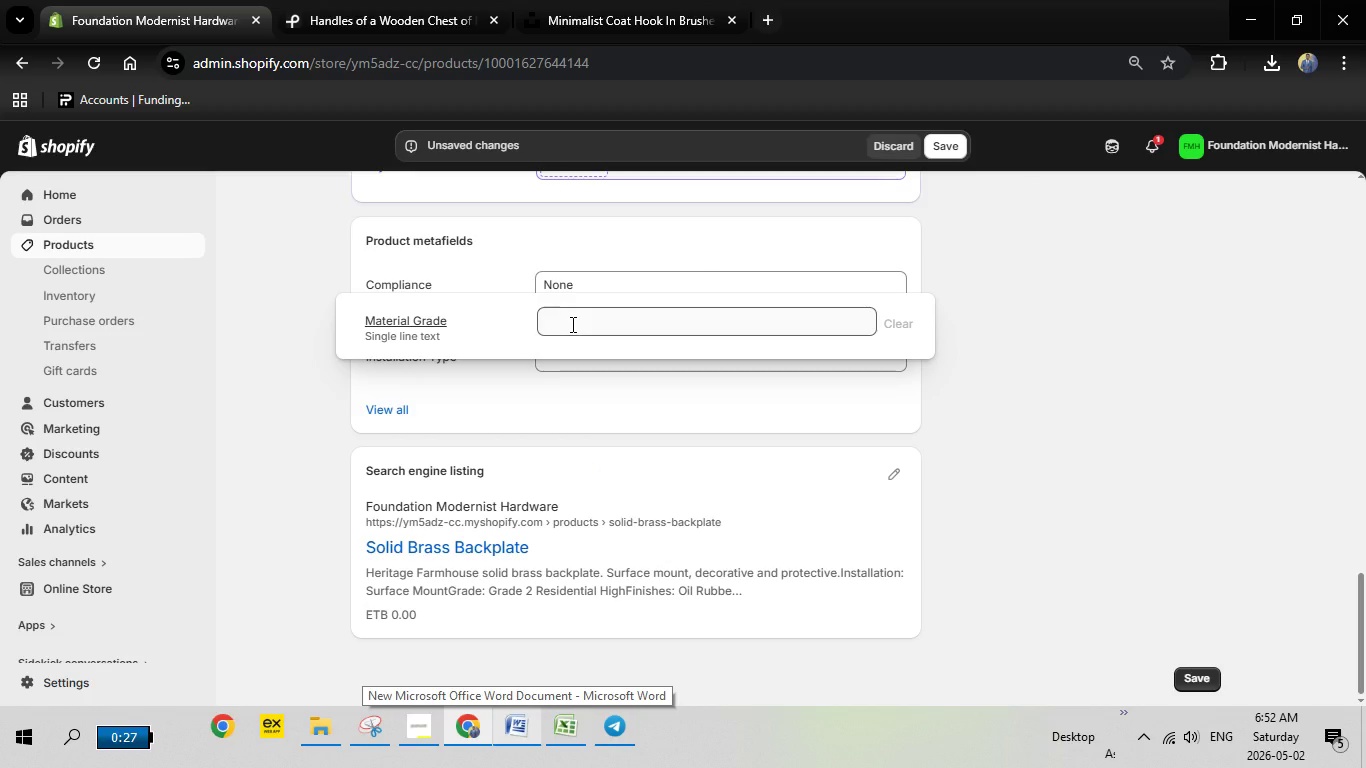 
right_click([571, 324])
 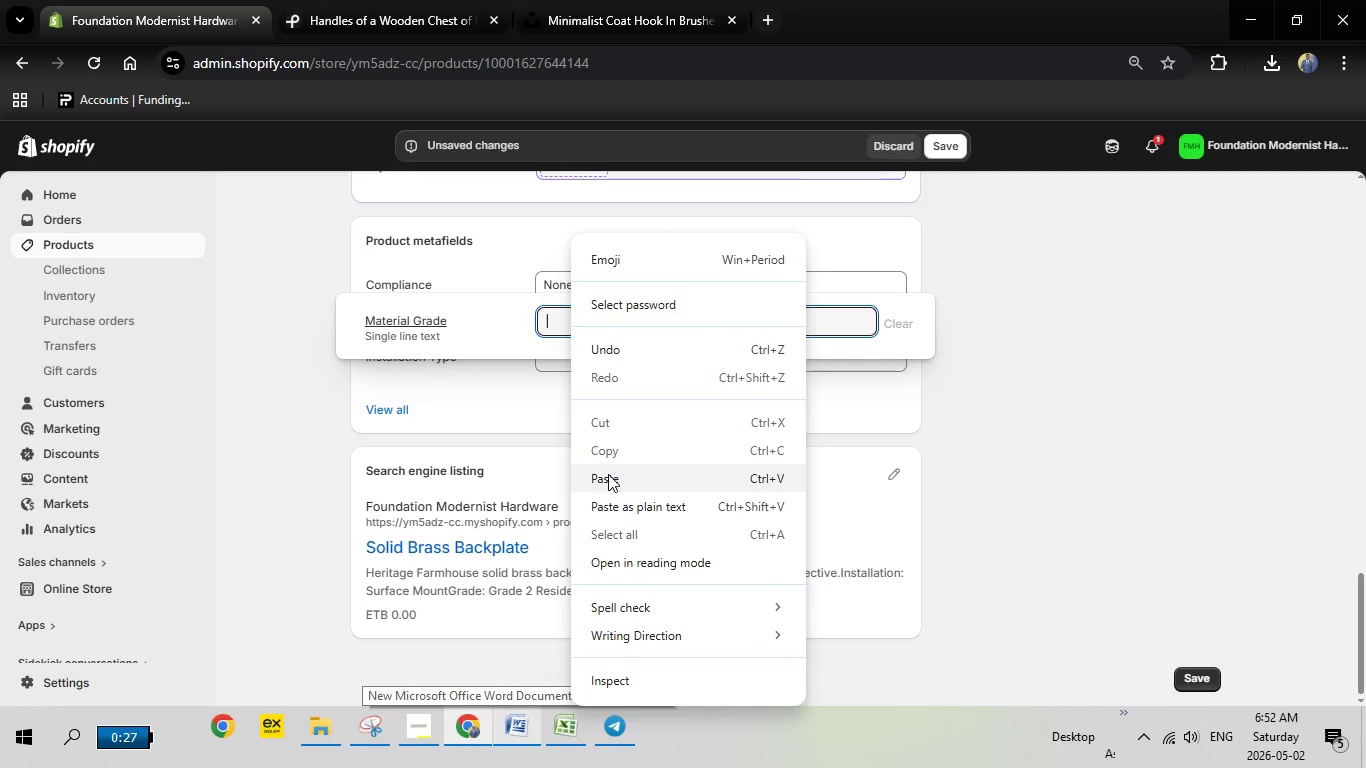 
left_click([607, 477])
 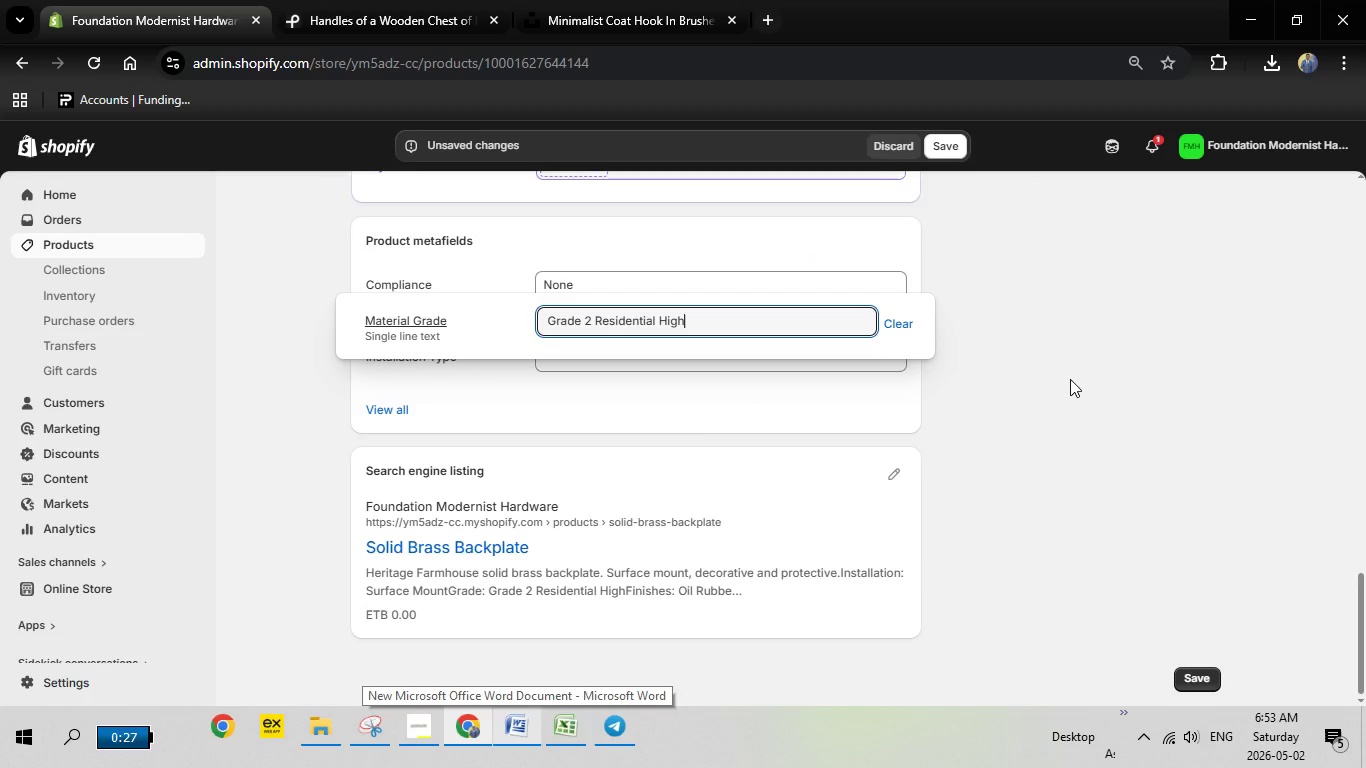 
left_click([1070, 379])
 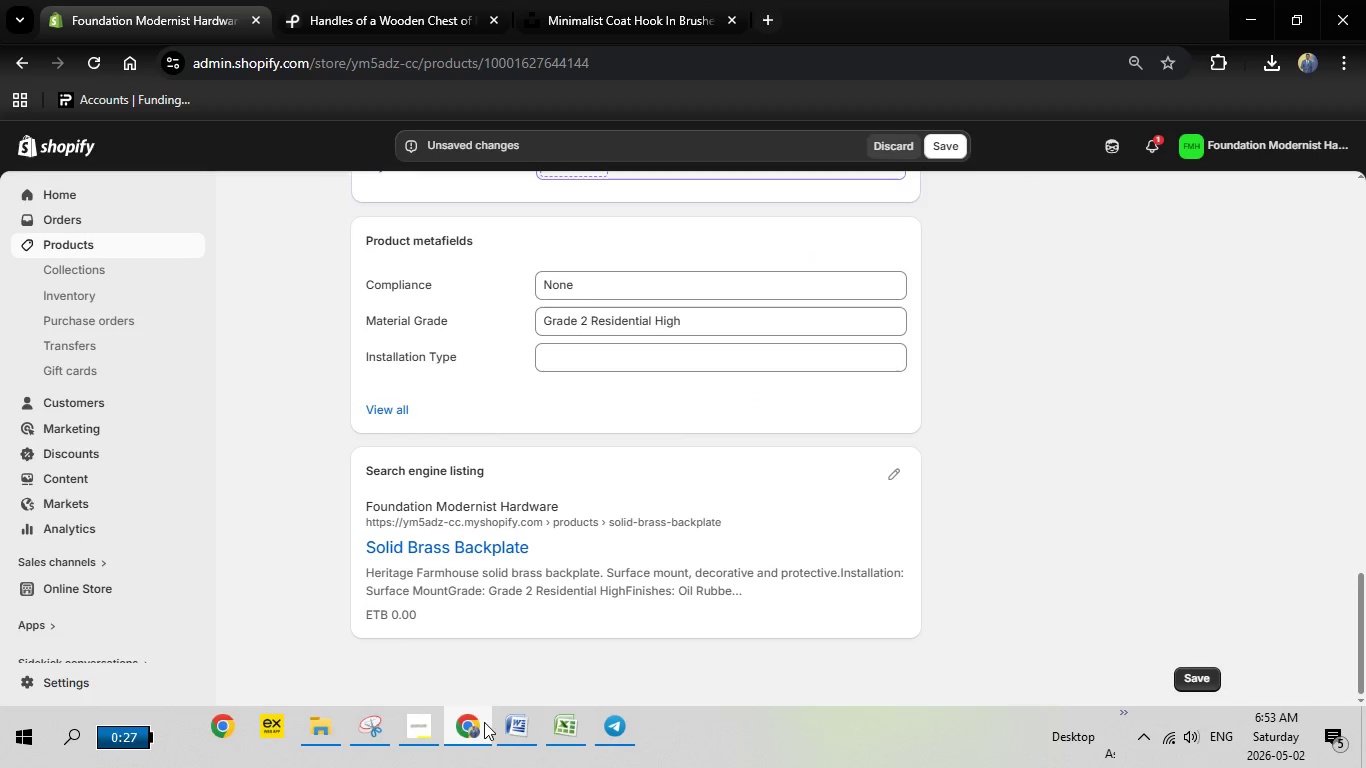 
left_click([509, 732])
 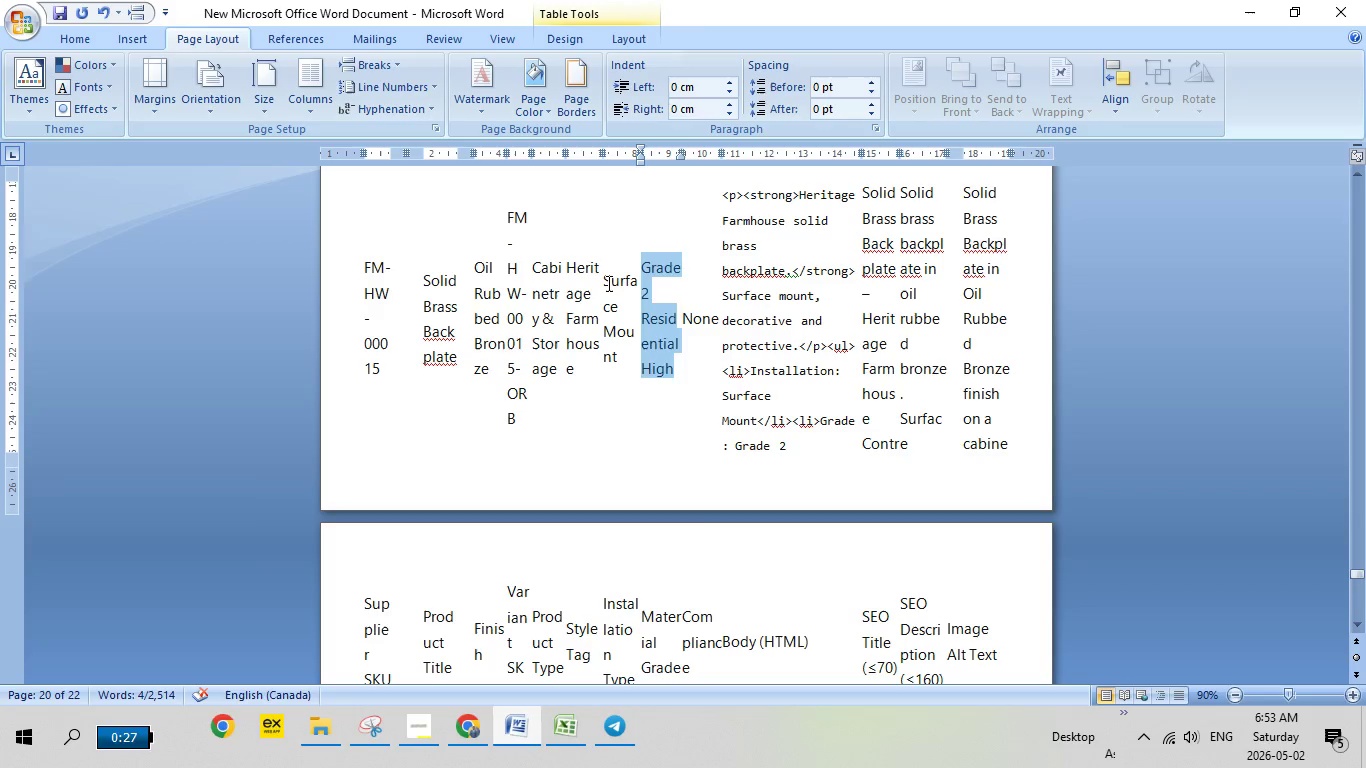 
left_click_drag(start_coordinate=[607, 283], to_coordinate=[626, 350])
 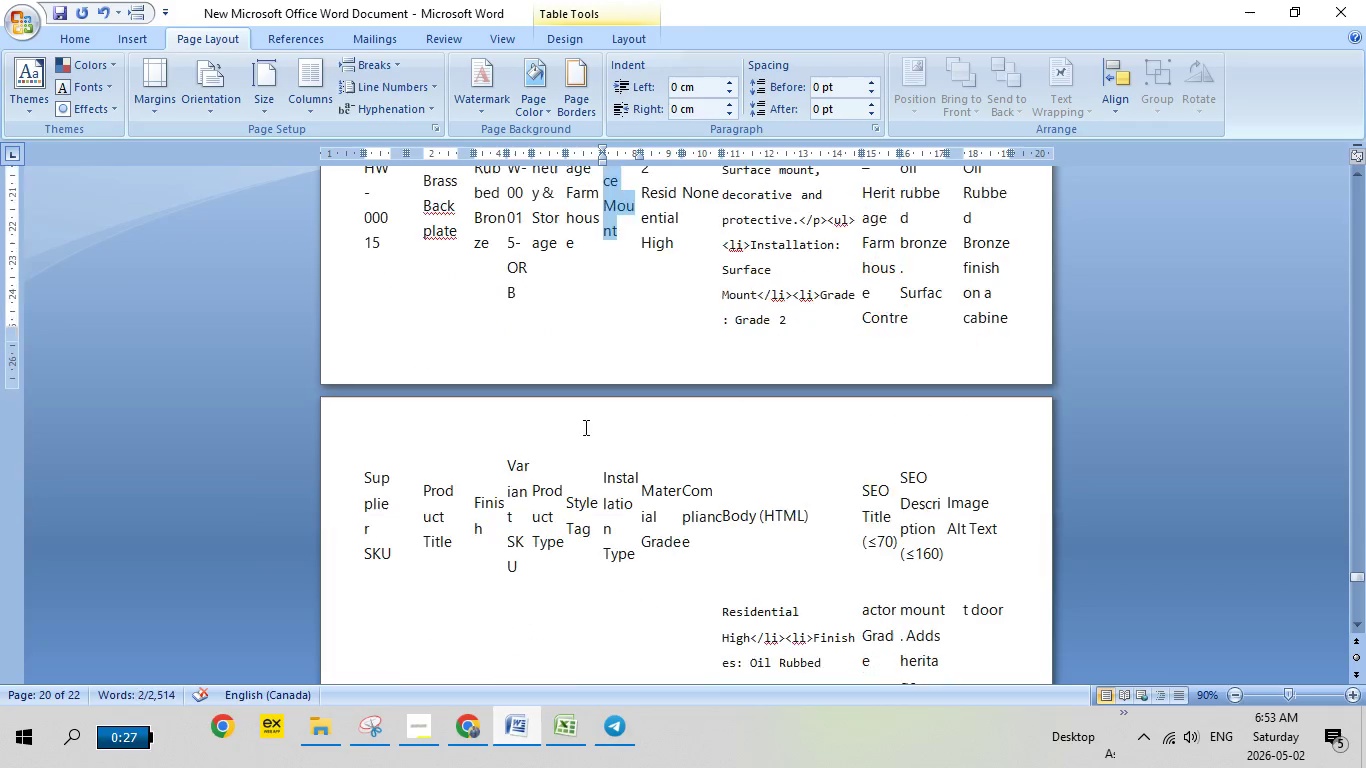 
scroll: coordinate [585, 383], scroll_direction: up, amount: 1.0
 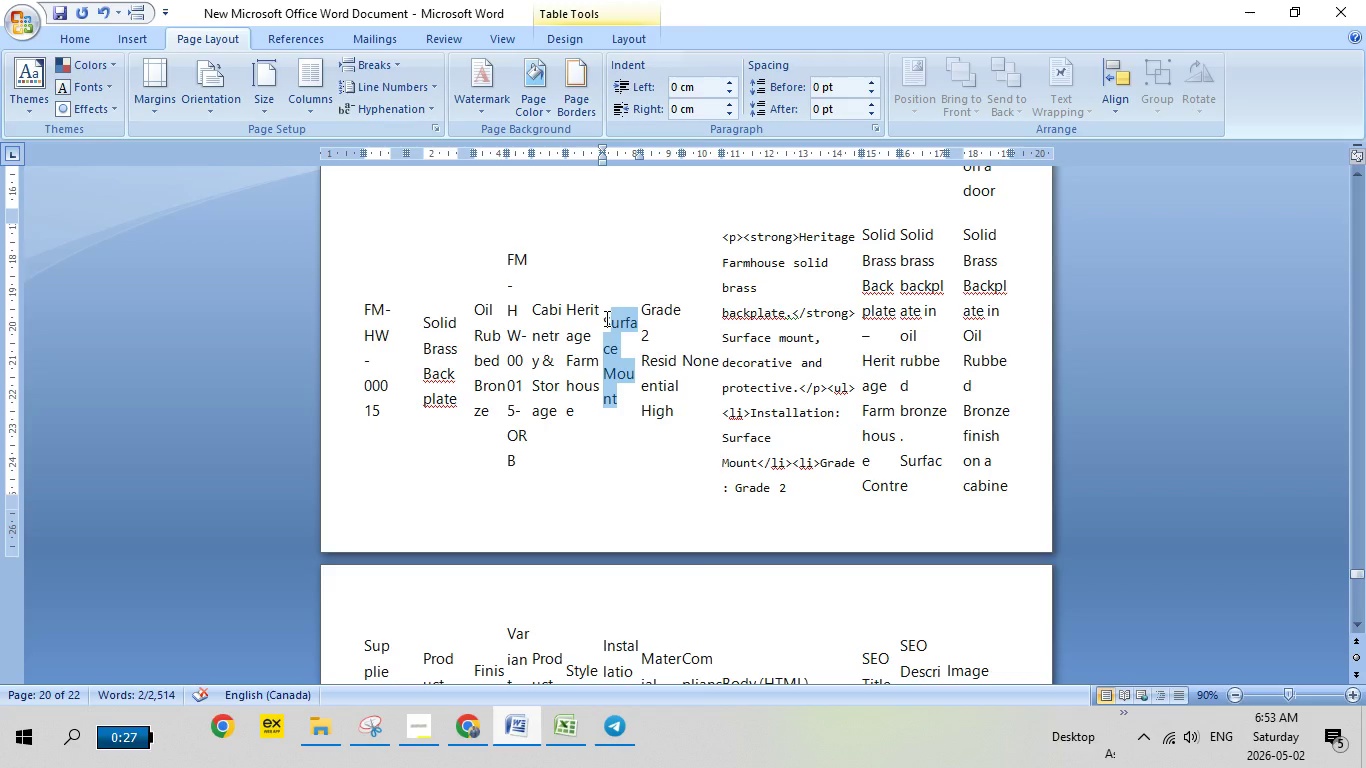 
left_click_drag(start_coordinate=[605, 318], to_coordinate=[628, 385])
 